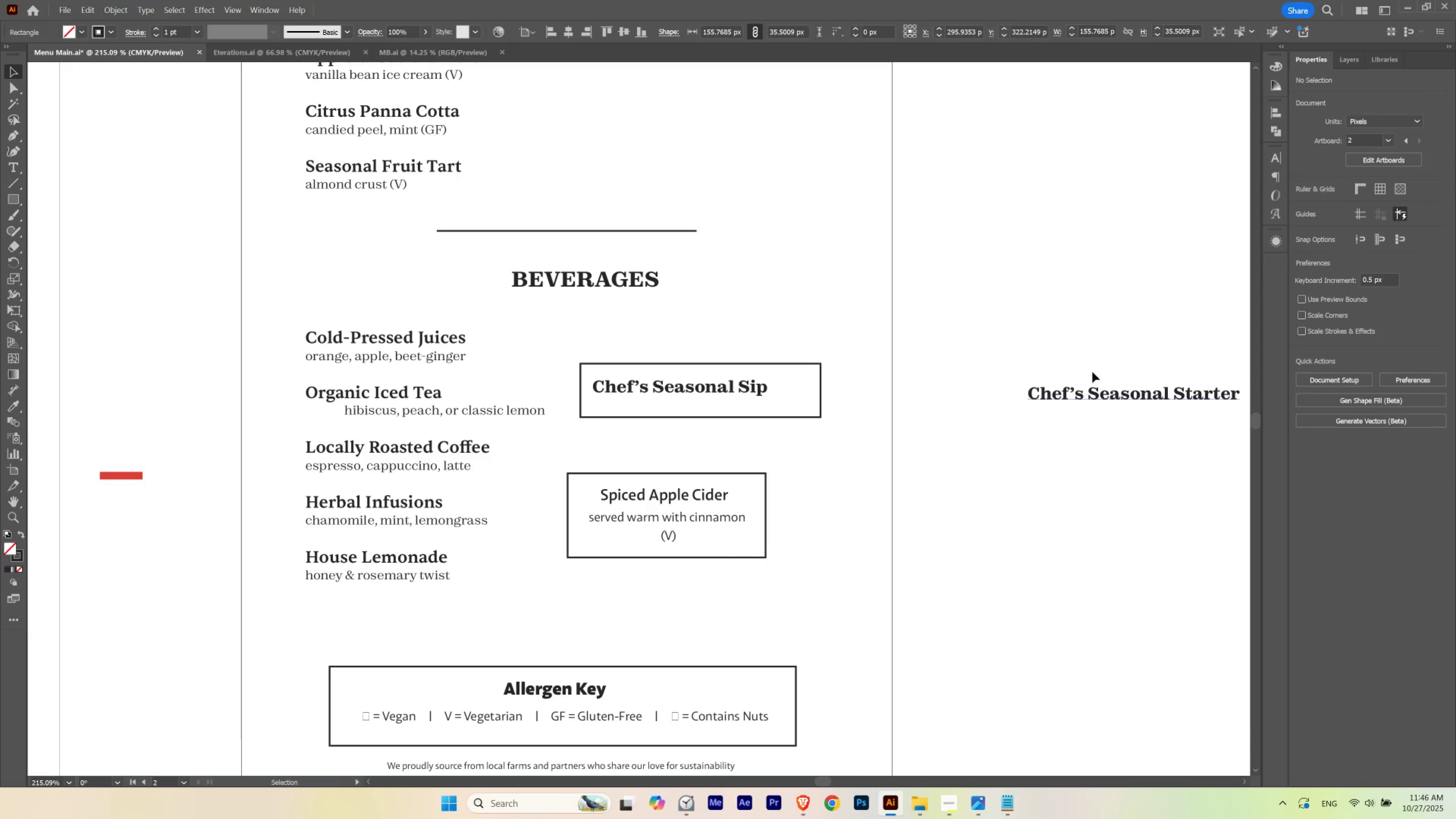 
left_click_drag(start_coordinate=[1096, 374], to_coordinate=[1134, 415])
 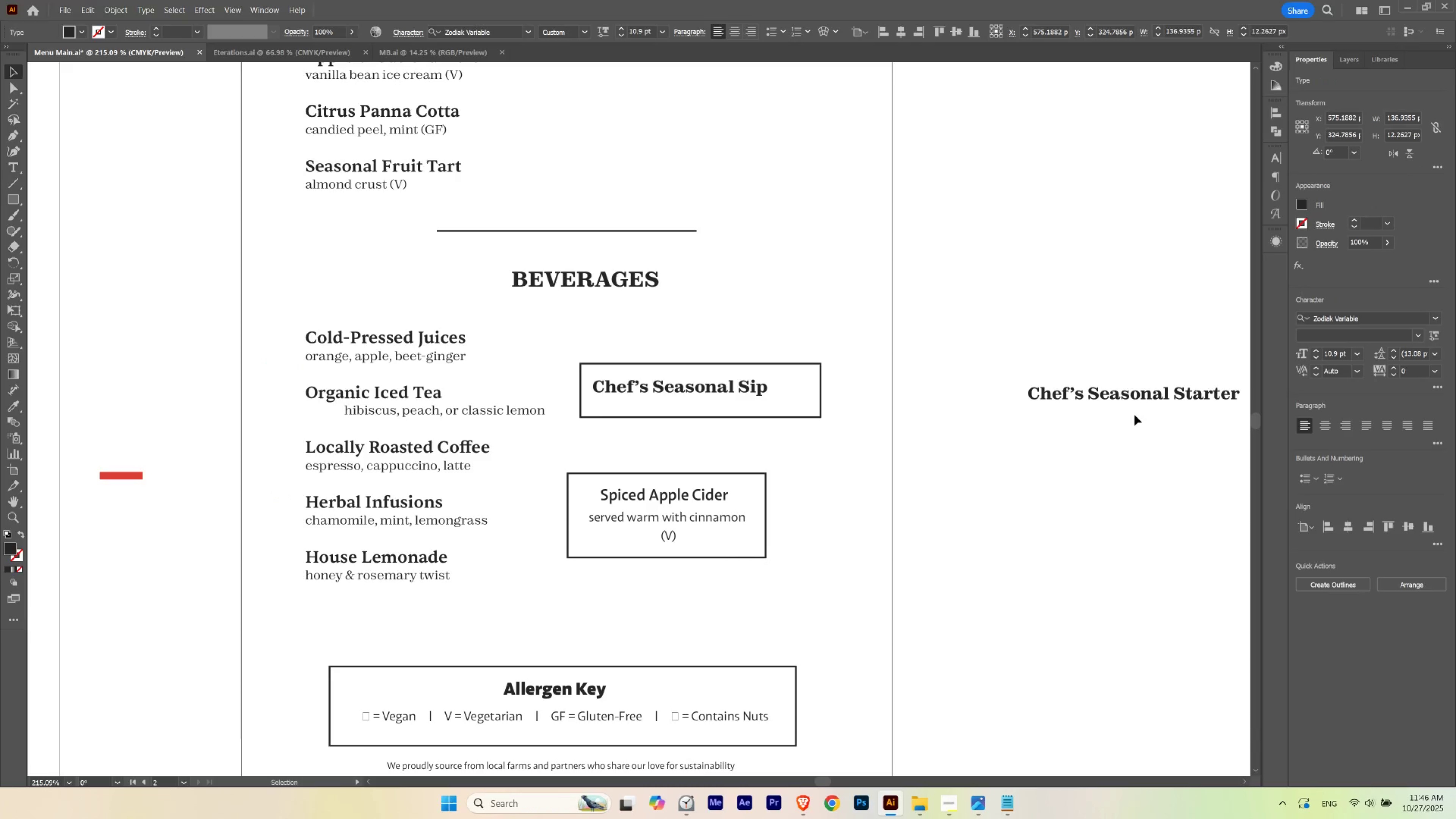 
key(Delete)
 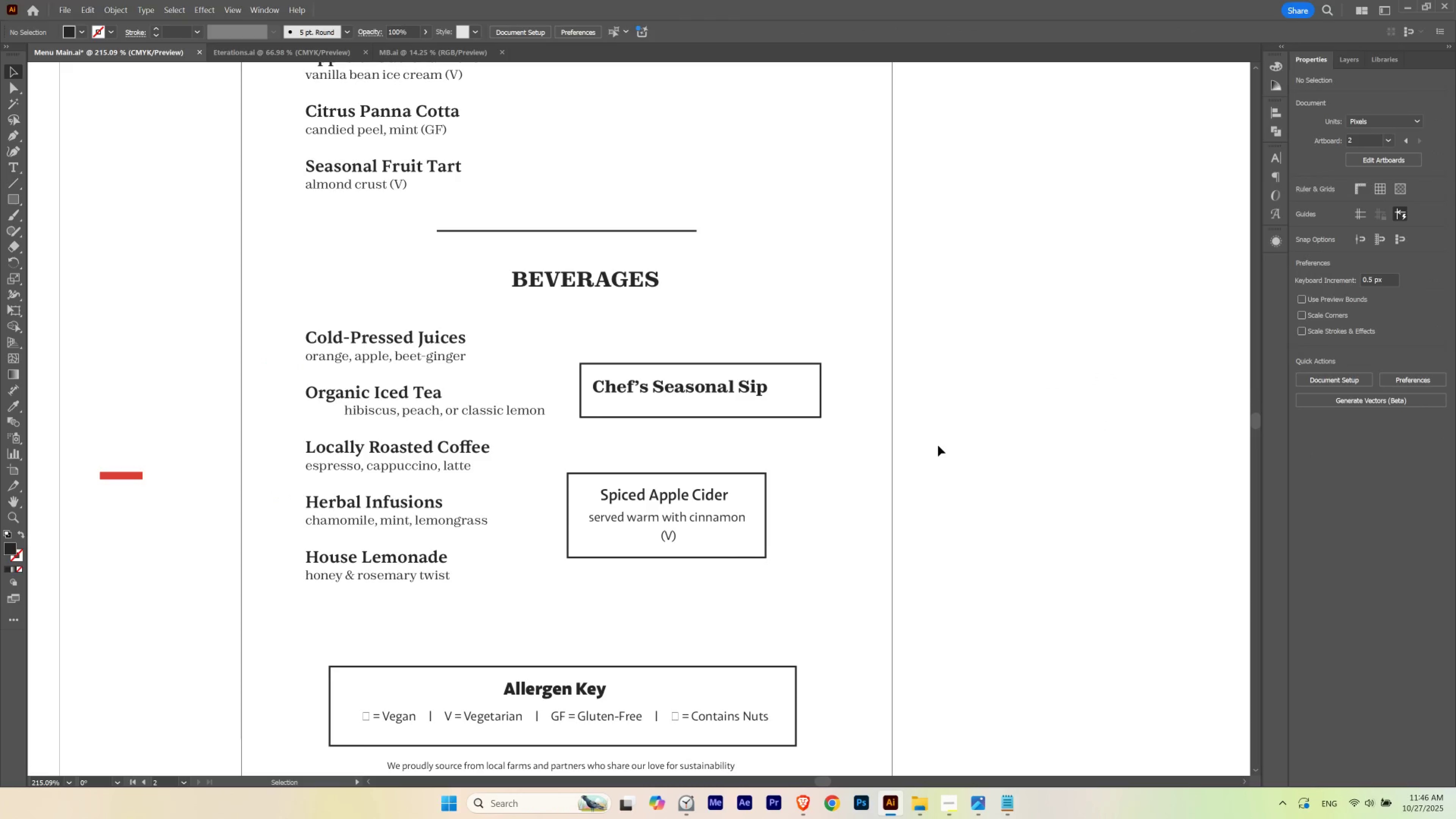 
left_click([938, 445])
 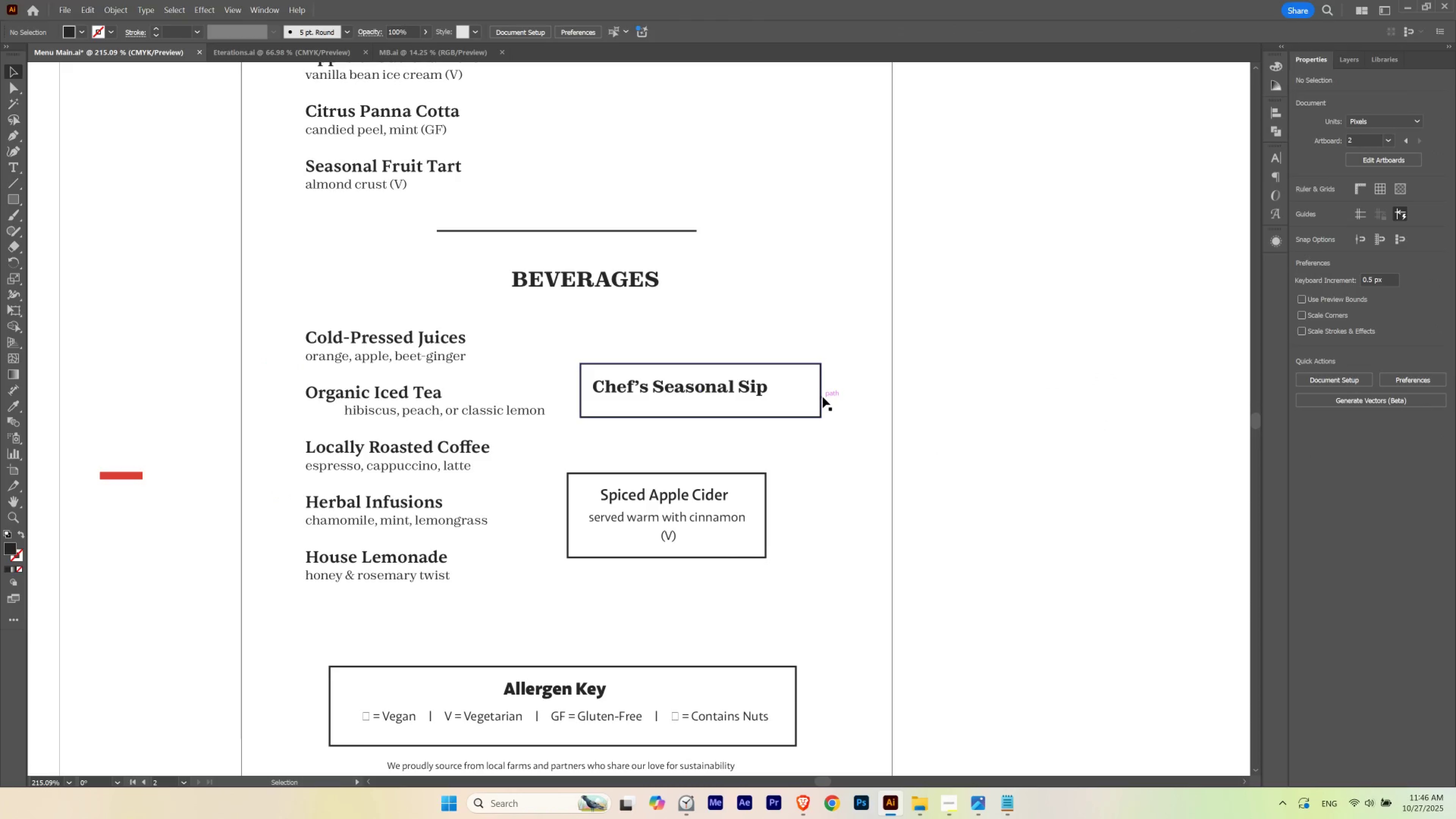 
left_click_drag(start_coordinate=[823, 396], to_coordinate=[805, 395])
 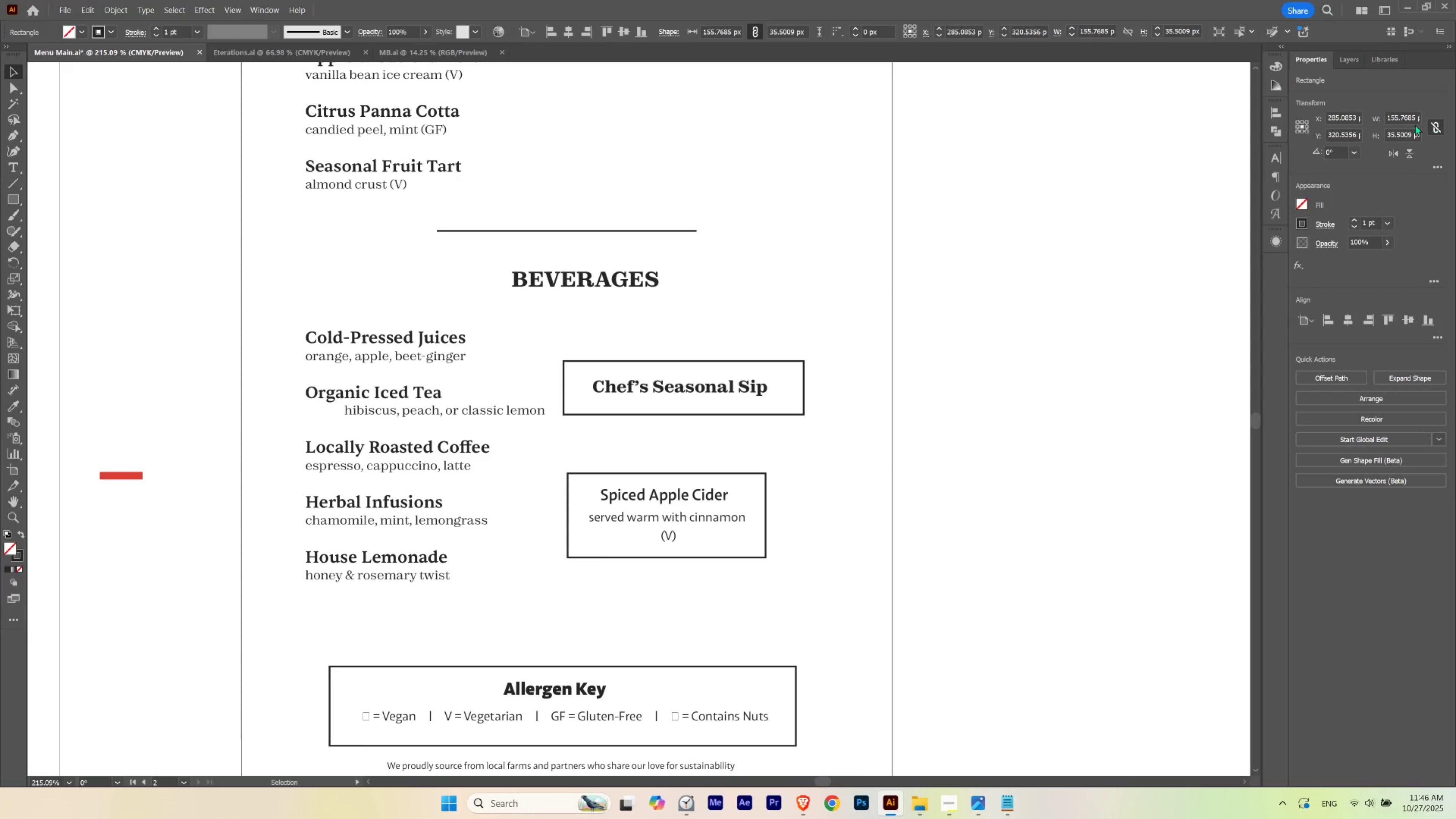 
hold_key(key=ShiftLeft, duration=1.52)
scroll: coordinate [1409, 121], scroll_direction: down, amount: 2.0
 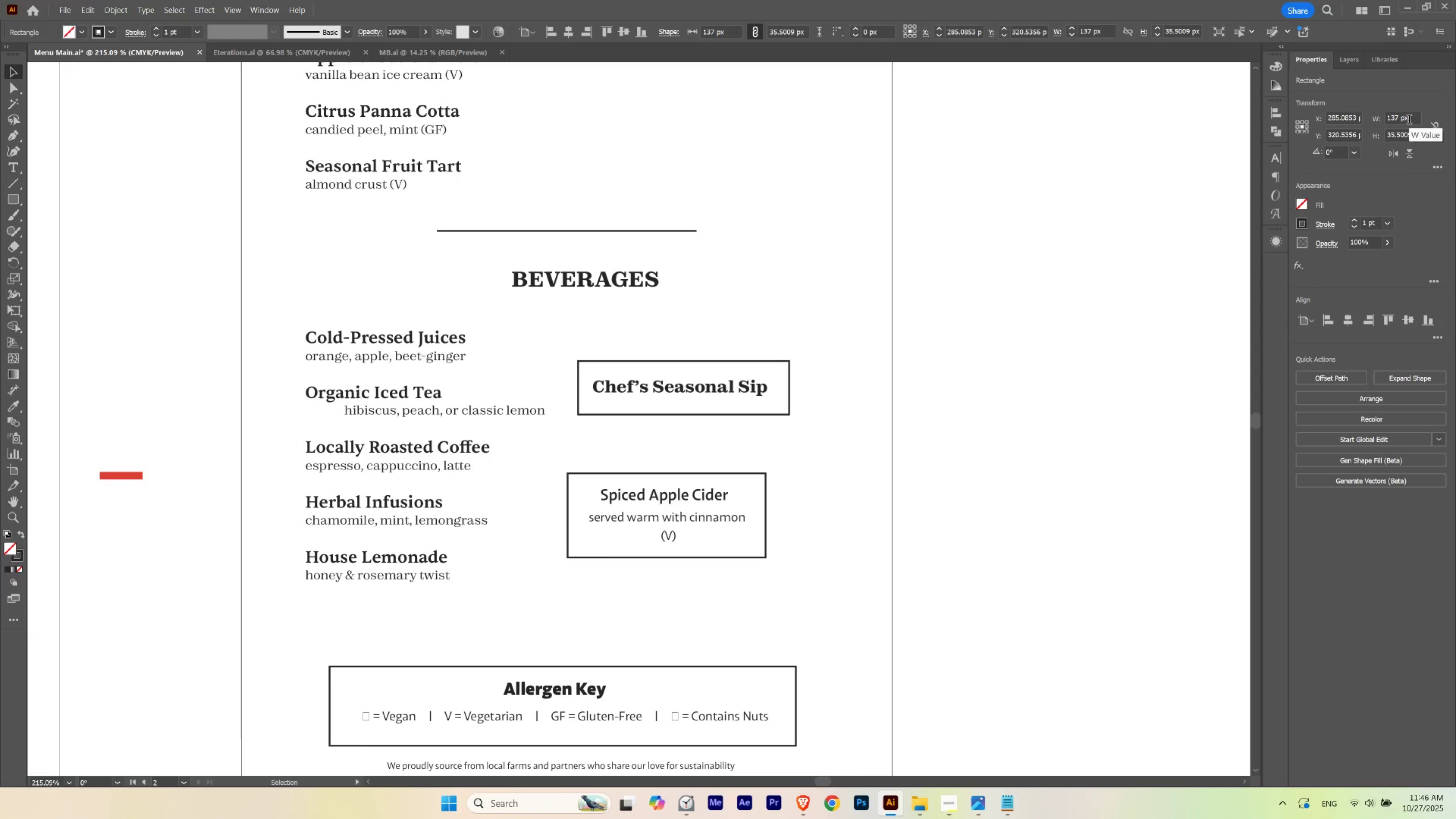 
key(V)
 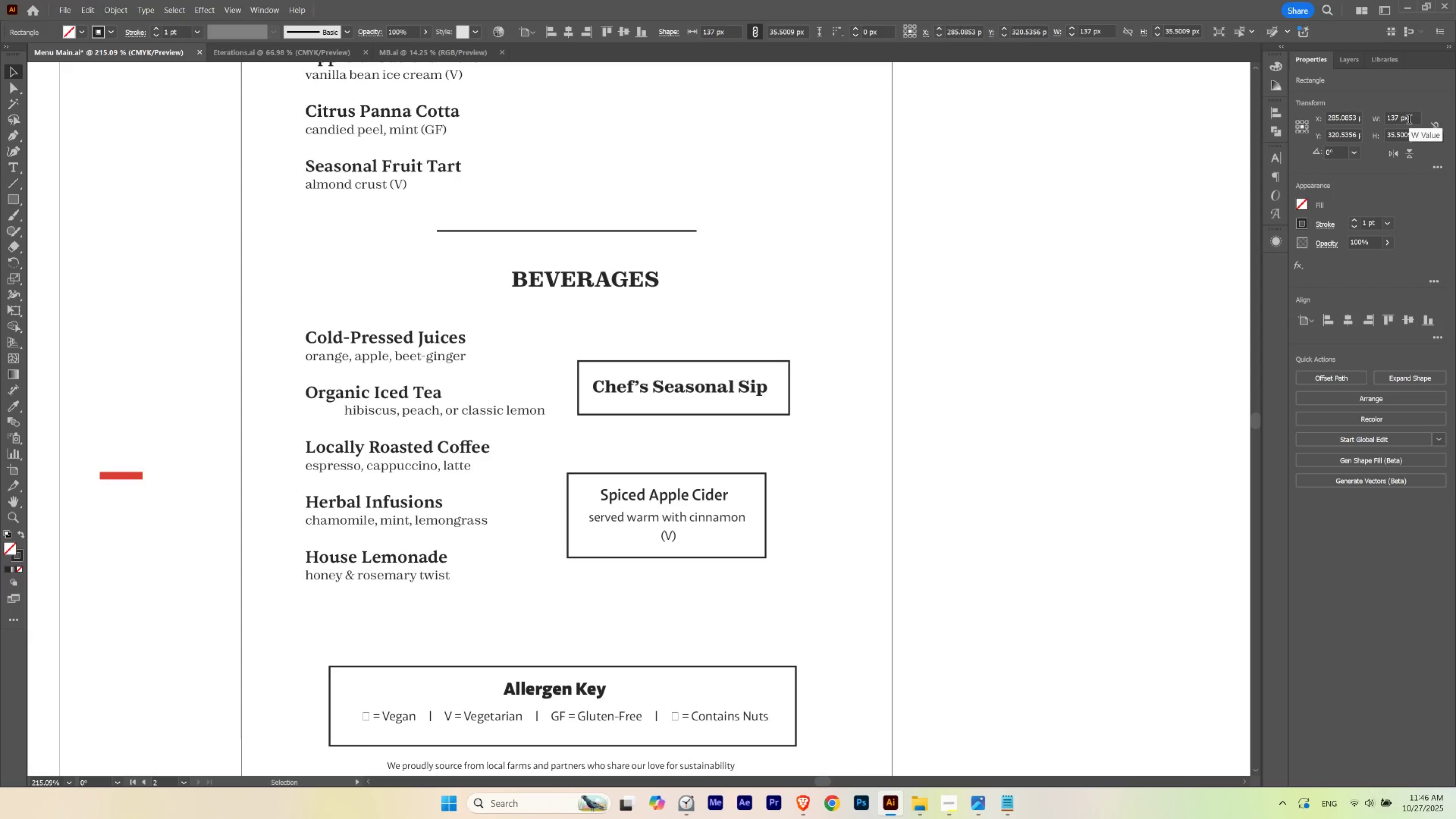 
key(ArrowLeft)
 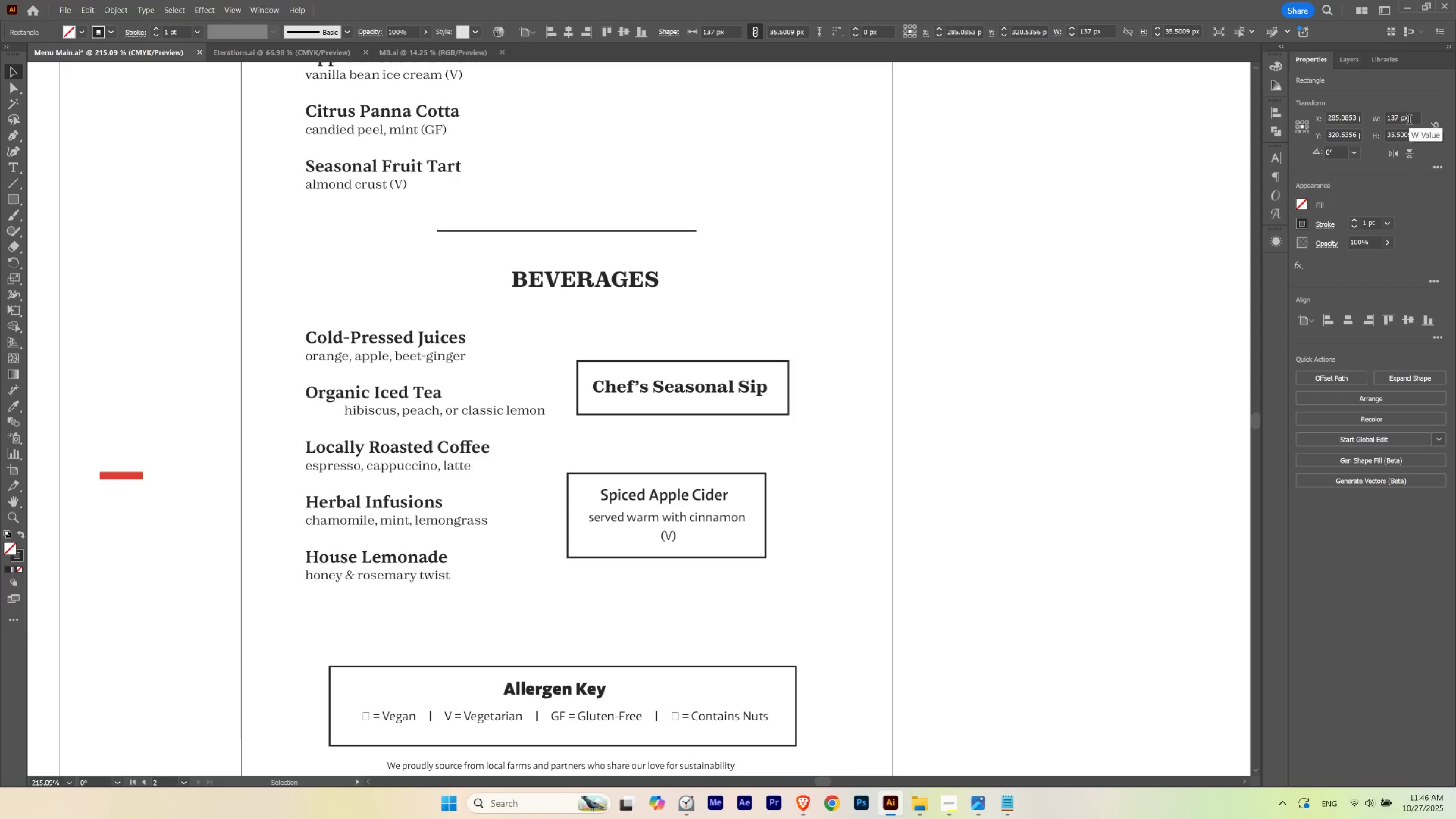 
key(ArrowLeft)
 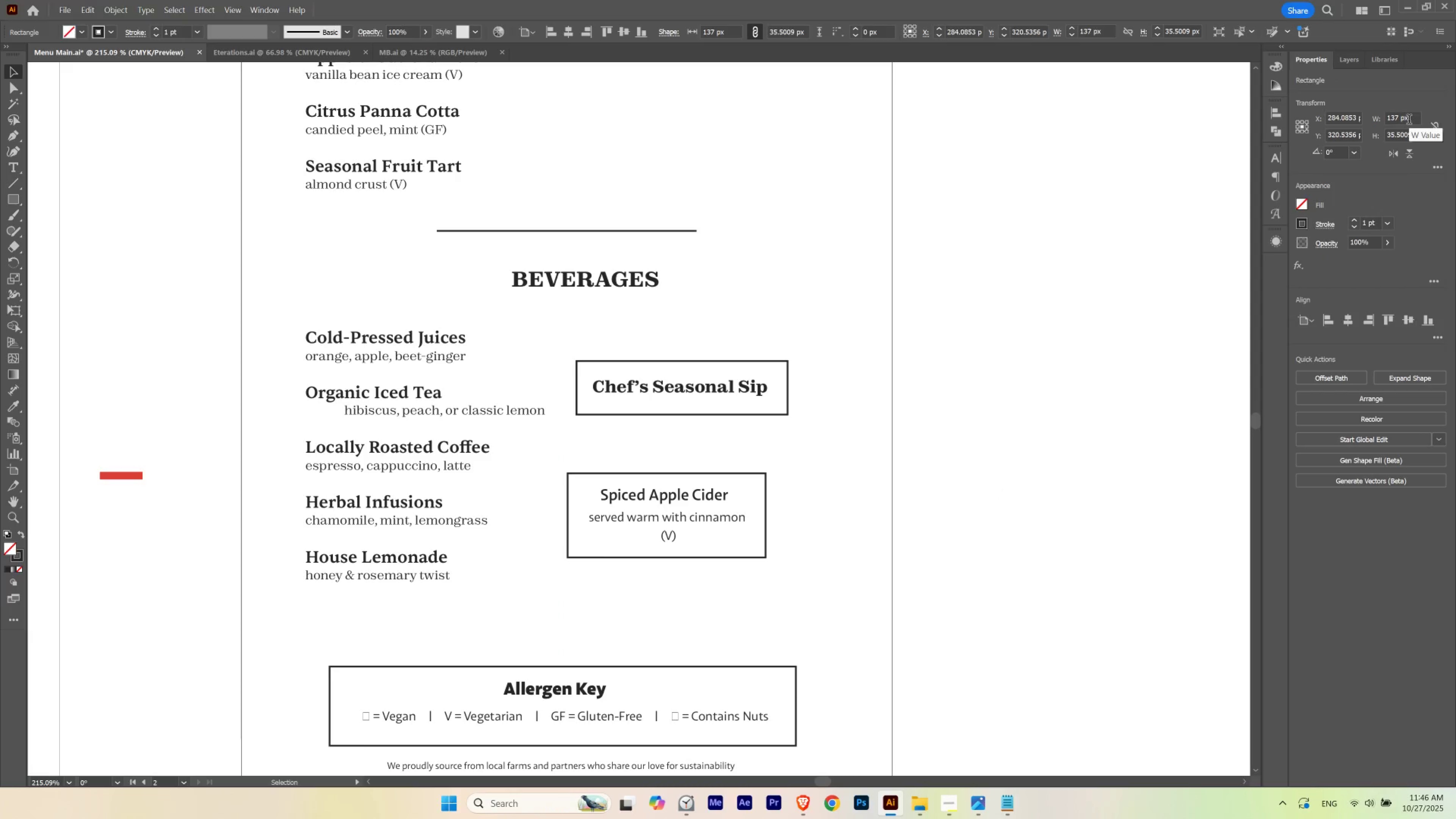 
key(ArrowRight)
 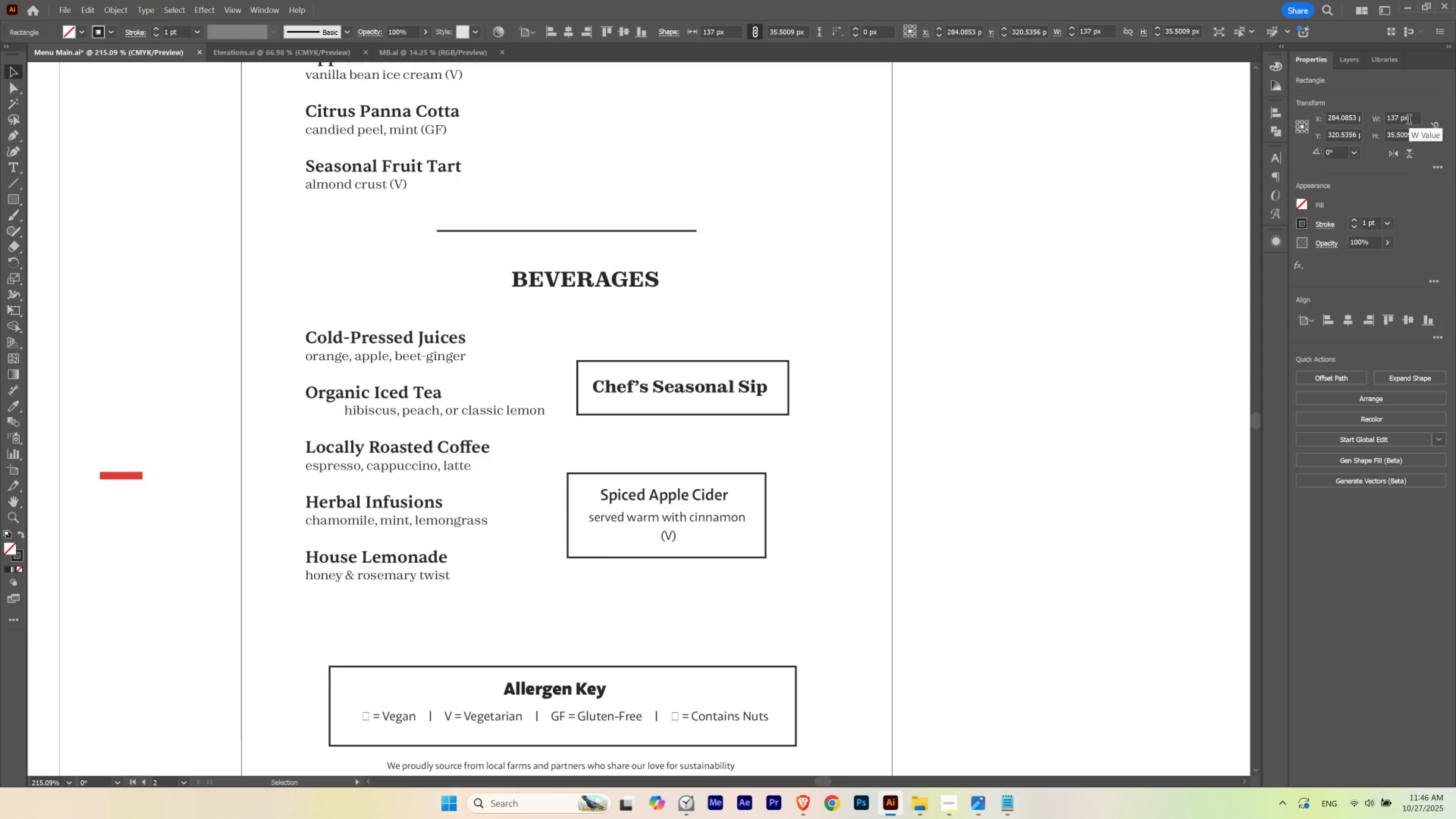 
key(ArrowDown)
 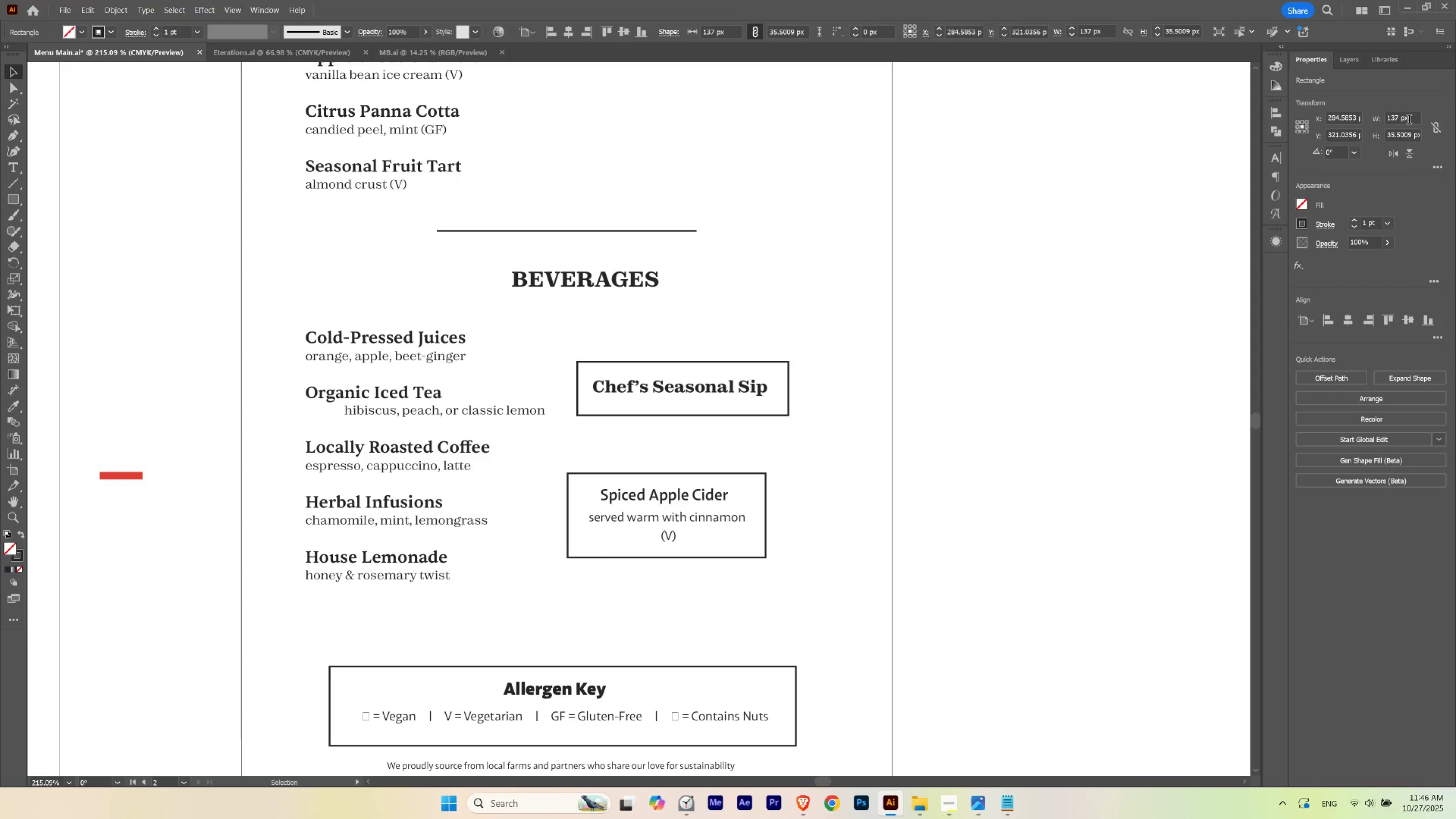 
key(ArrowLeft)
 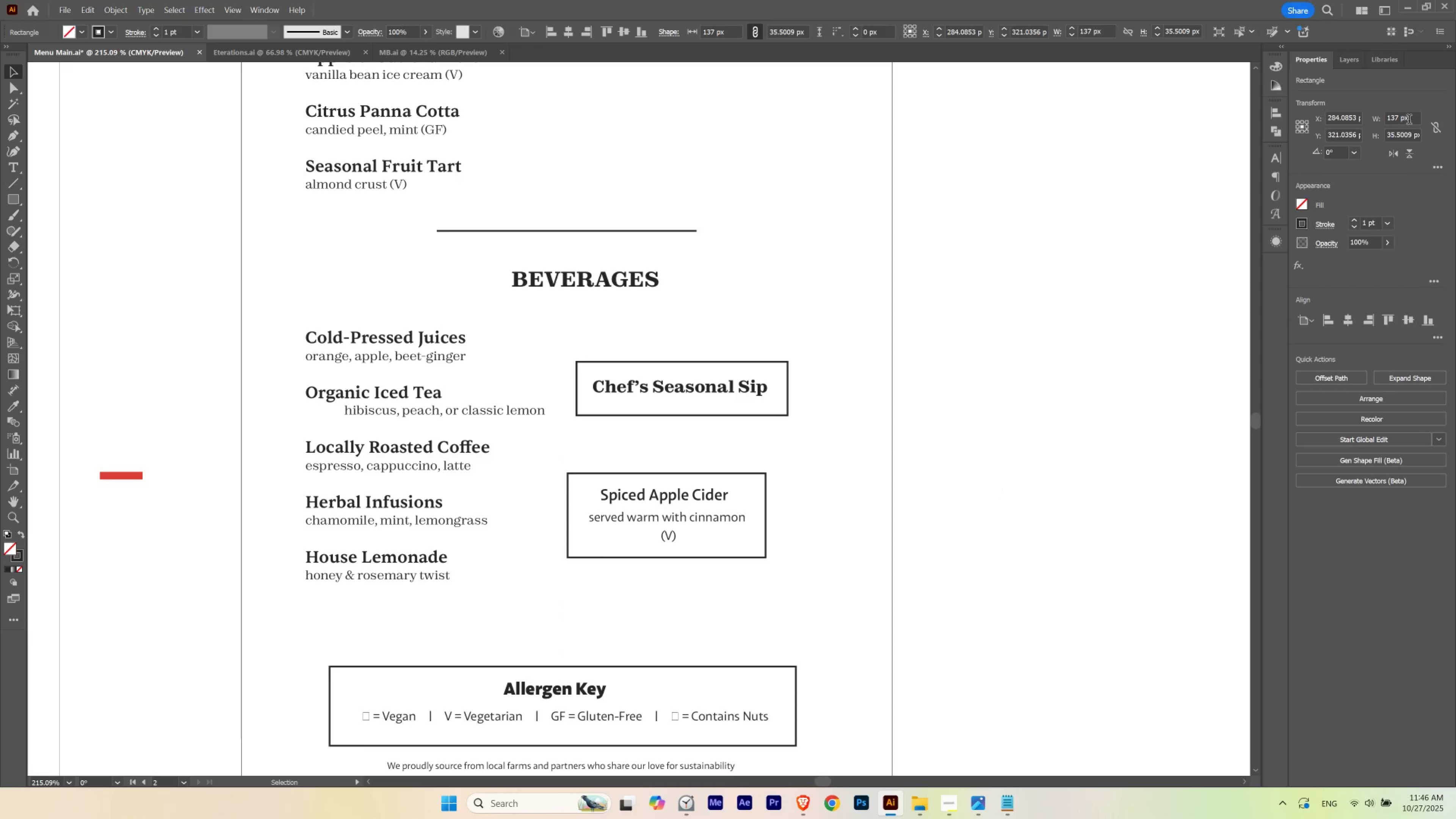 
key(ArrowLeft)
 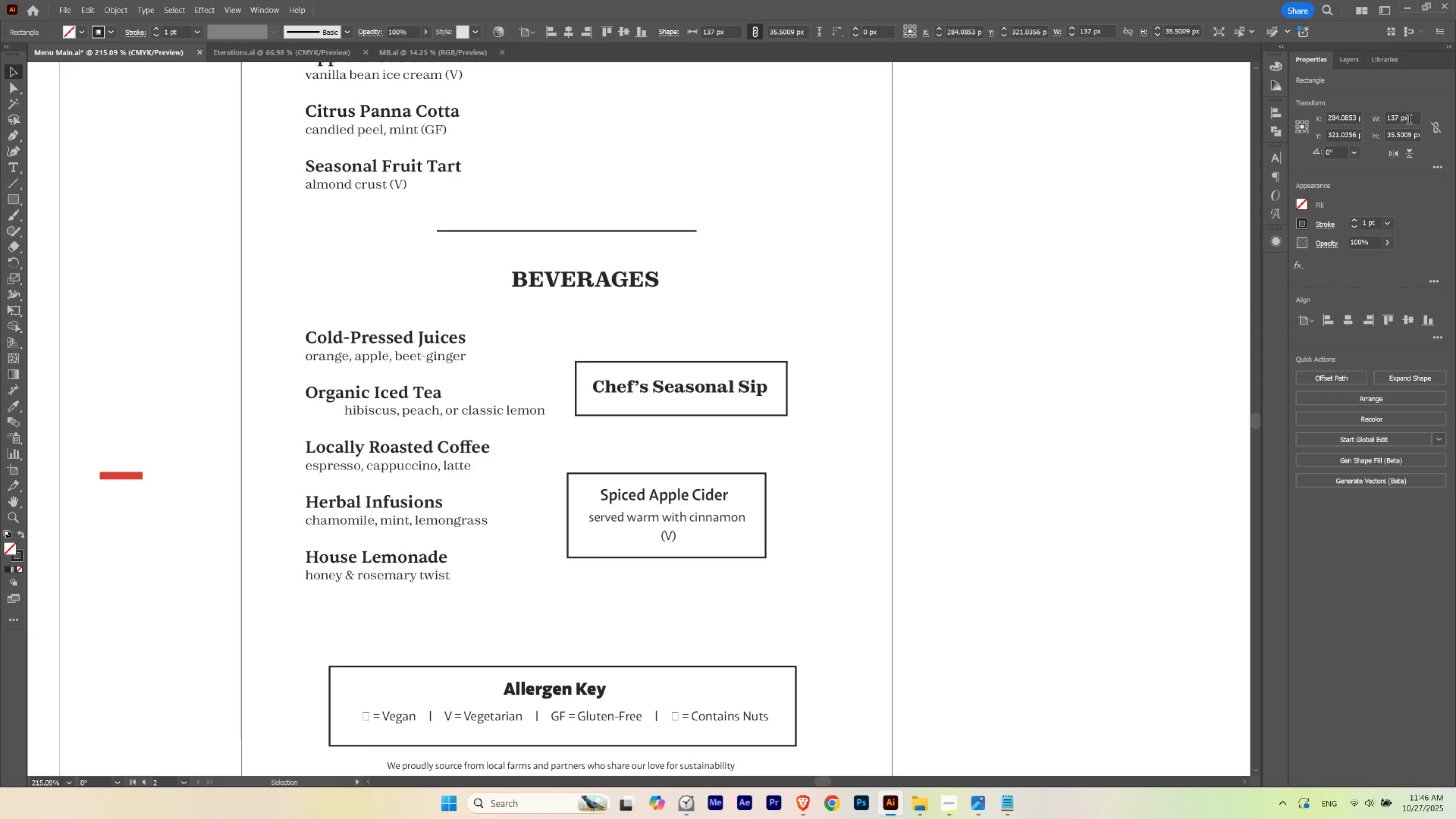 
key(ArrowLeft)
 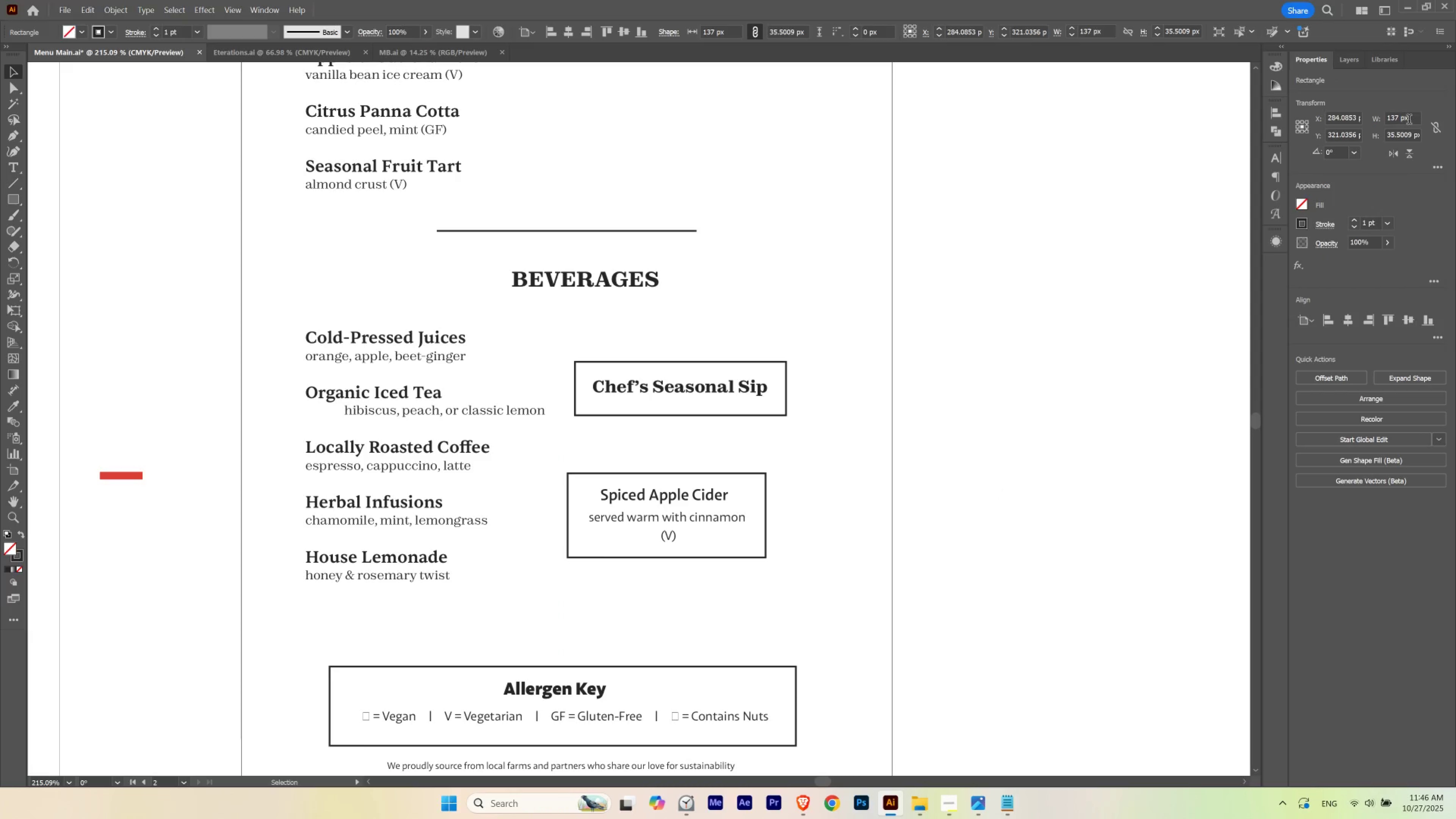 
key(ArrowUp)
 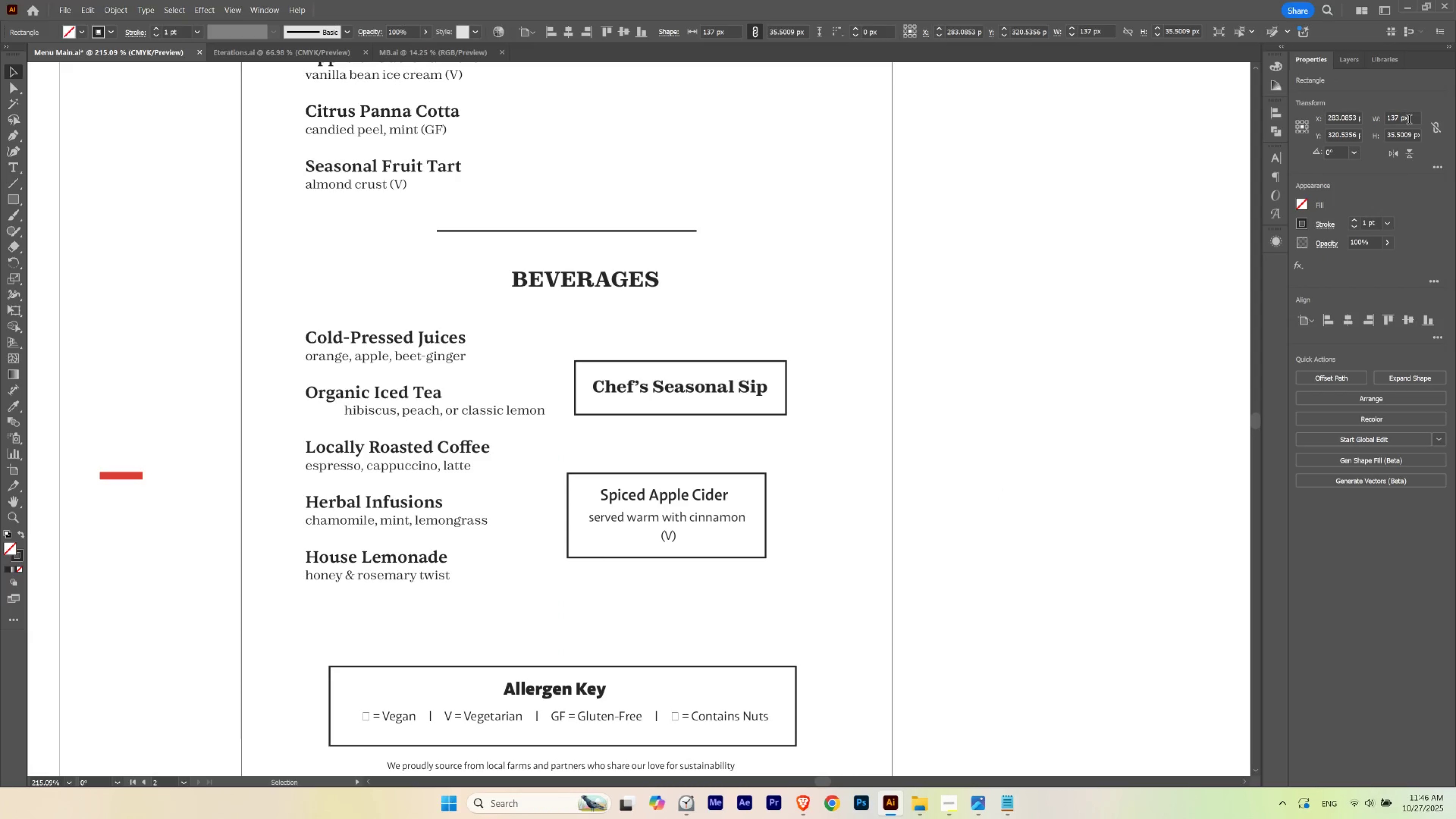 
key(ArrowDown)
 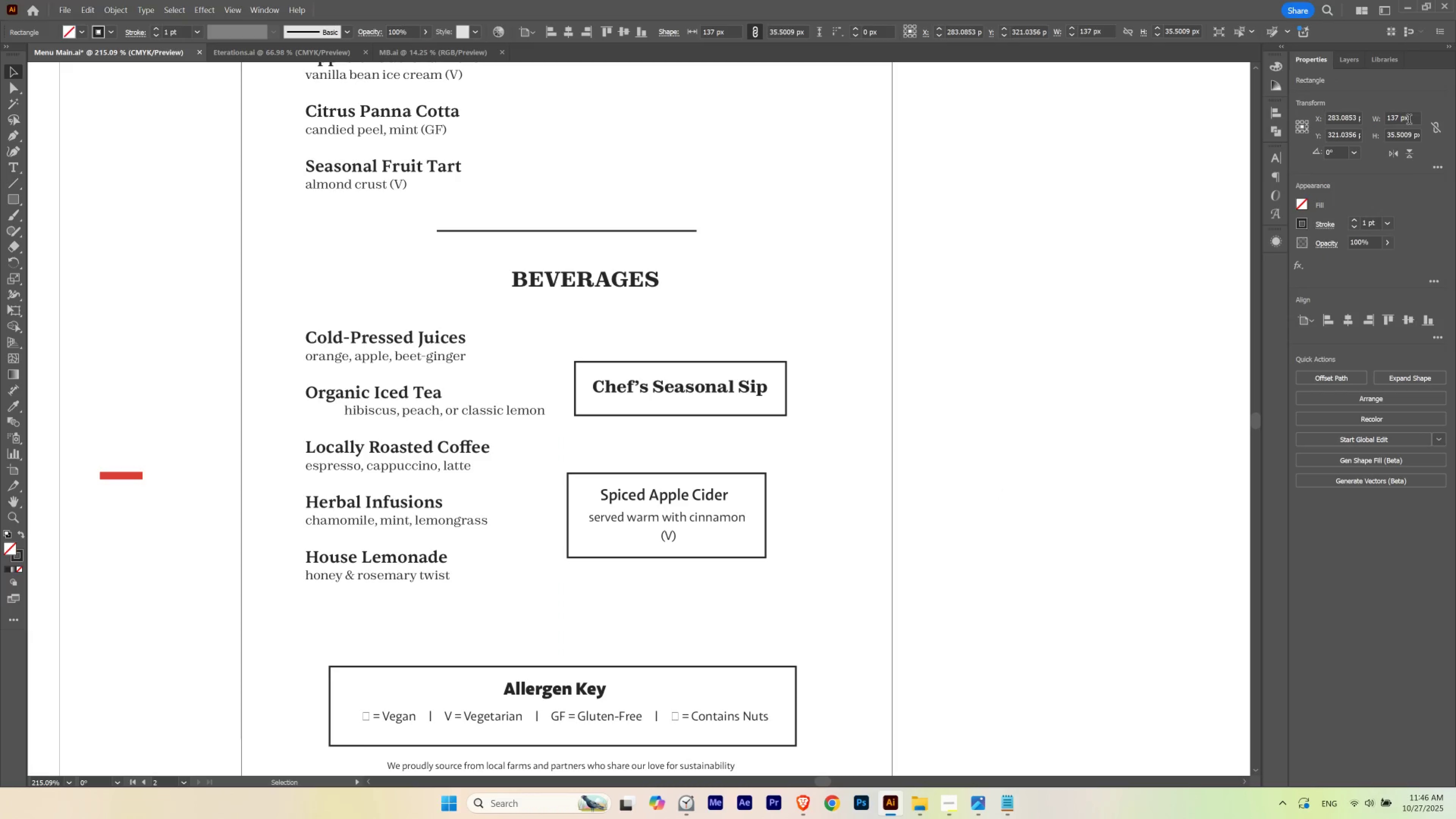 
key(ArrowLeft)
 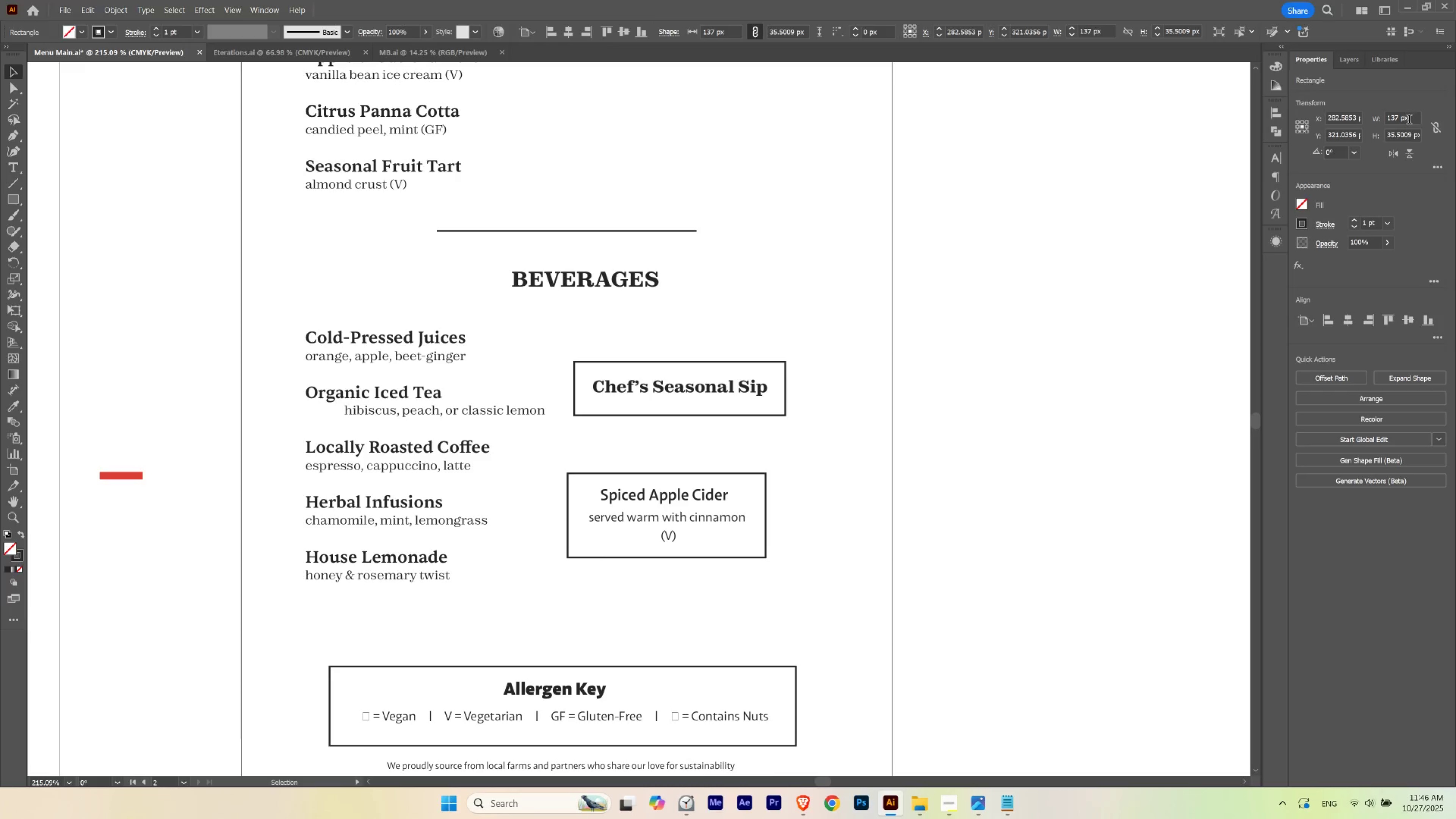 
key(ArrowLeft)
 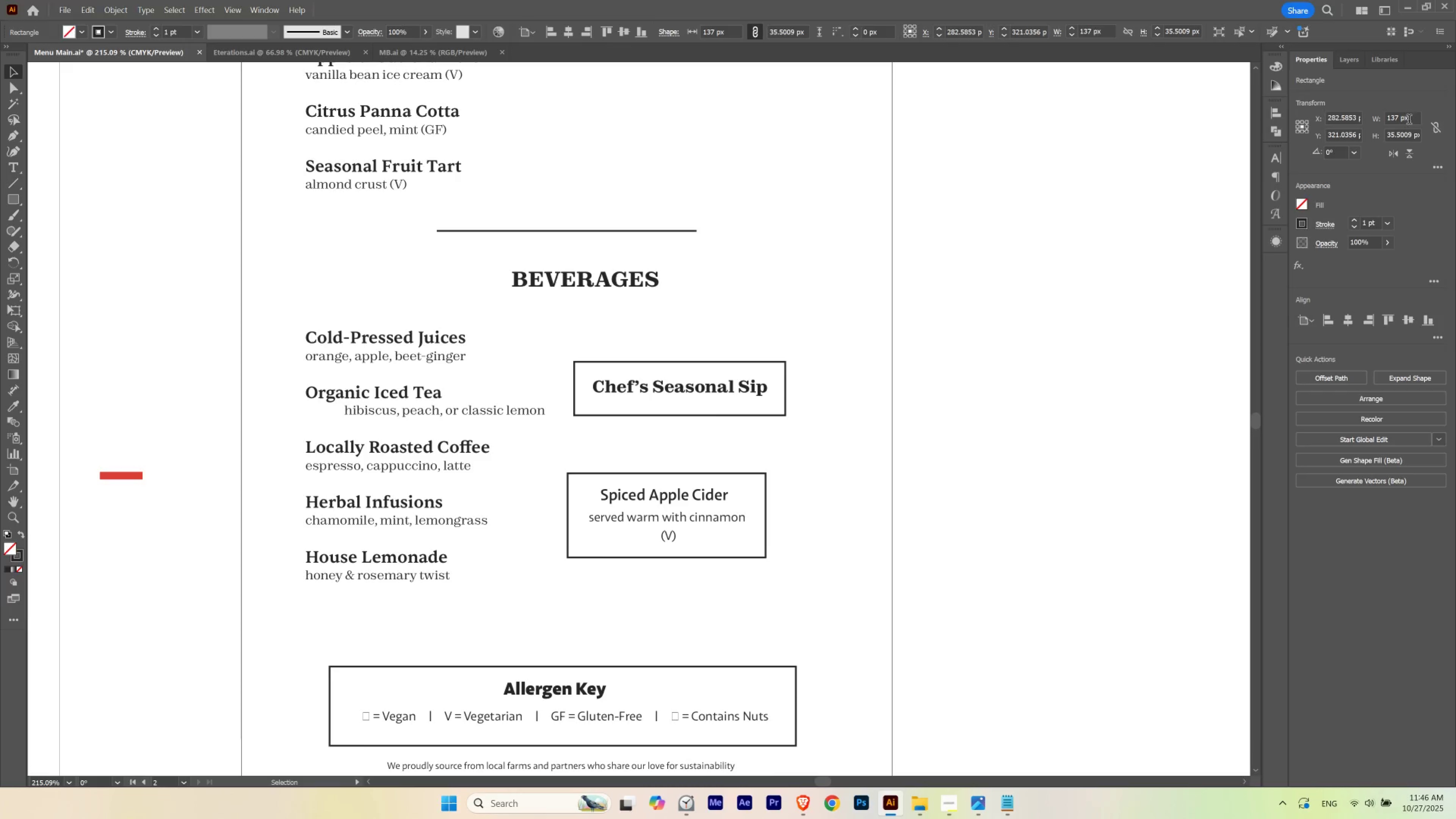 
key(ArrowRight)
 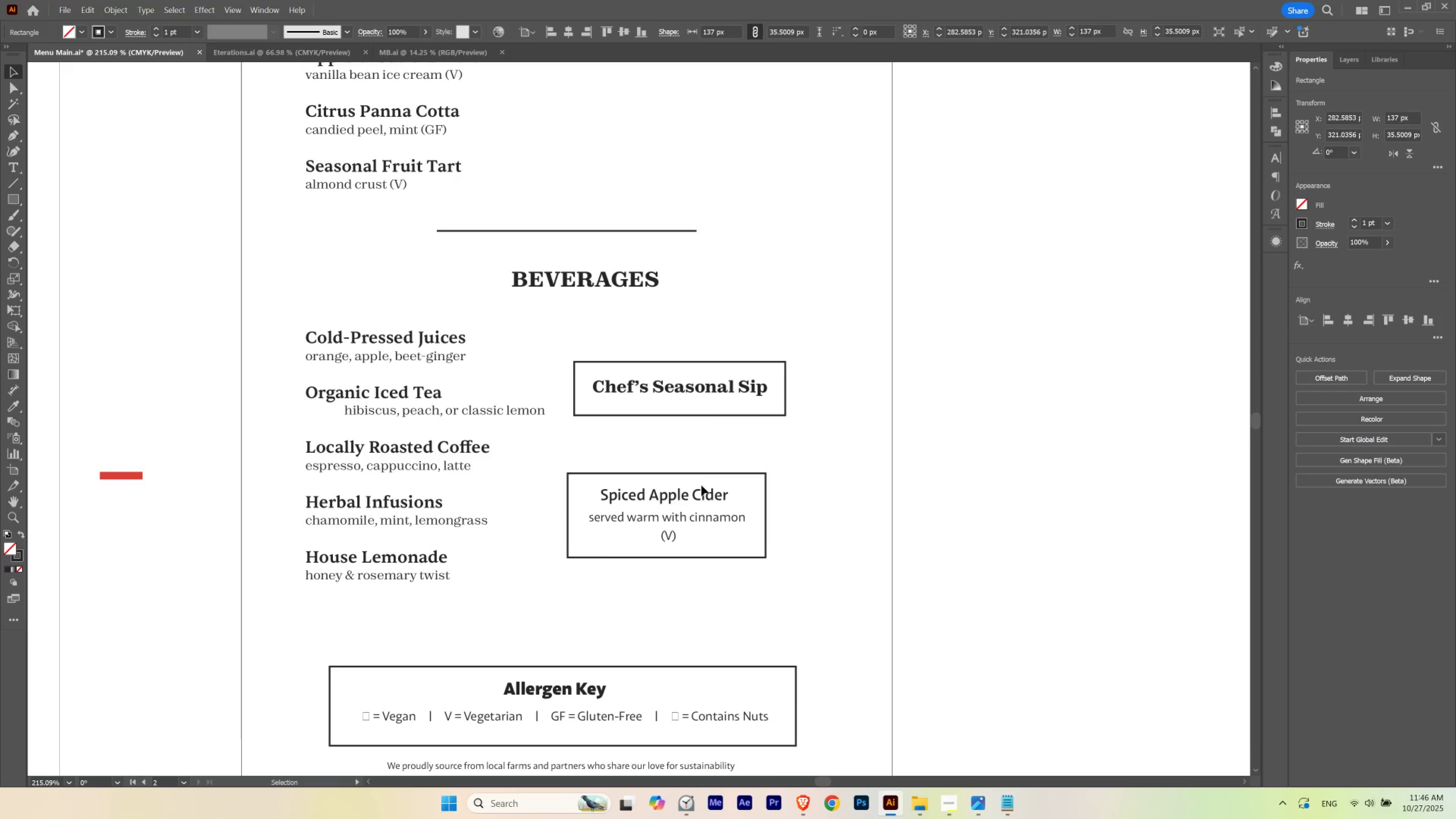 
hold_key(key=ControlLeft, duration=0.85)
 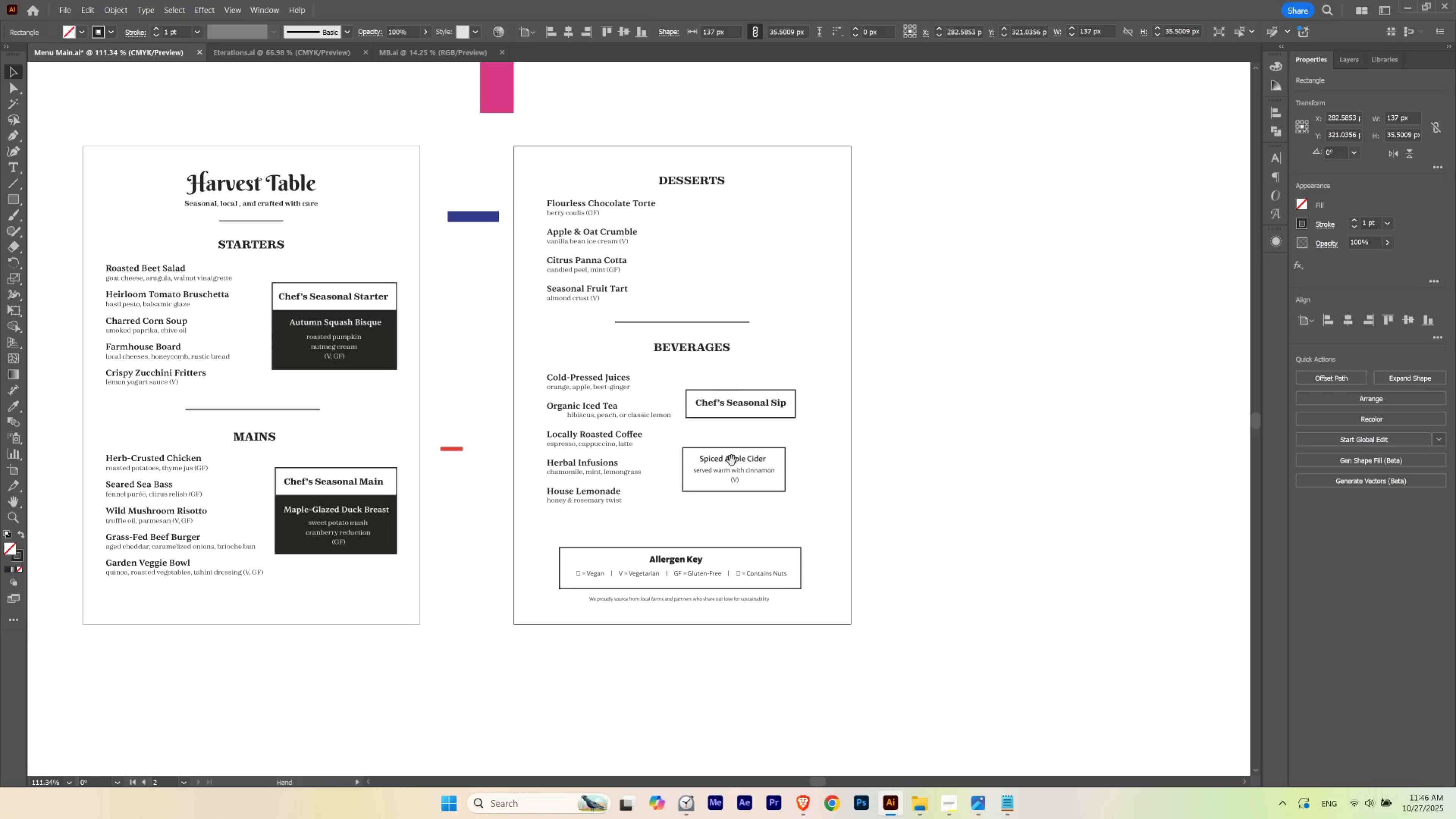 
hold_key(key=Space, duration=1.5)
 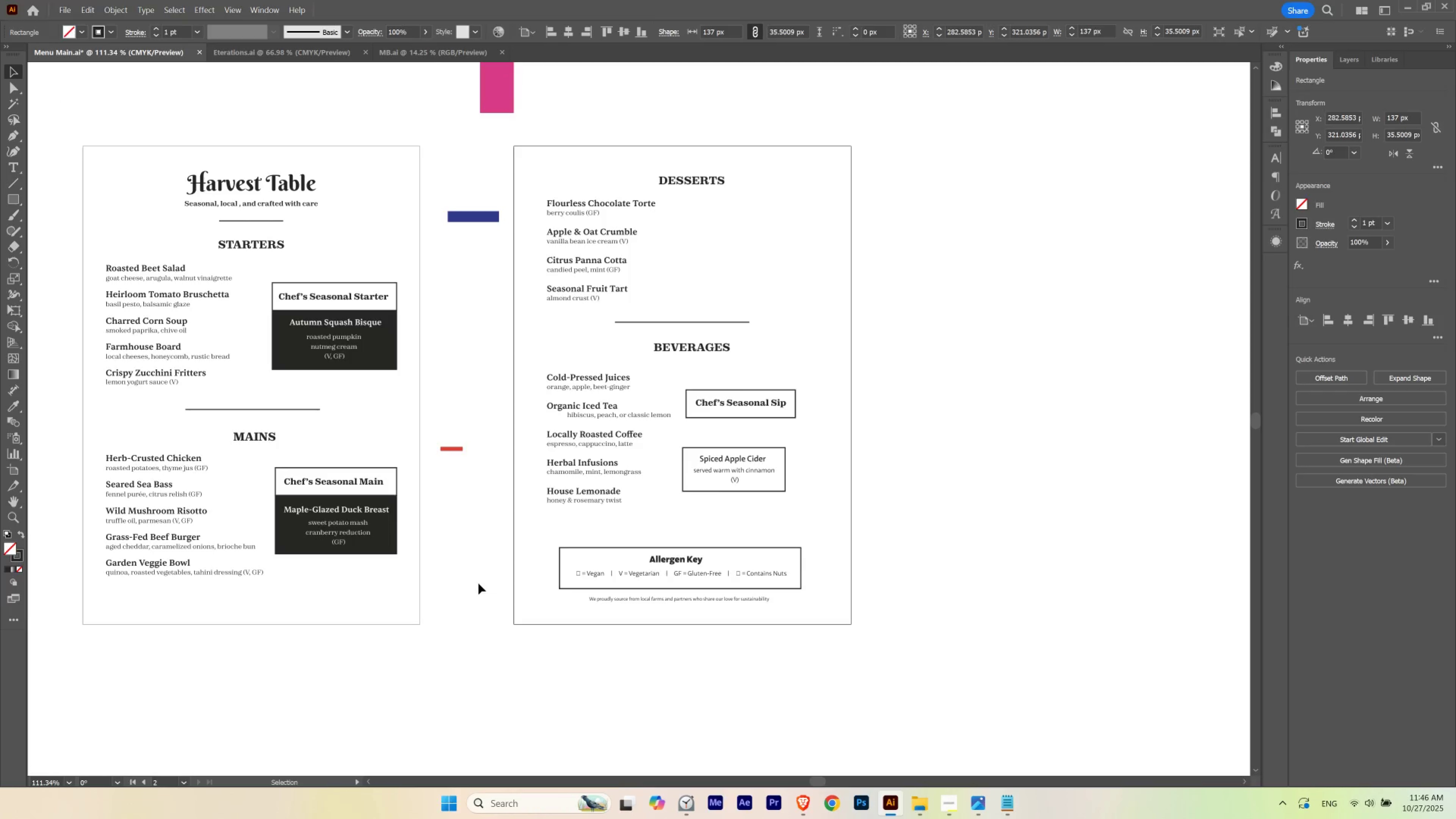 
left_click_drag(start_coordinate=[806, 420], to_coordinate=[734, 459])
 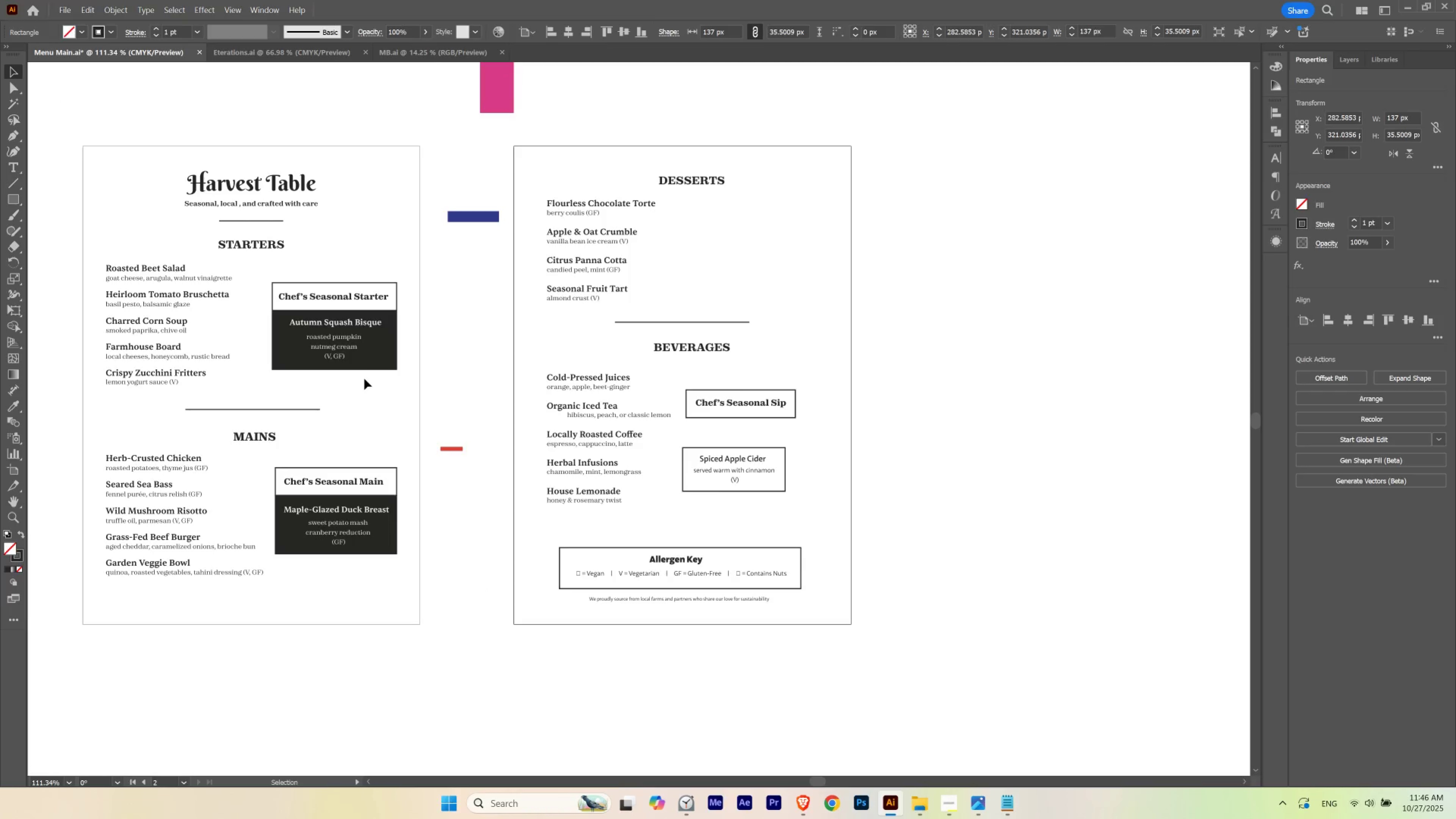 
wait(5.04)
 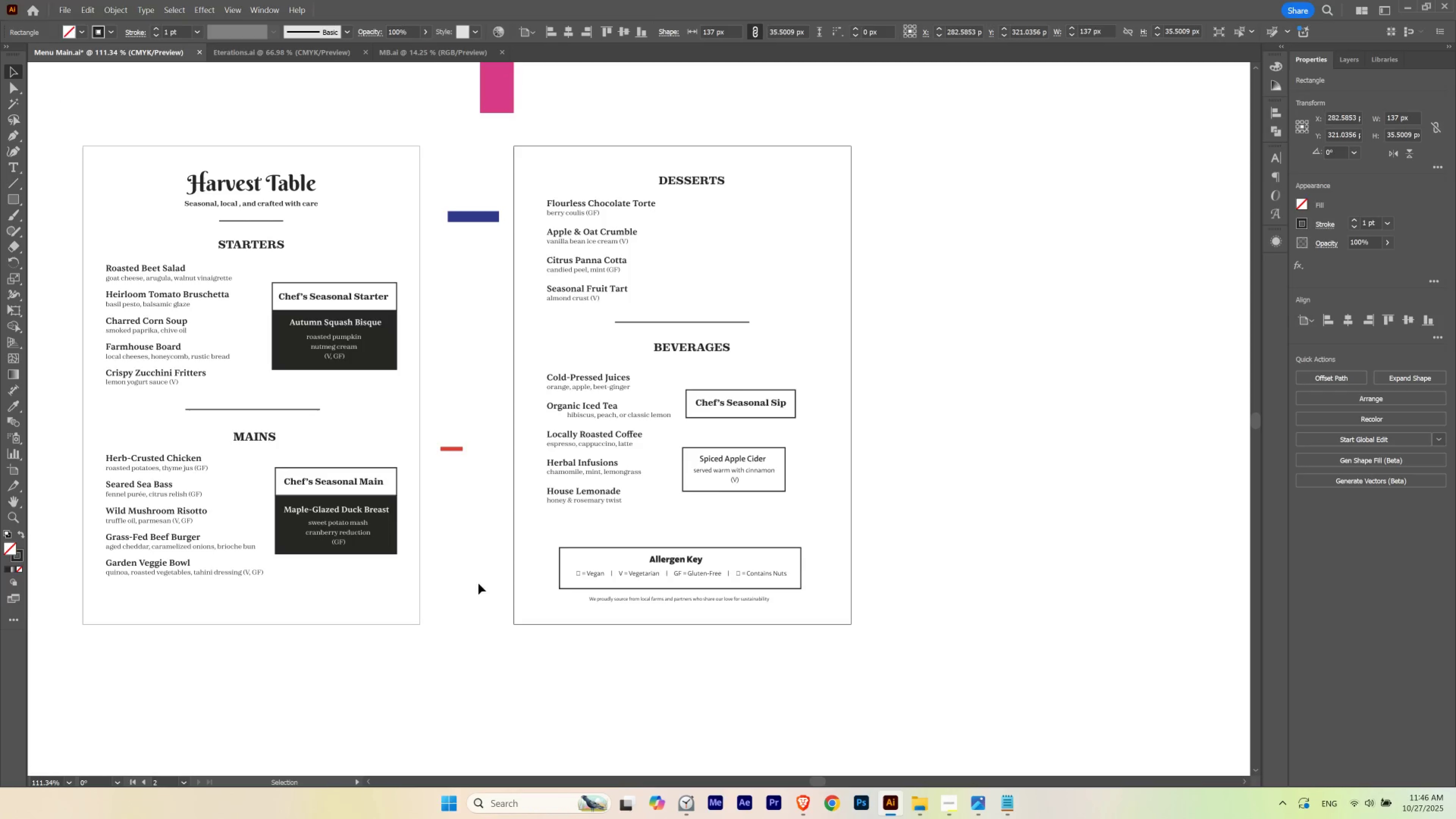 
left_click([326, 320])
 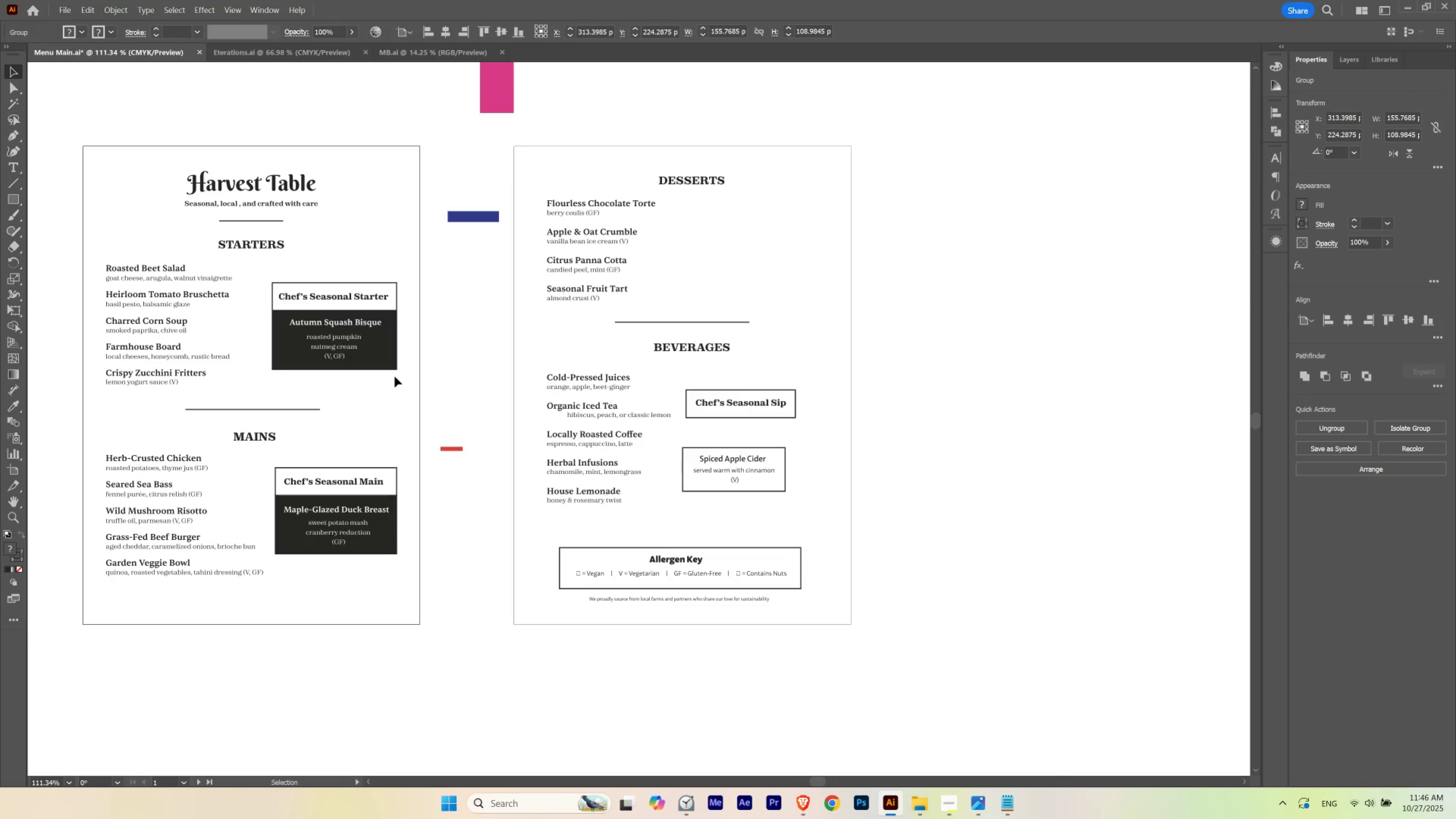 
key(Shift+ShiftLeft)
 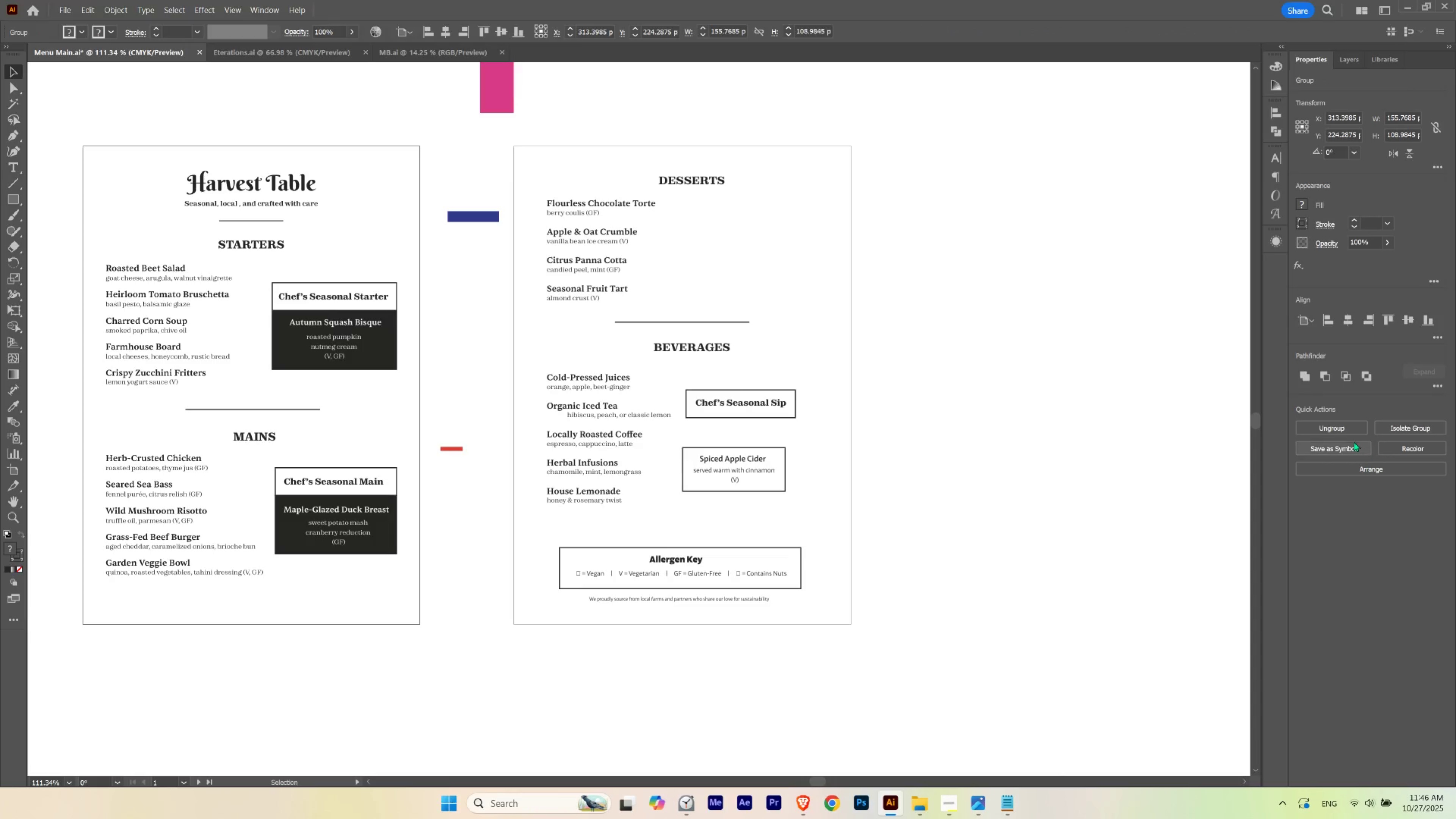 
left_click([1092, 481])
 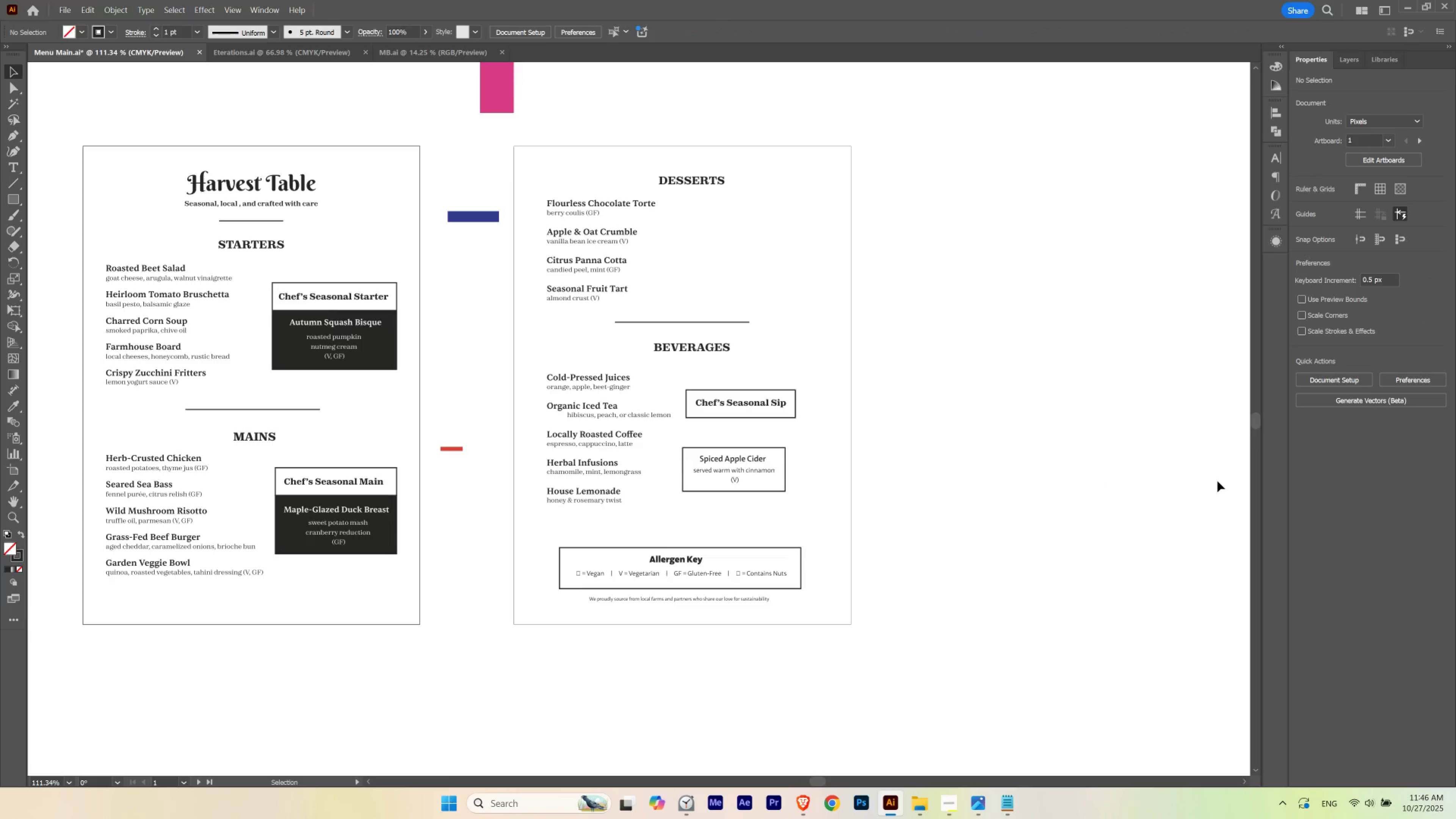 
hold_key(key=ControlLeft, duration=0.66)
 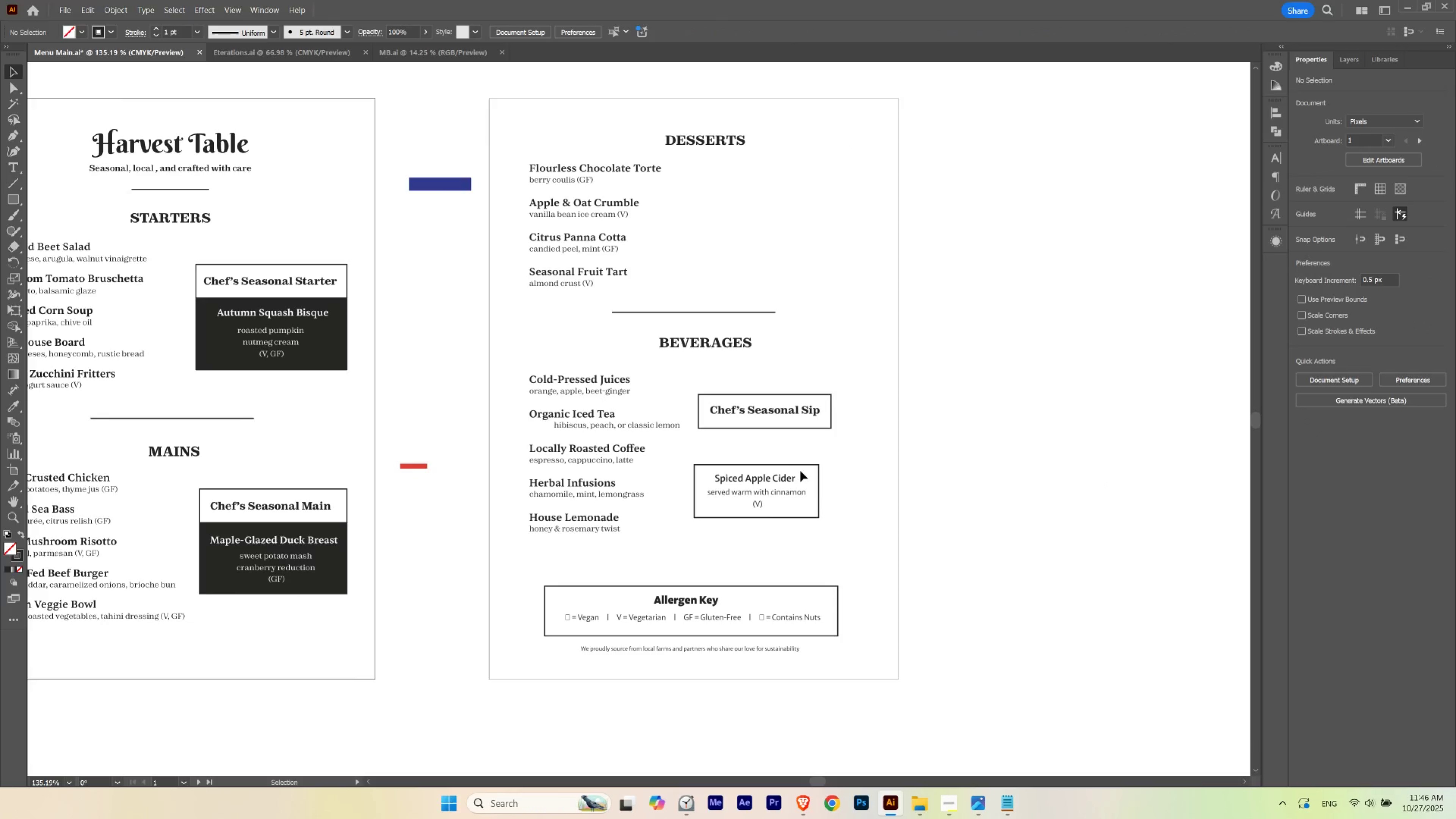 
hold_key(key=Space, duration=0.69)
 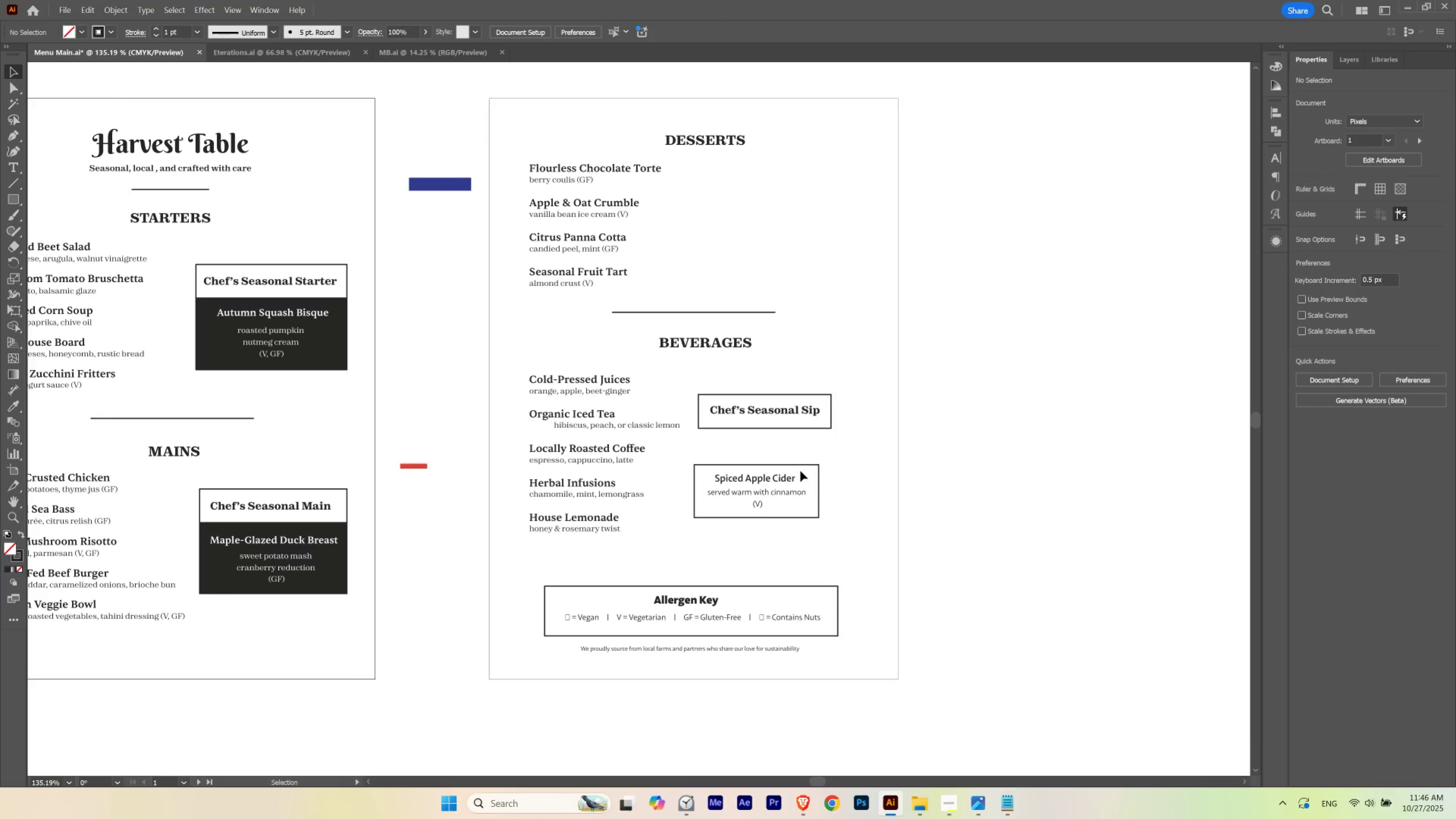 
left_click_drag(start_coordinate=[628, 368], to_coordinate=[650, 391])
 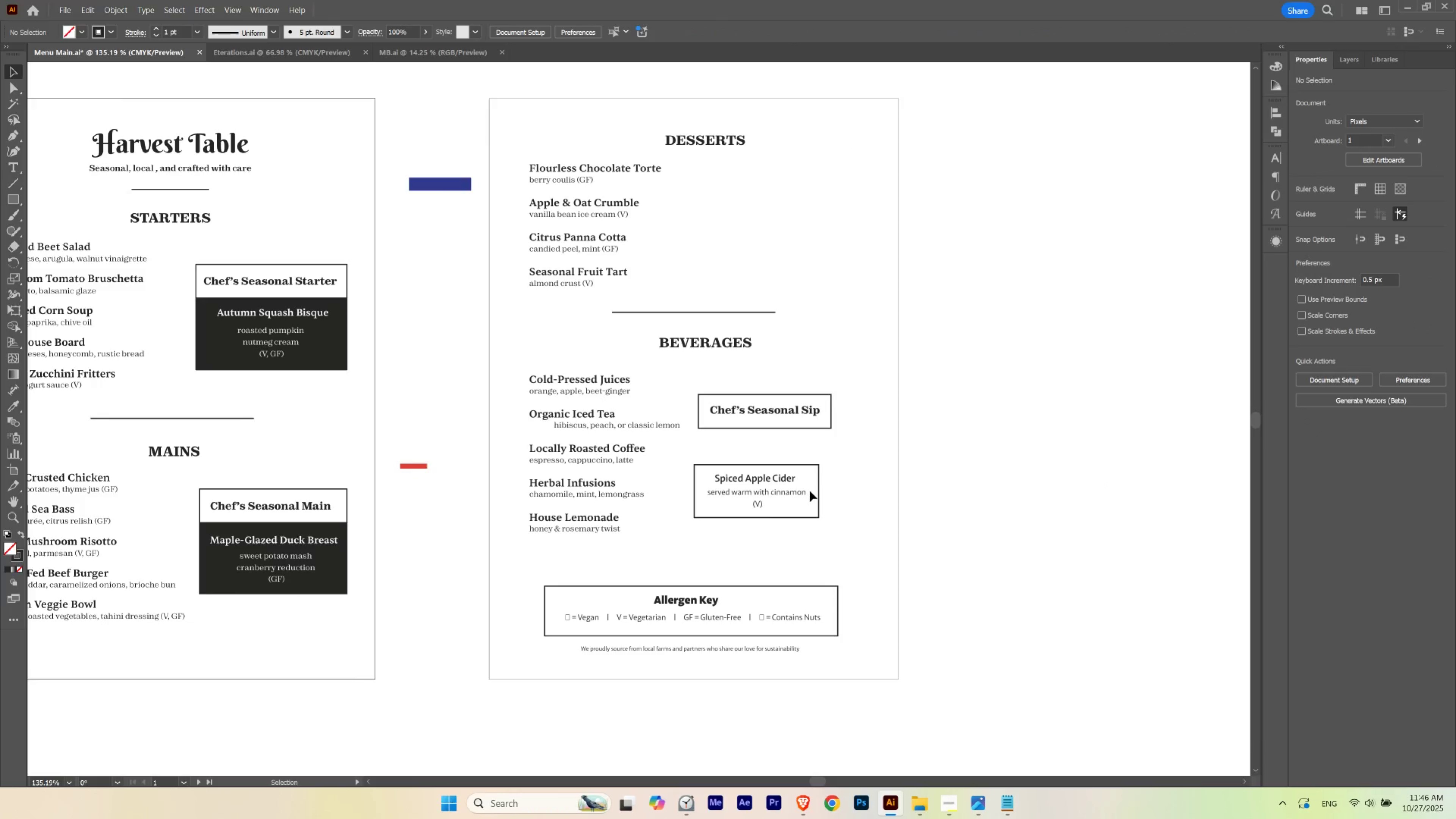 
left_click([818, 478])
 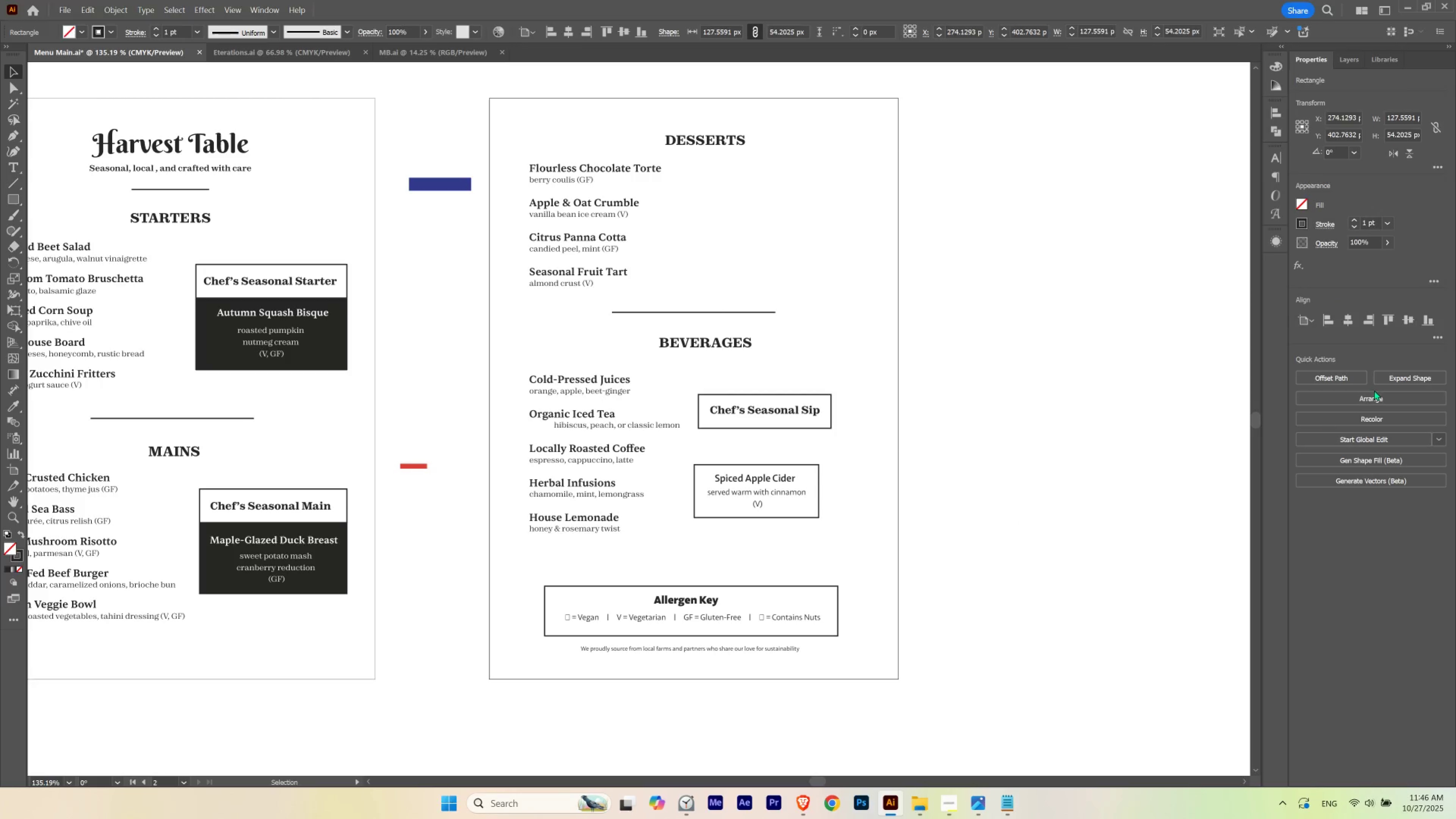 
key(Control+ControlLeft)
 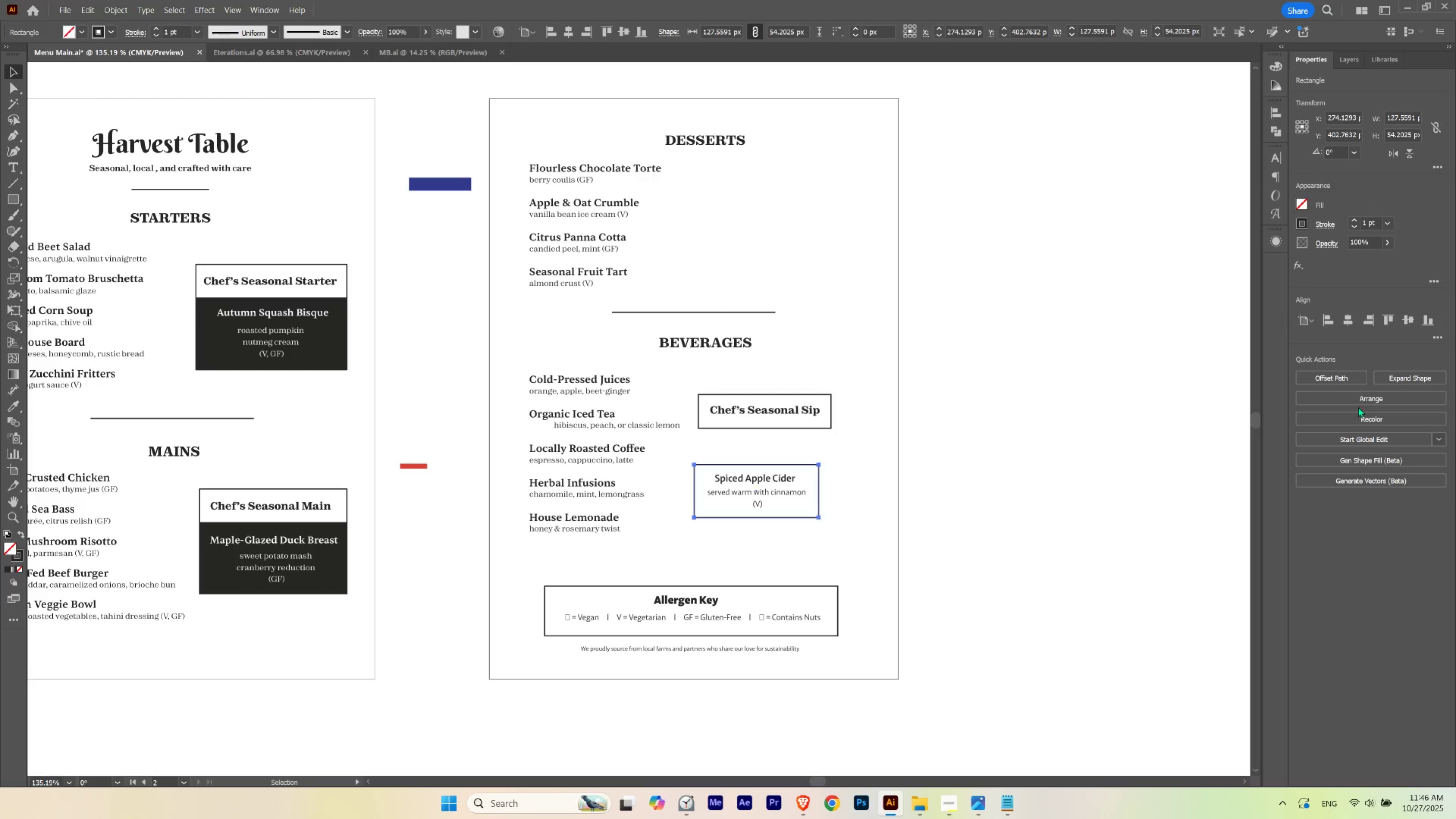 
key(Control+H)
 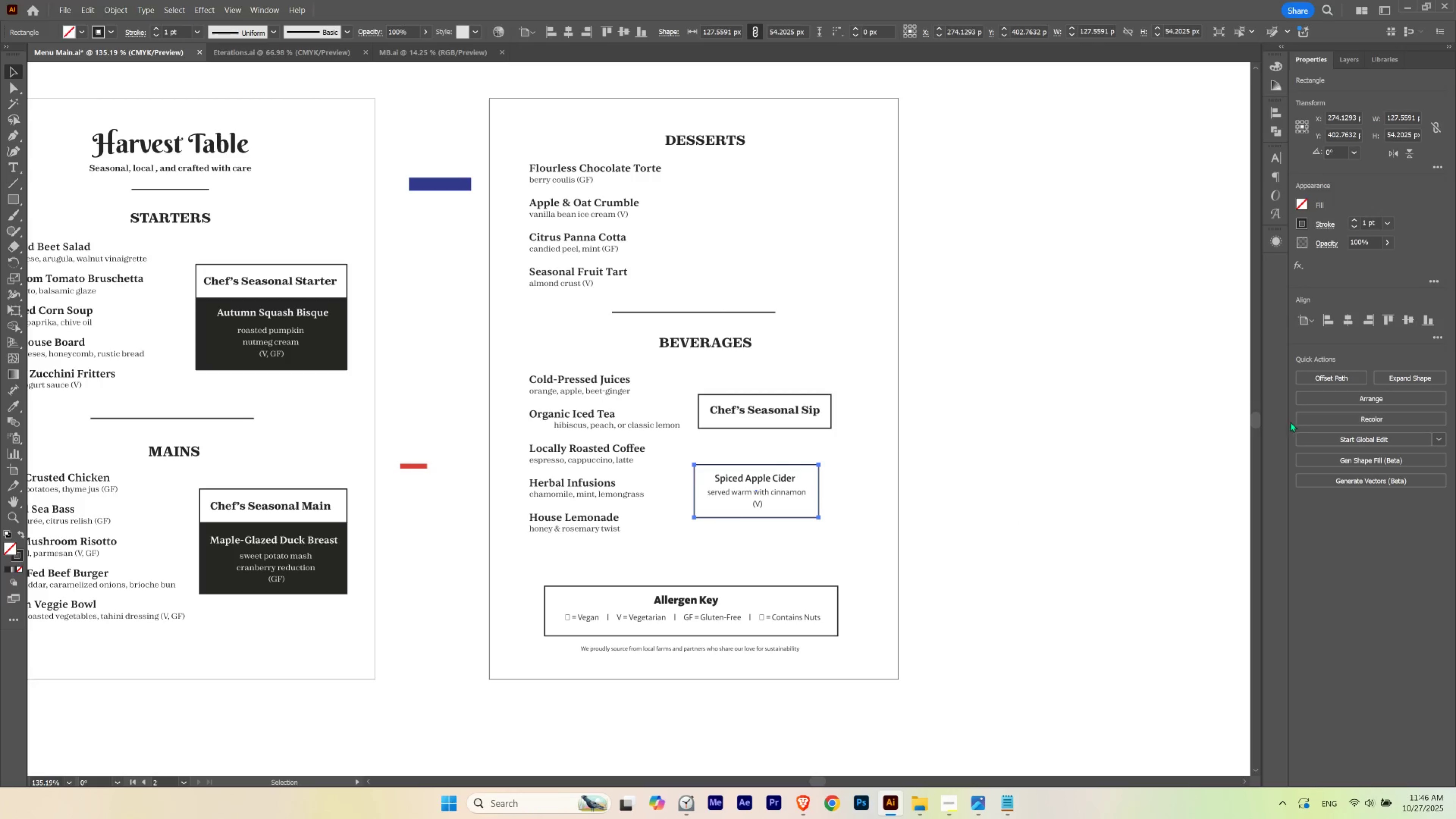 
key(Control+ControlLeft)
 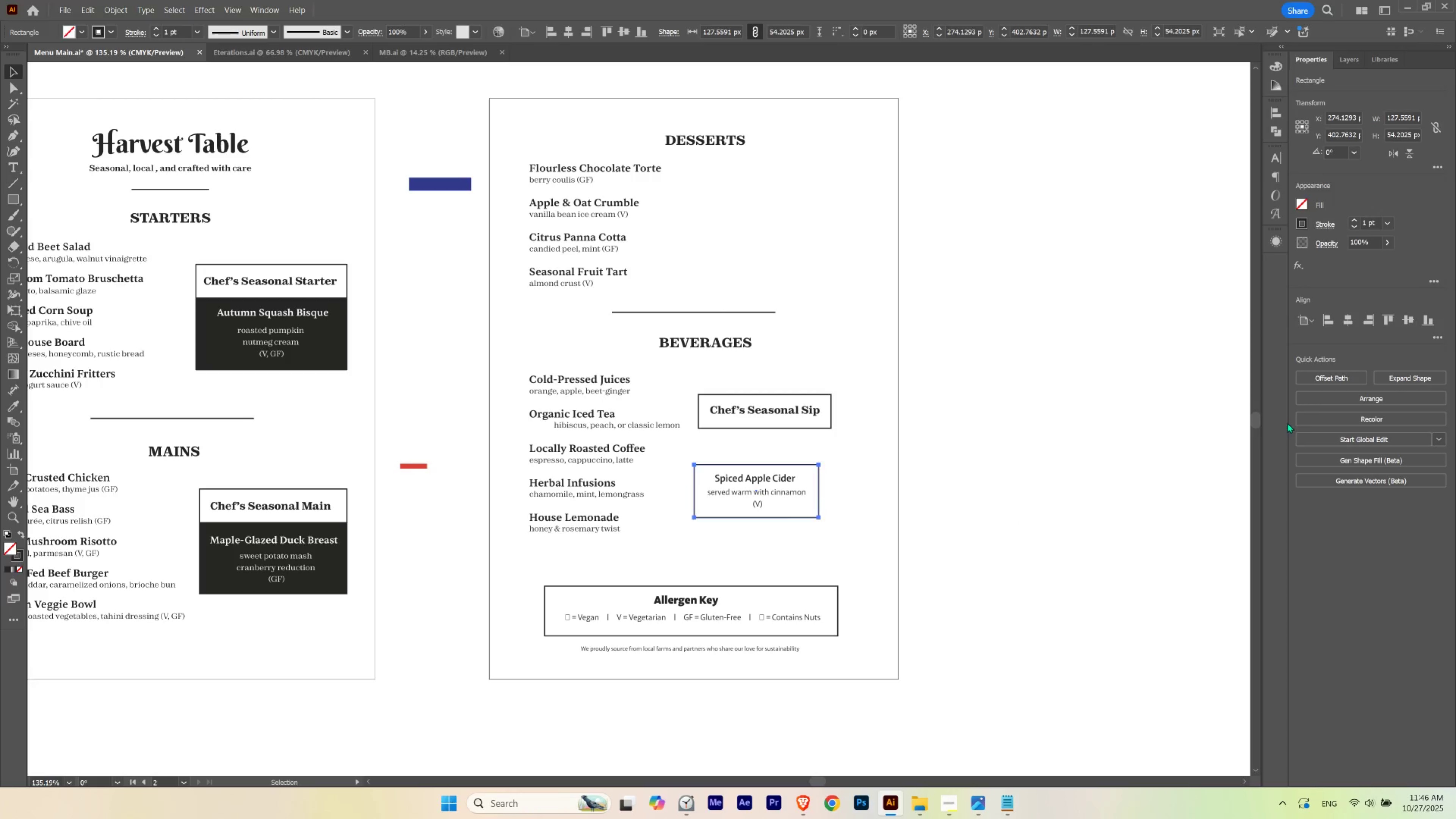 
key(Control+H)
 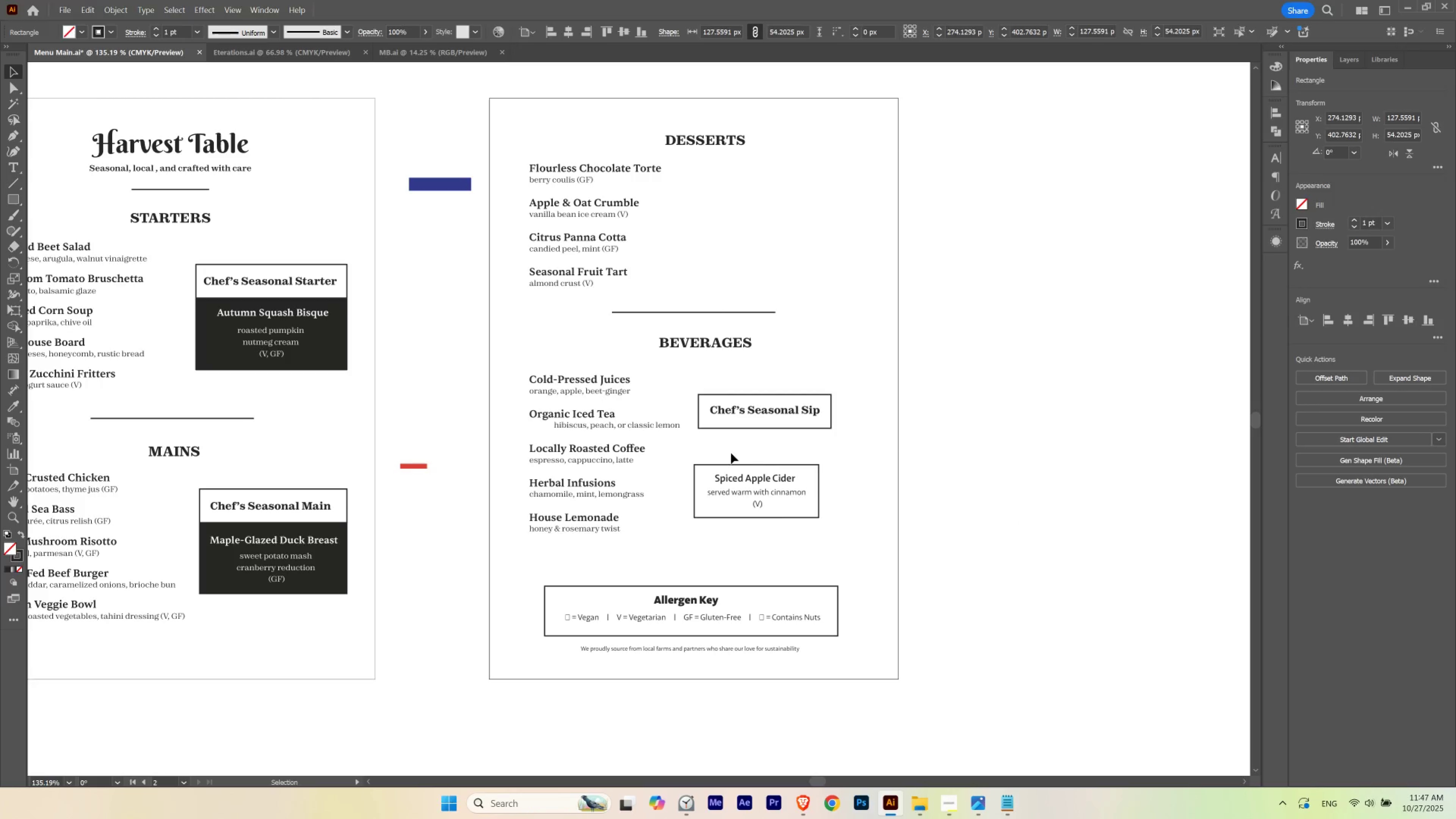 
left_click([725, 478])
 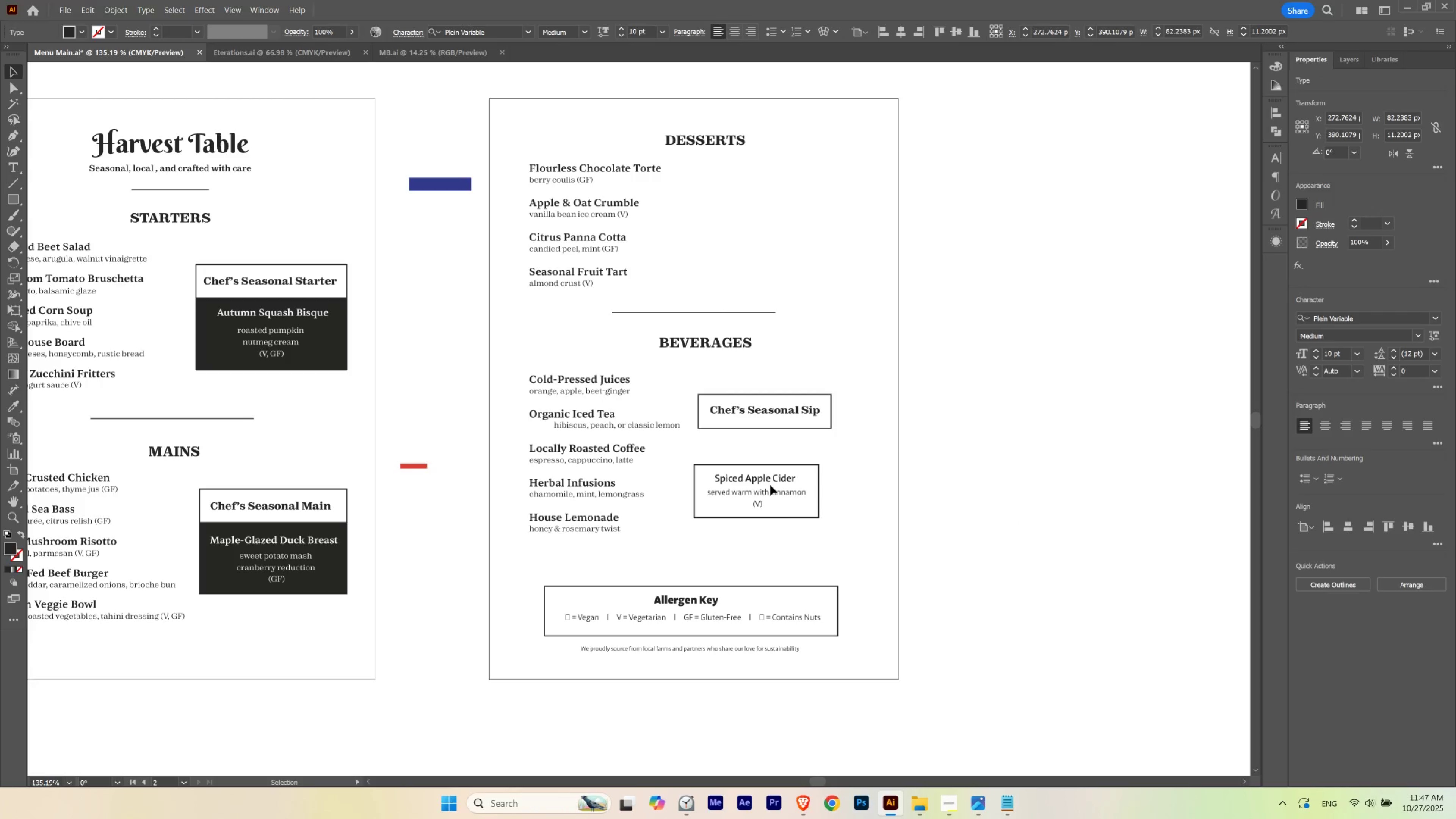 
key(I)
 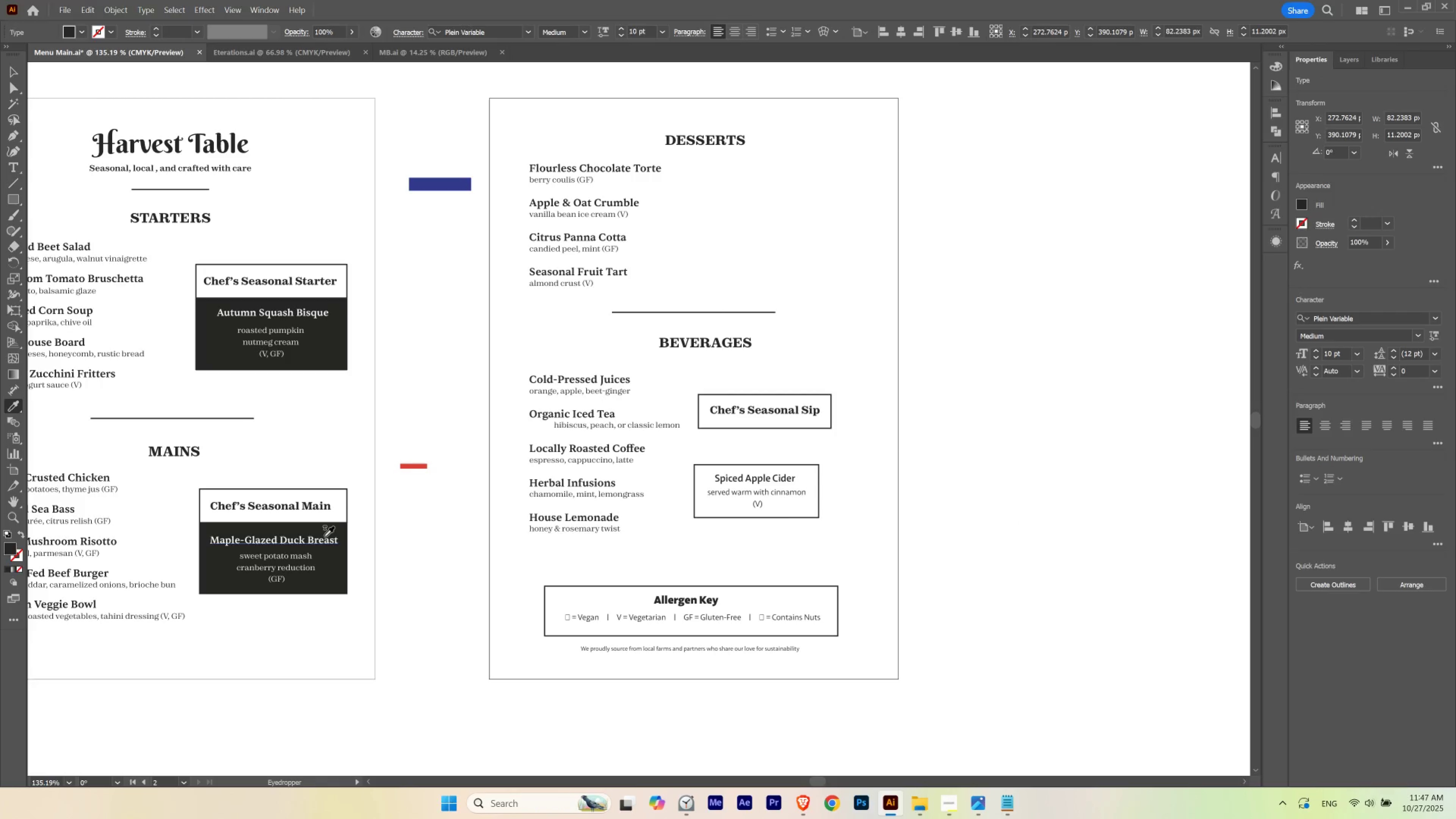 
left_click([324, 536])
 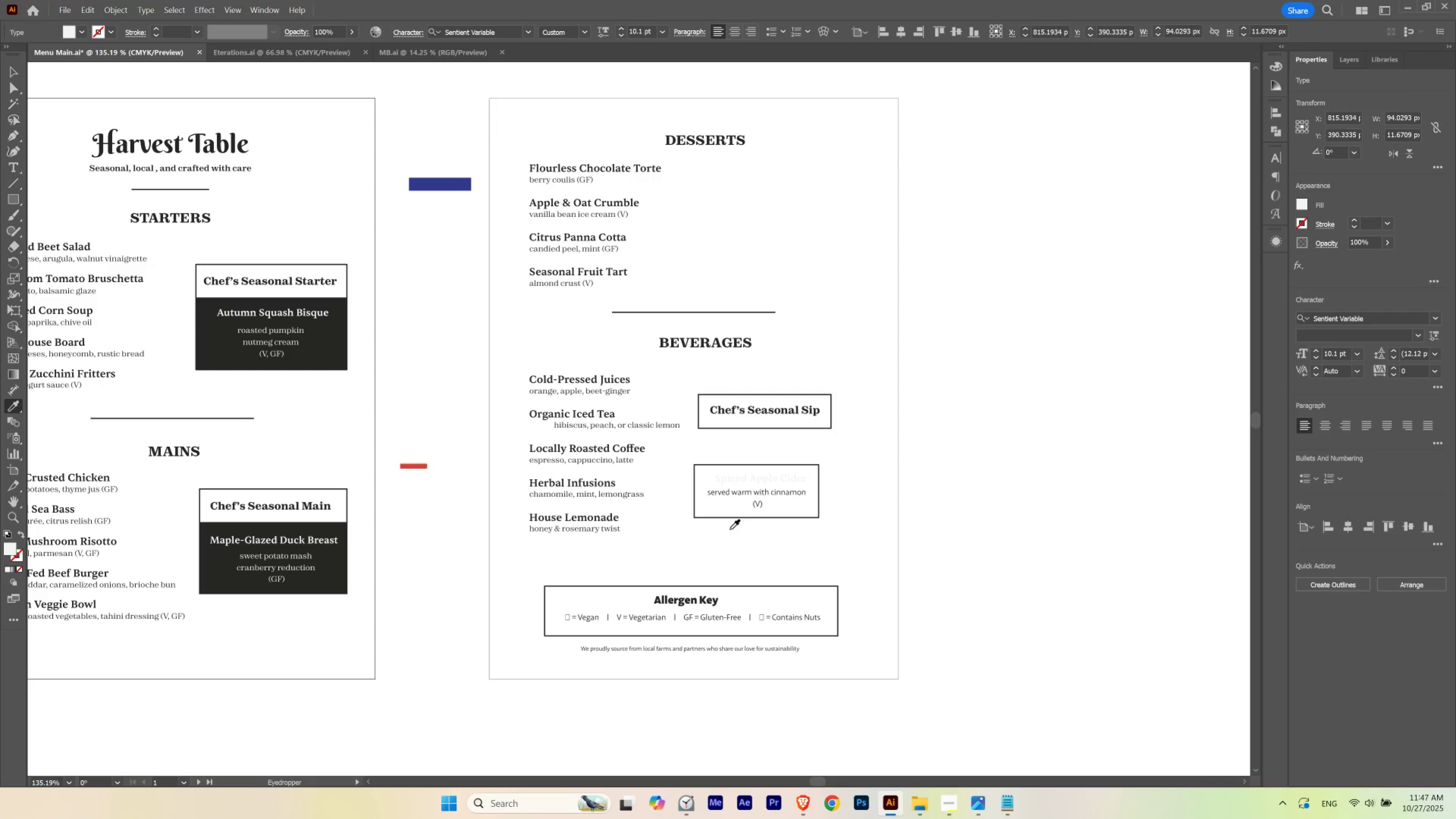 
hold_key(key=ControlLeft, duration=1.11)
left_click([746, 494])
 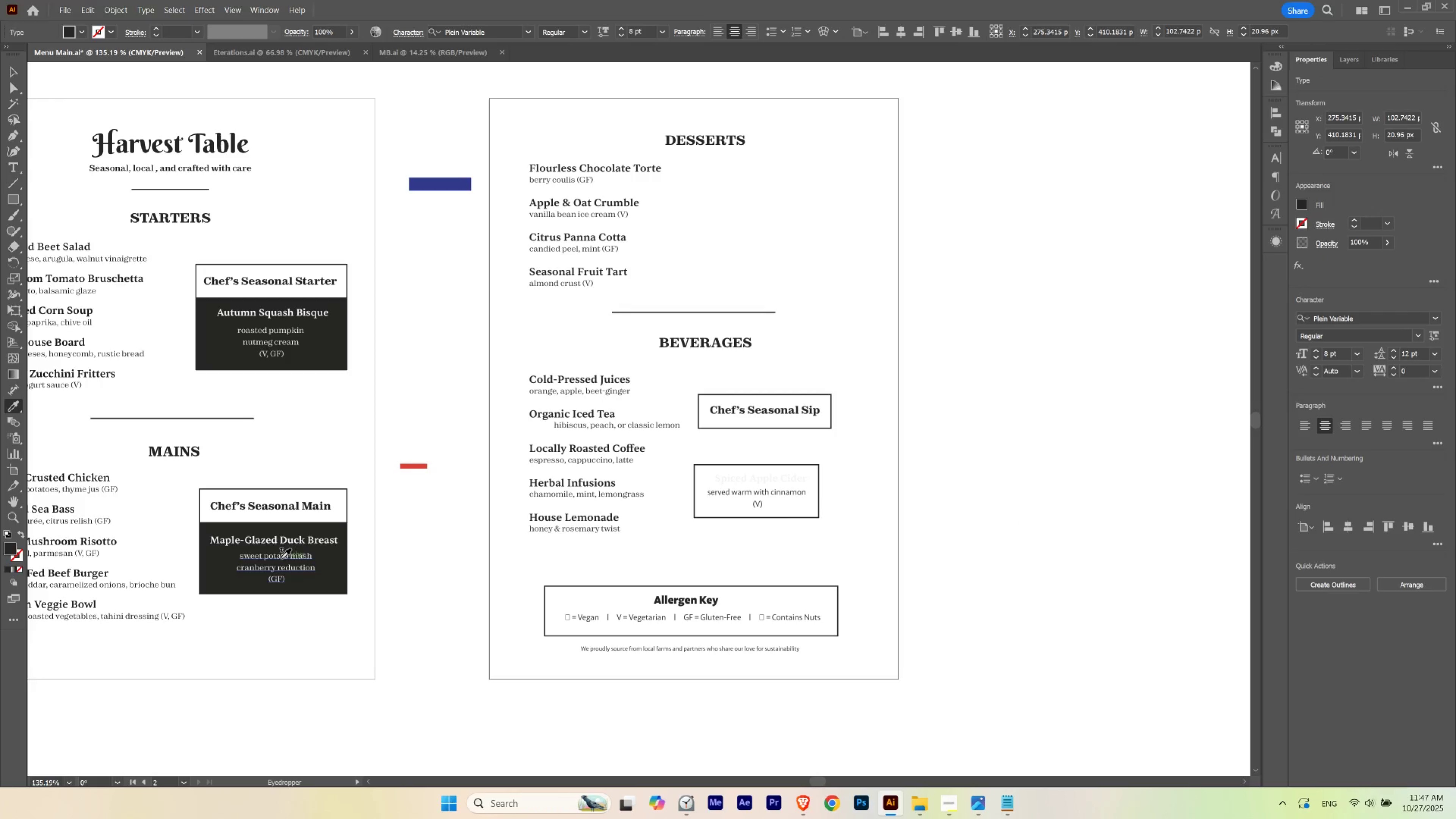 
left_click([281, 558])
 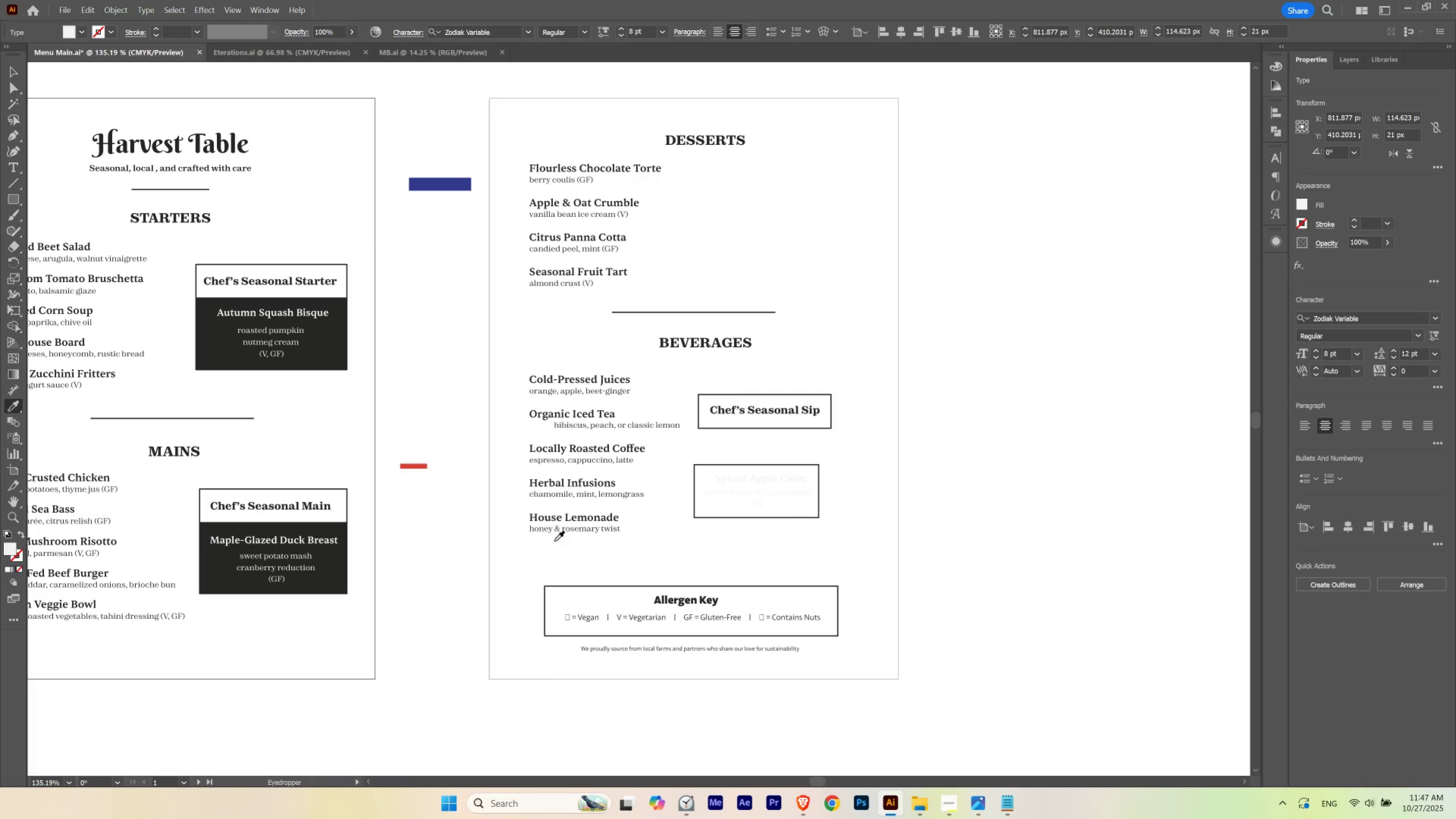 
key(V)
 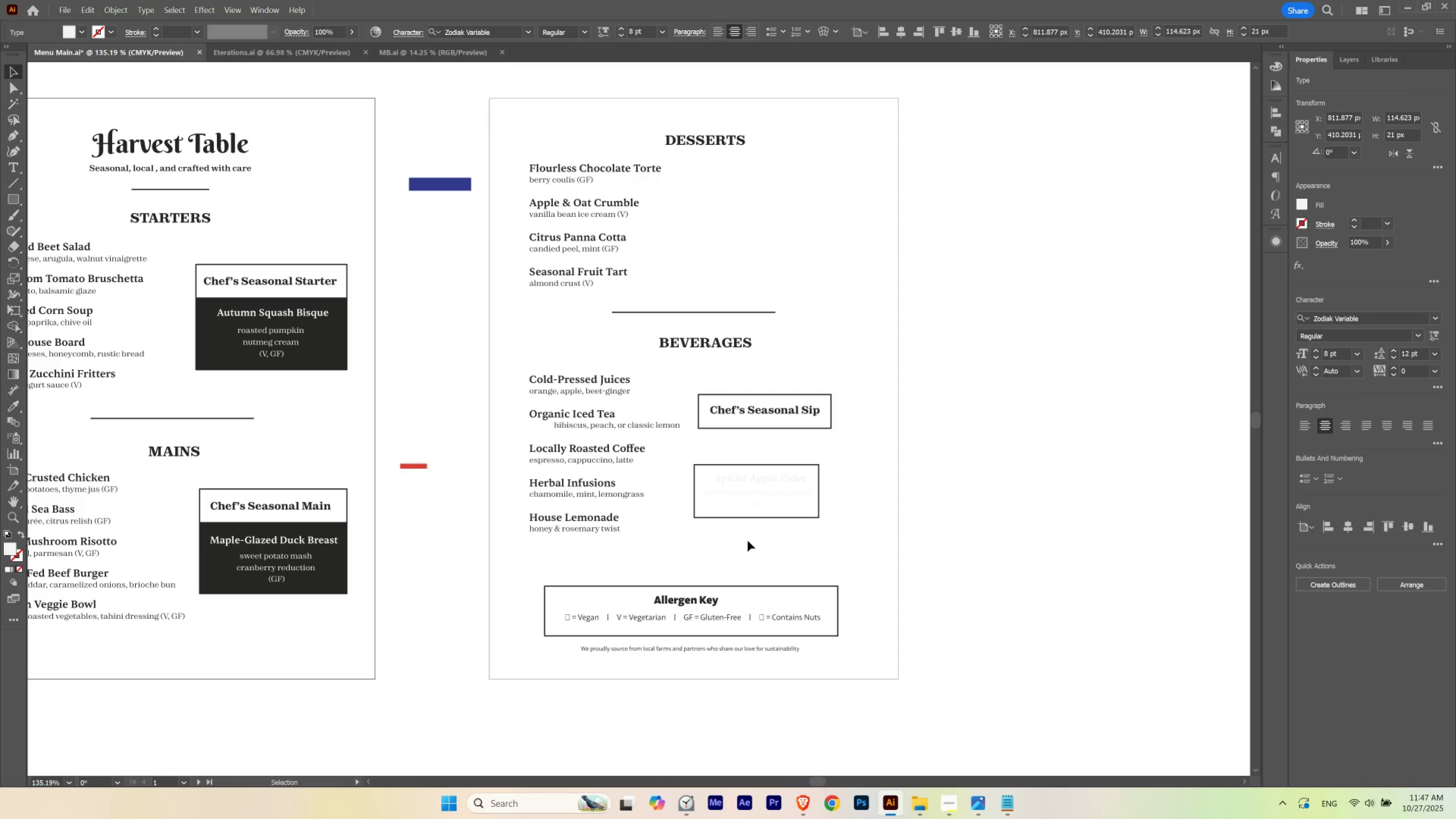 
left_click([748, 540])
 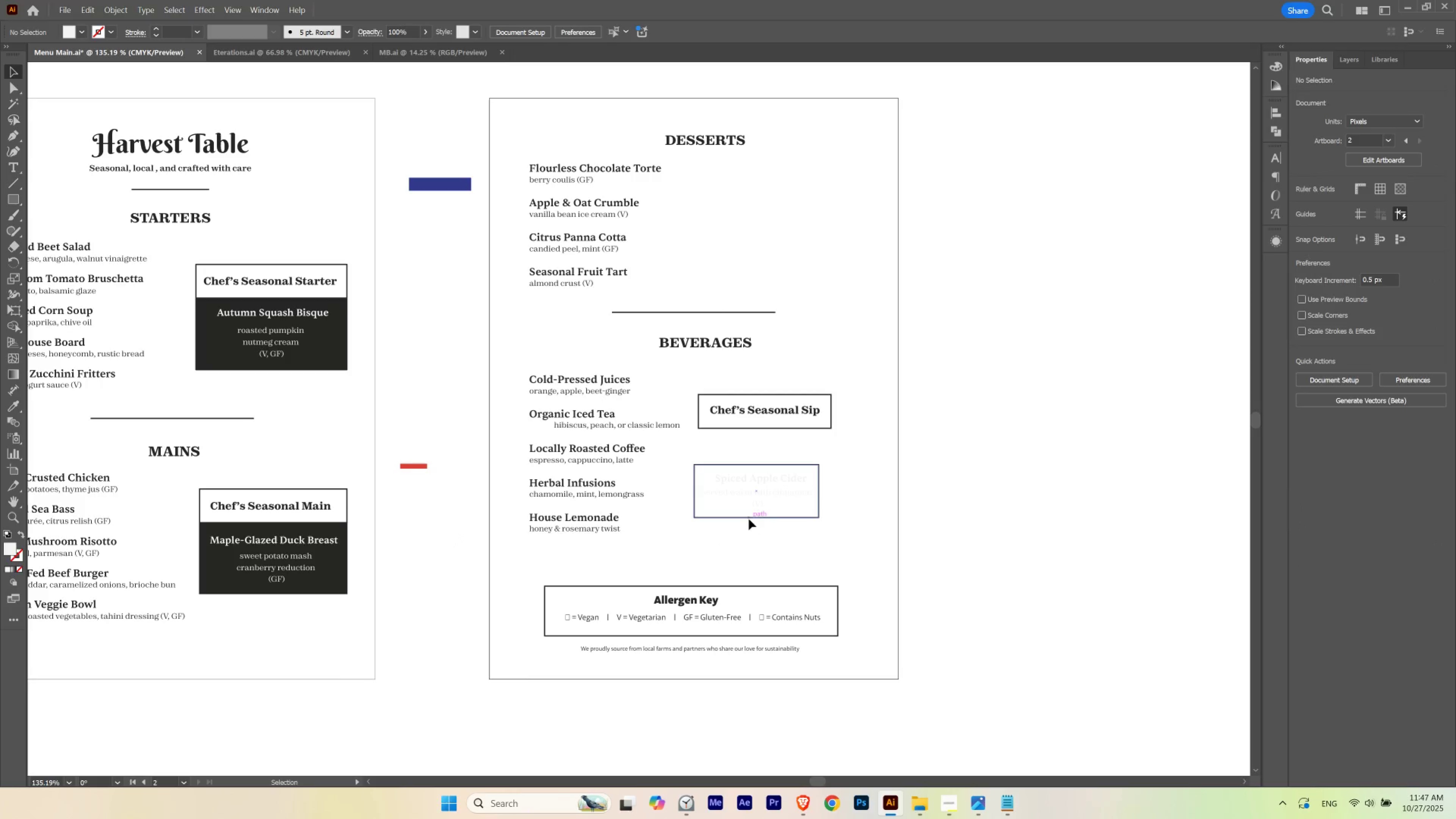 
left_click([749, 519])
 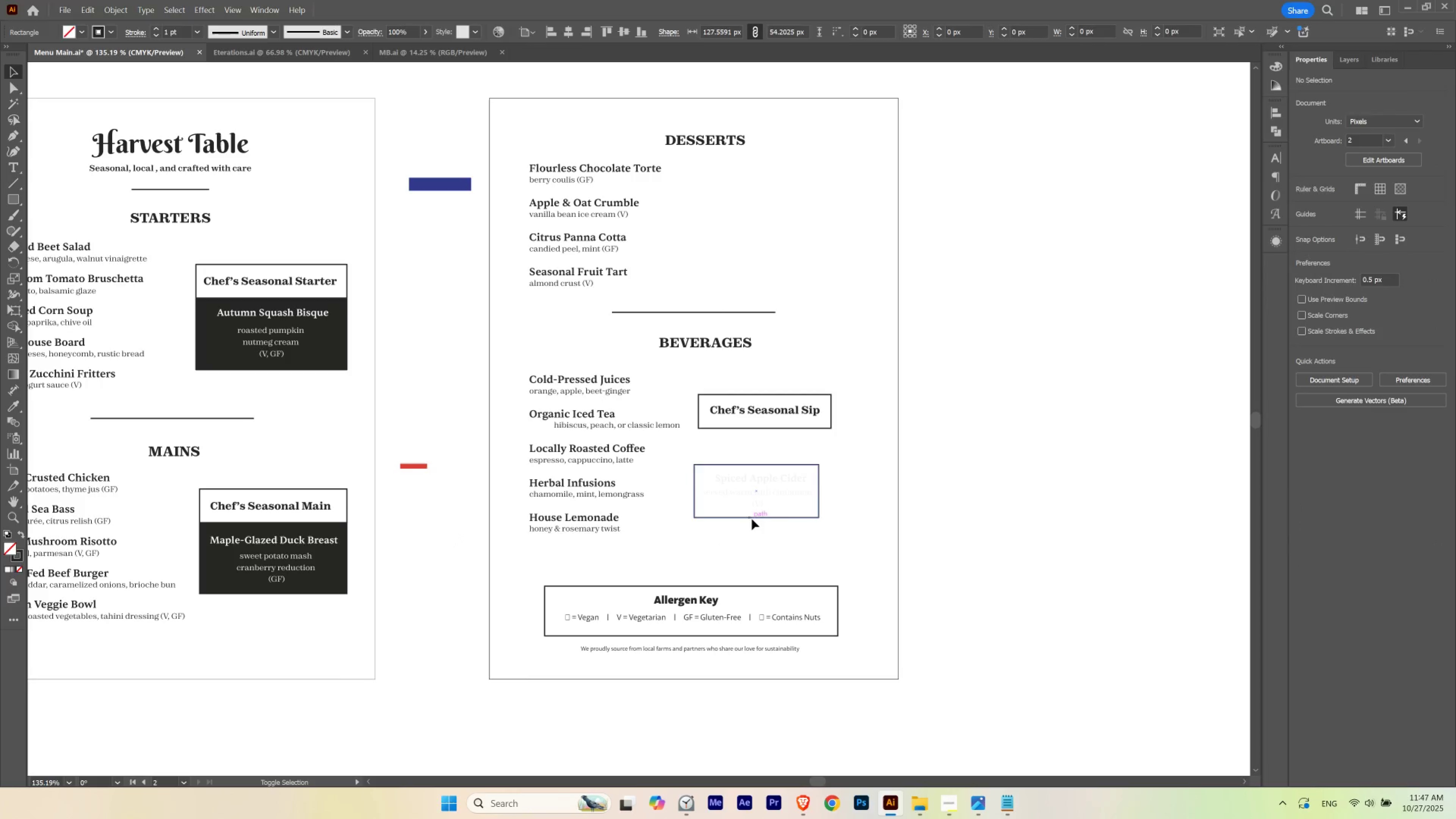 
hold_key(key=ShiftLeft, duration=0.33)
 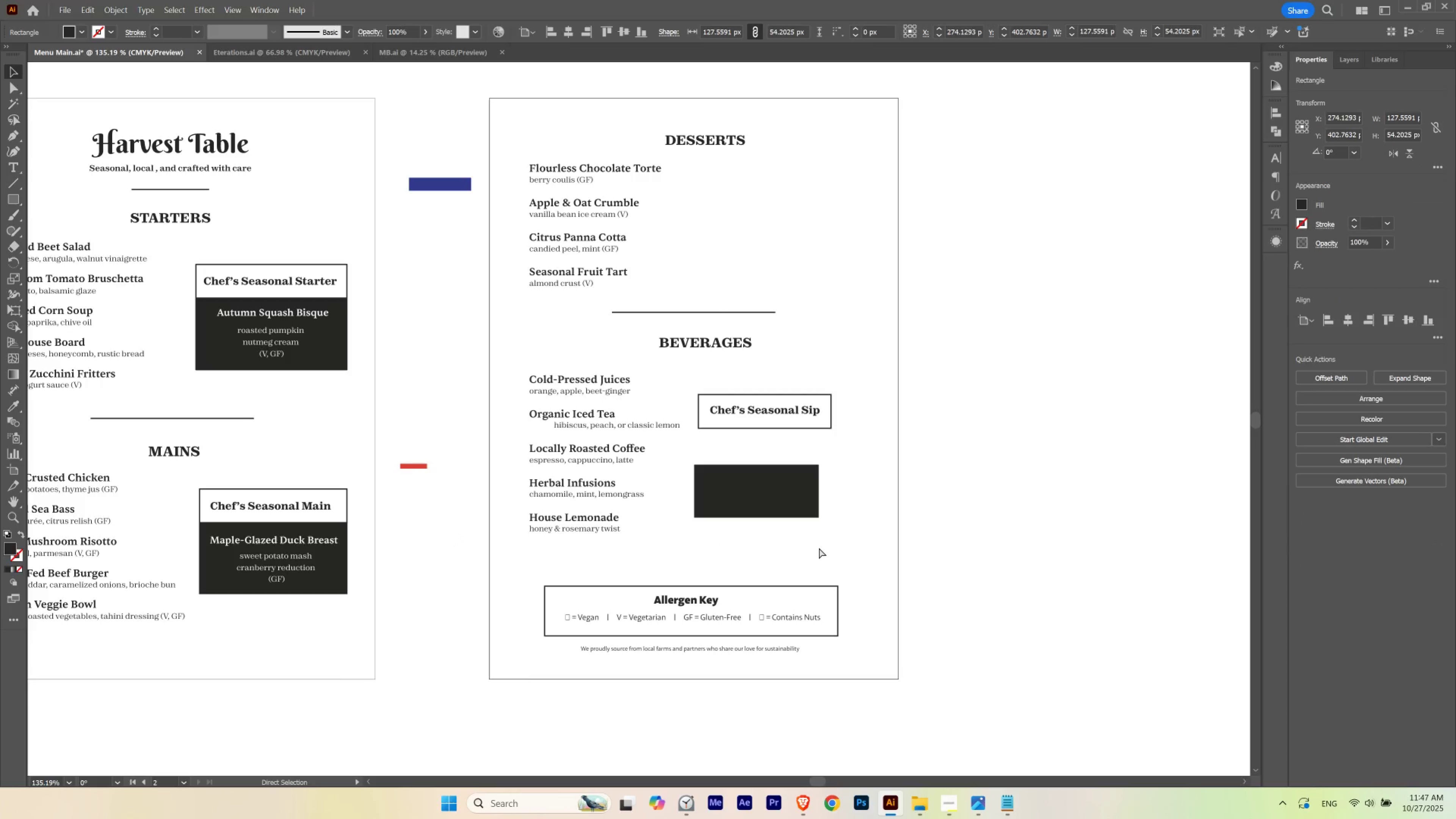 
key(Control+Shift+BracketLeft)
 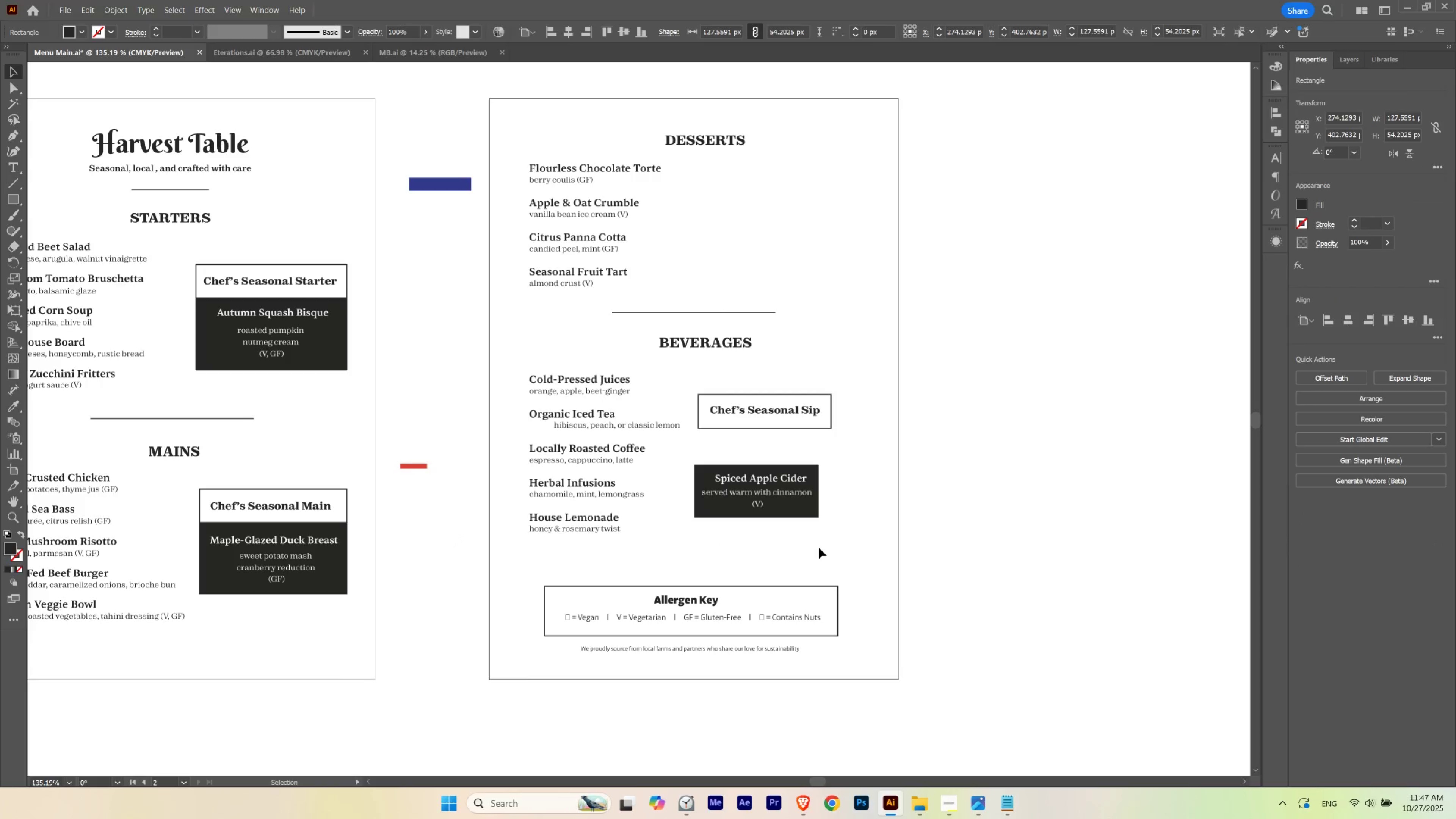 
key(V)
 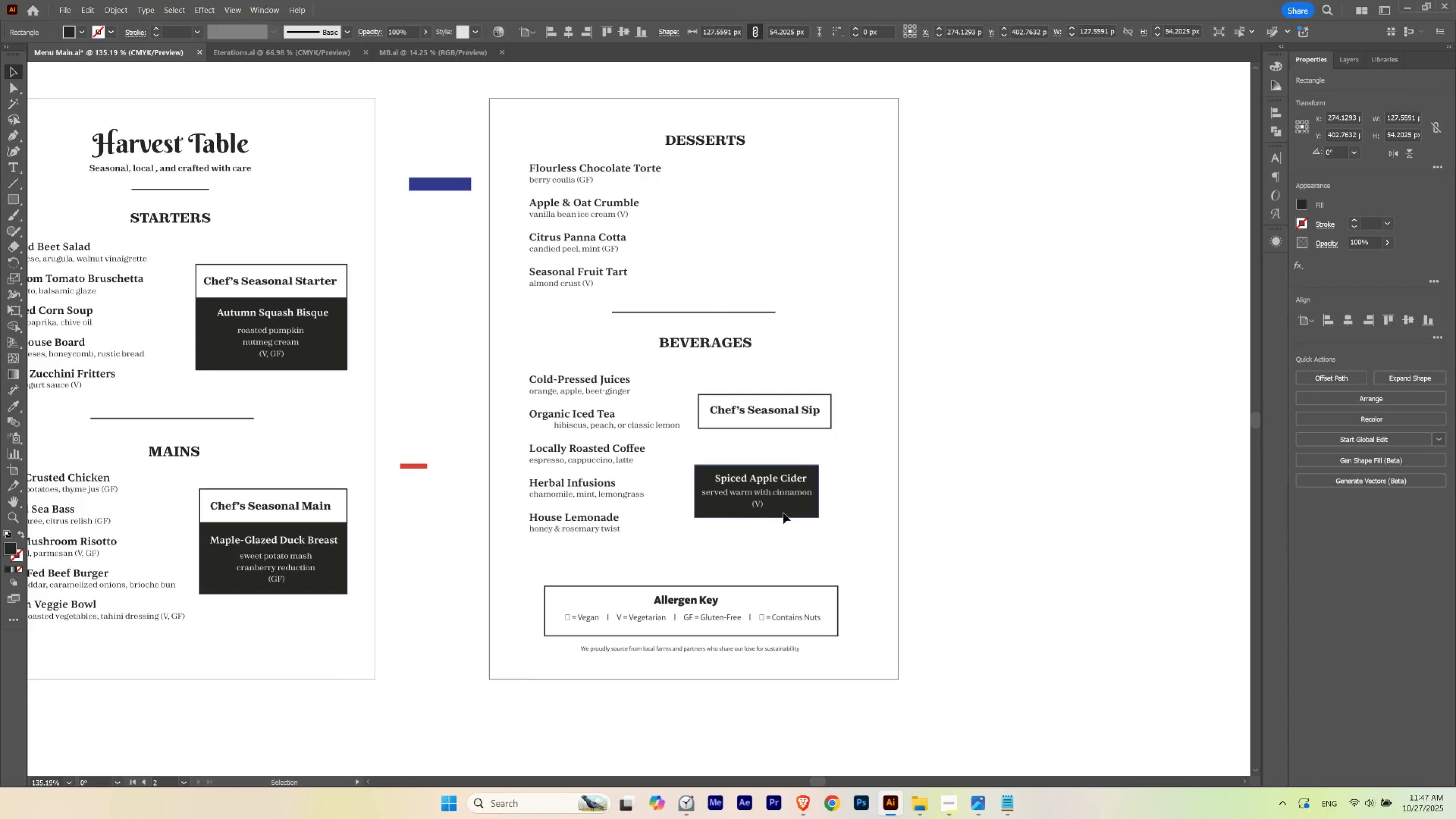 
left_click([783, 513])
 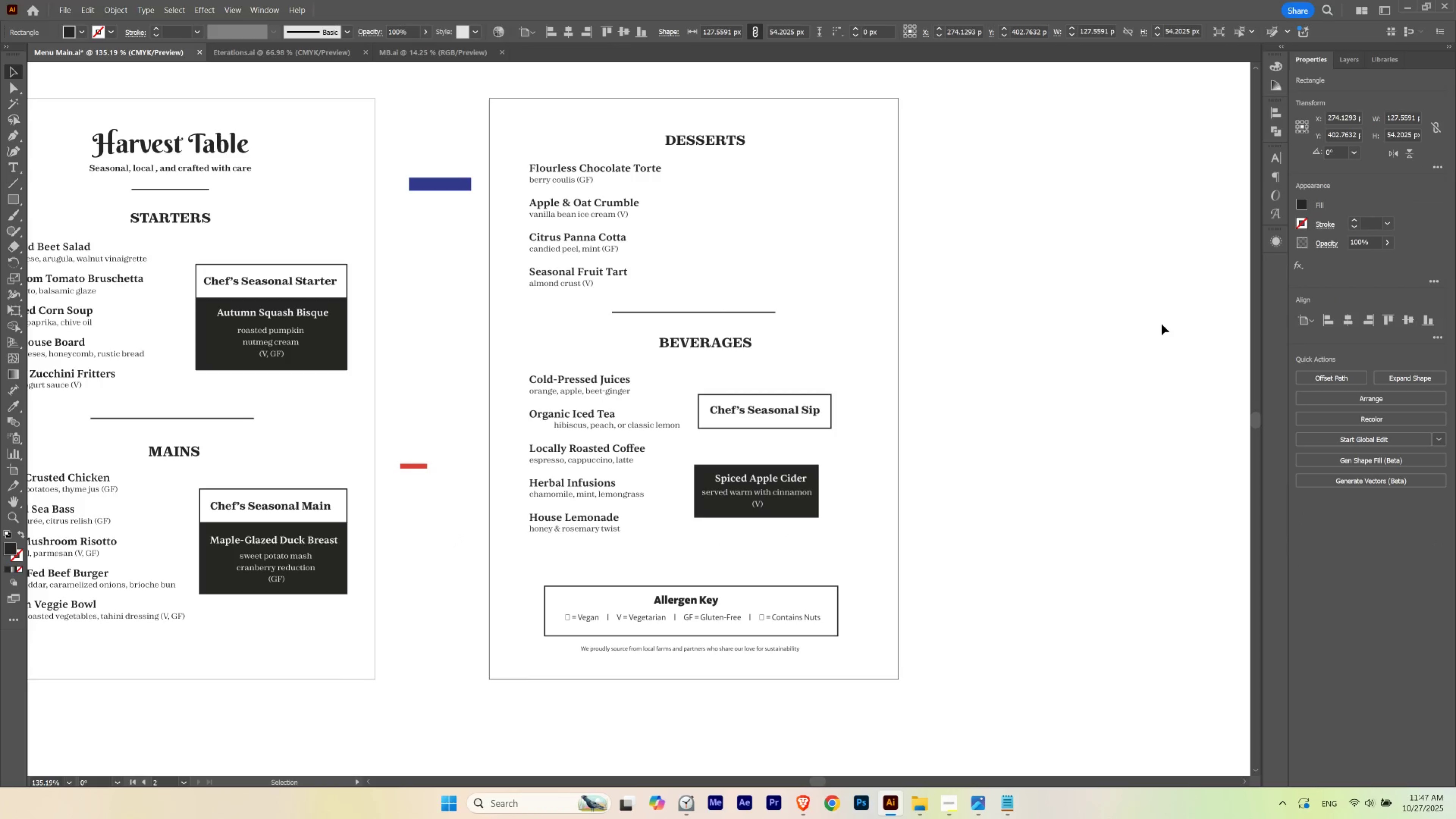 
hold_key(key=Space, duration=1.16)
 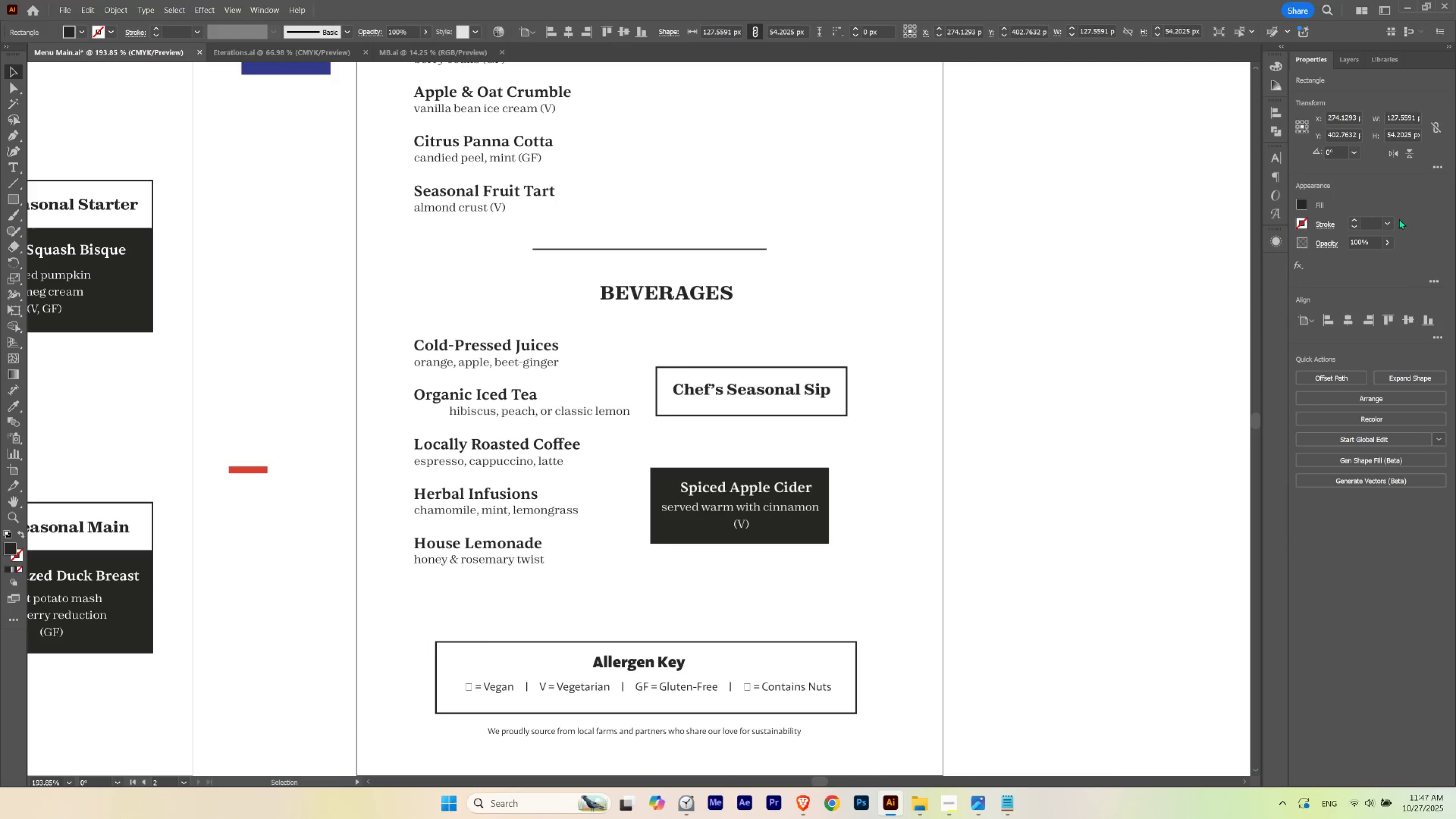 
hold_key(key=ControlLeft, duration=0.98)
left_click_drag(start_coordinate=[795, 457], to_coordinate=[834, 464])
 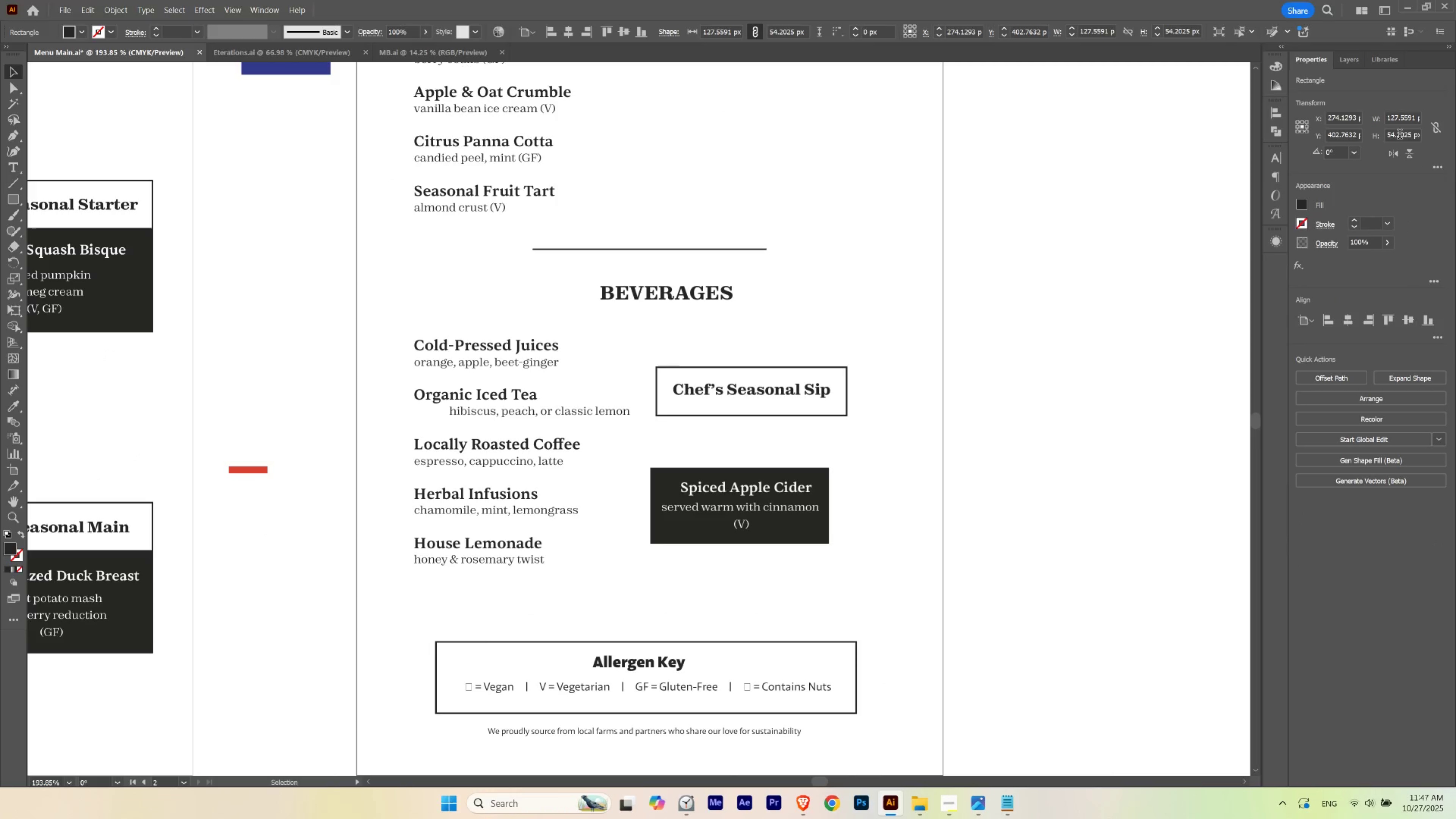 
scroll: coordinate [1399, 135], scroll_direction: up, amount: 7.0
 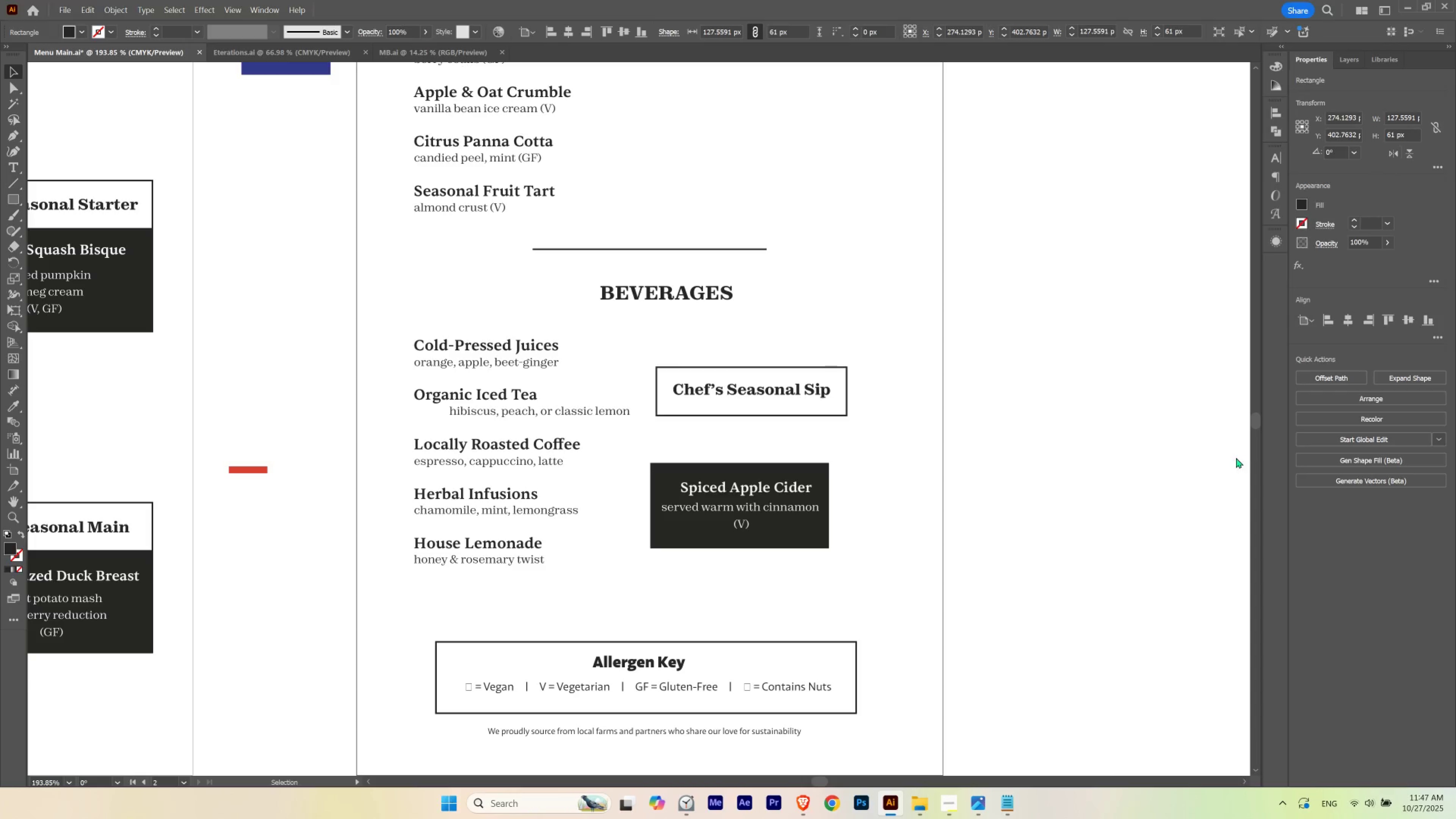 
key(V)
 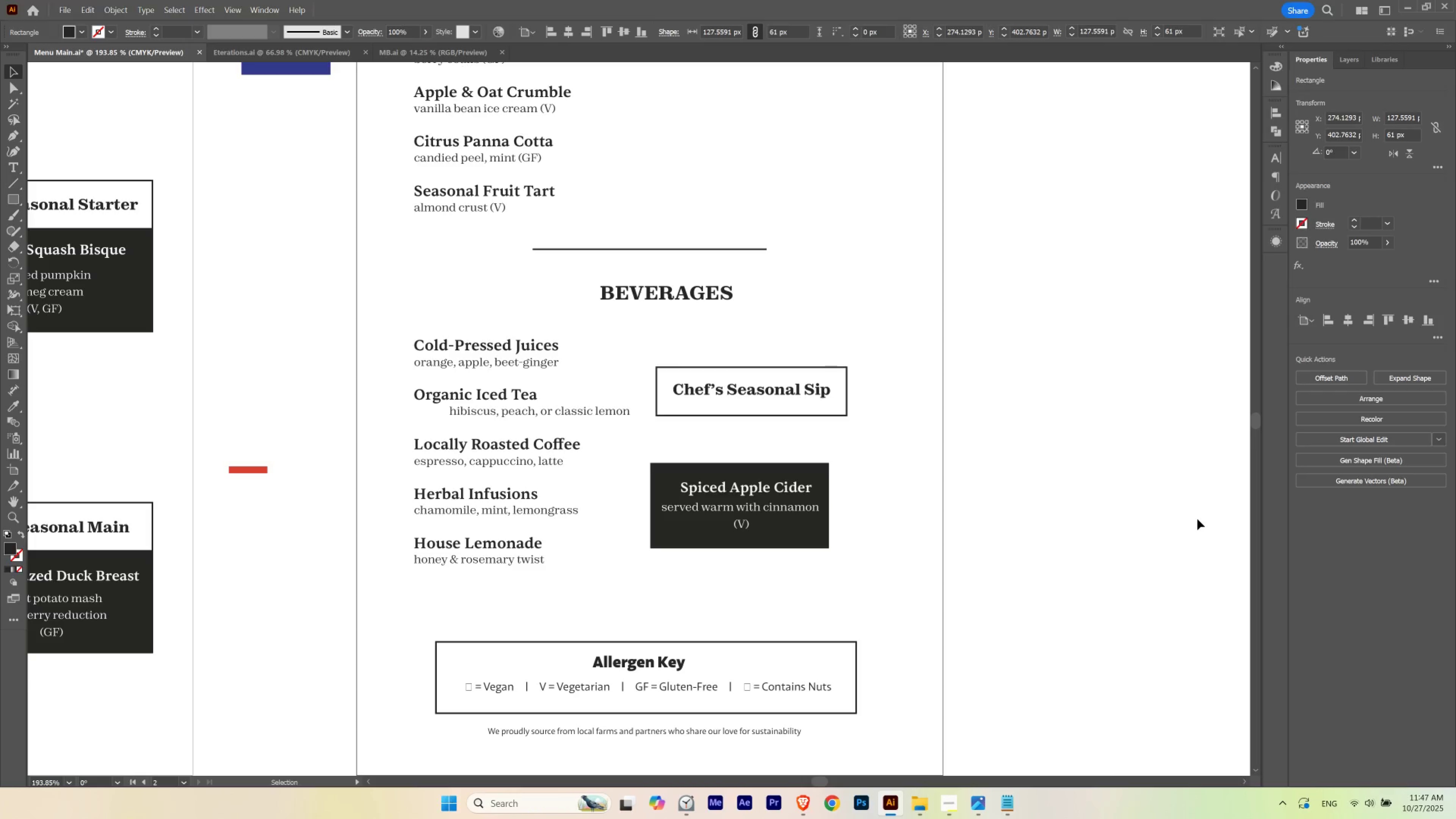 
key(ArrowUp)
 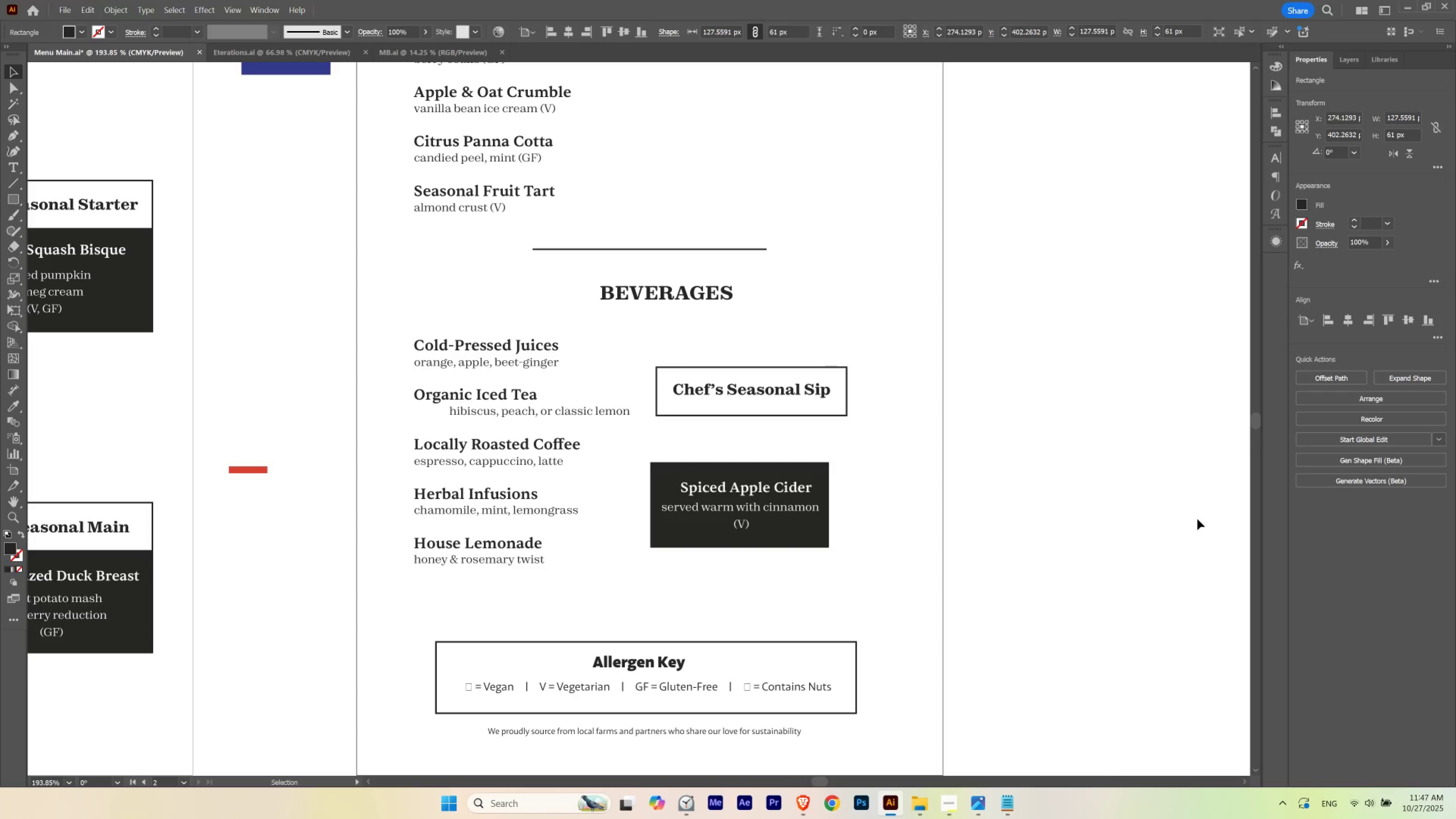 
key(ArrowUp)
 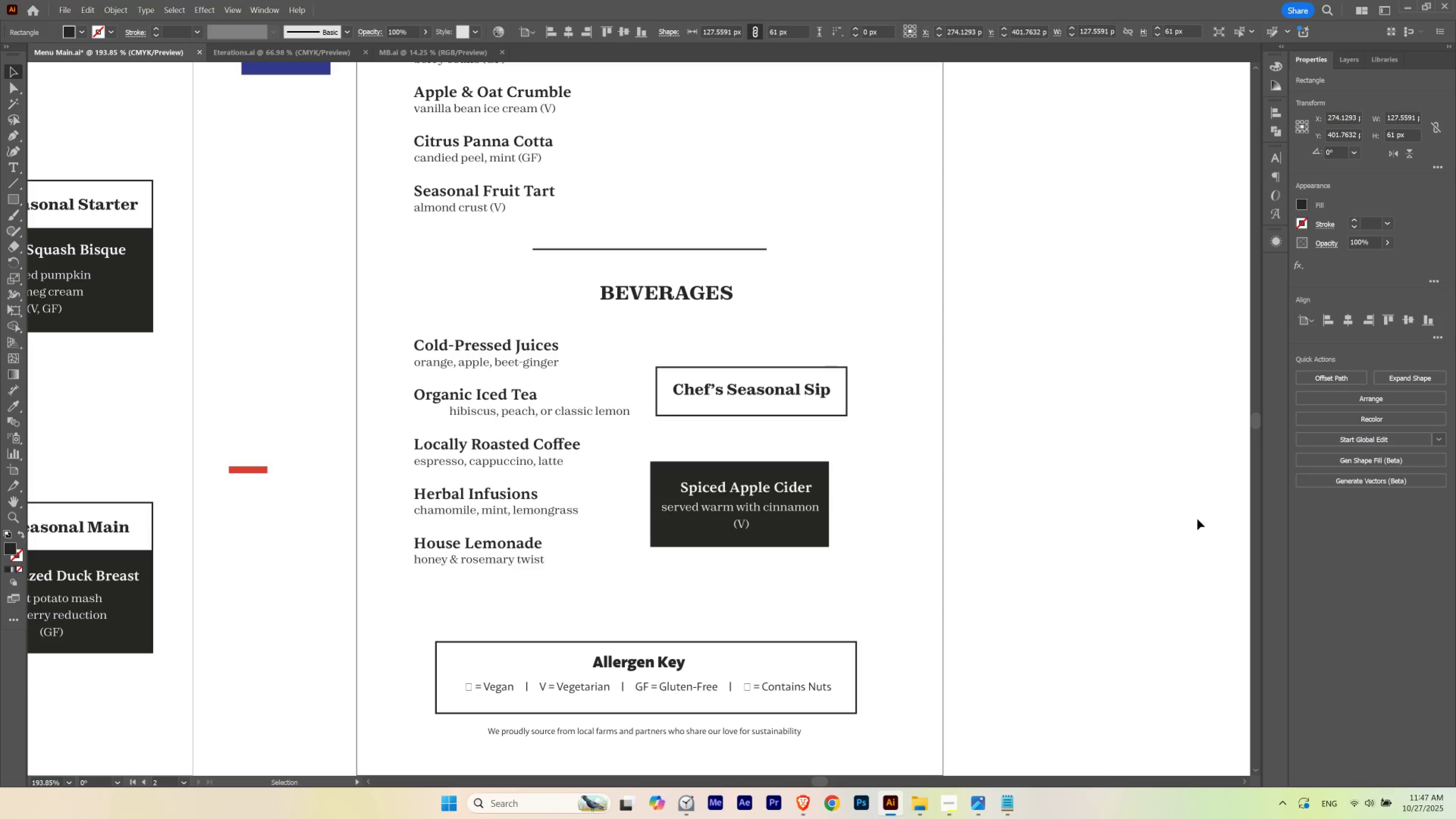 
key(ArrowDown)
 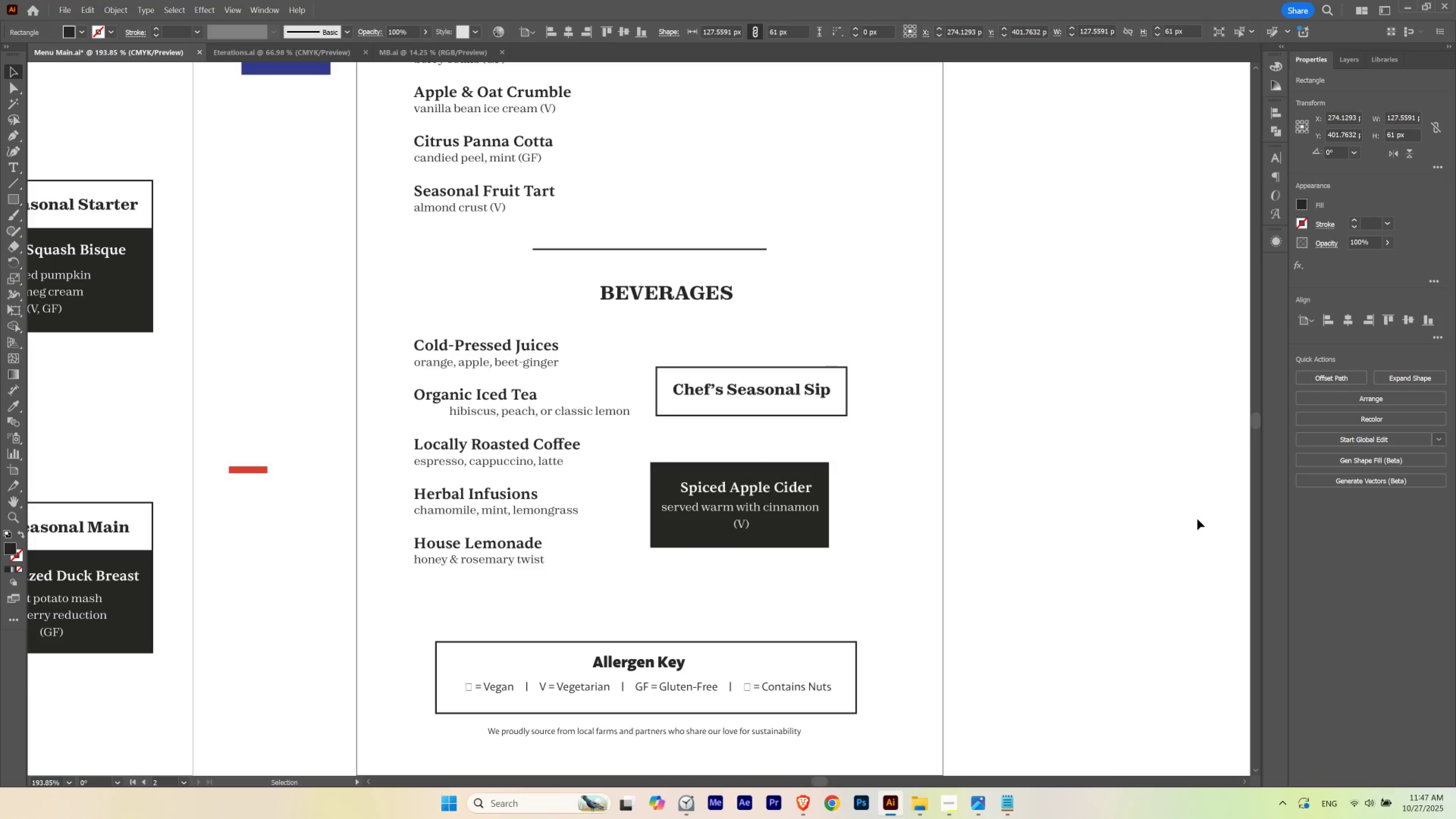 
key(ArrowUp)
 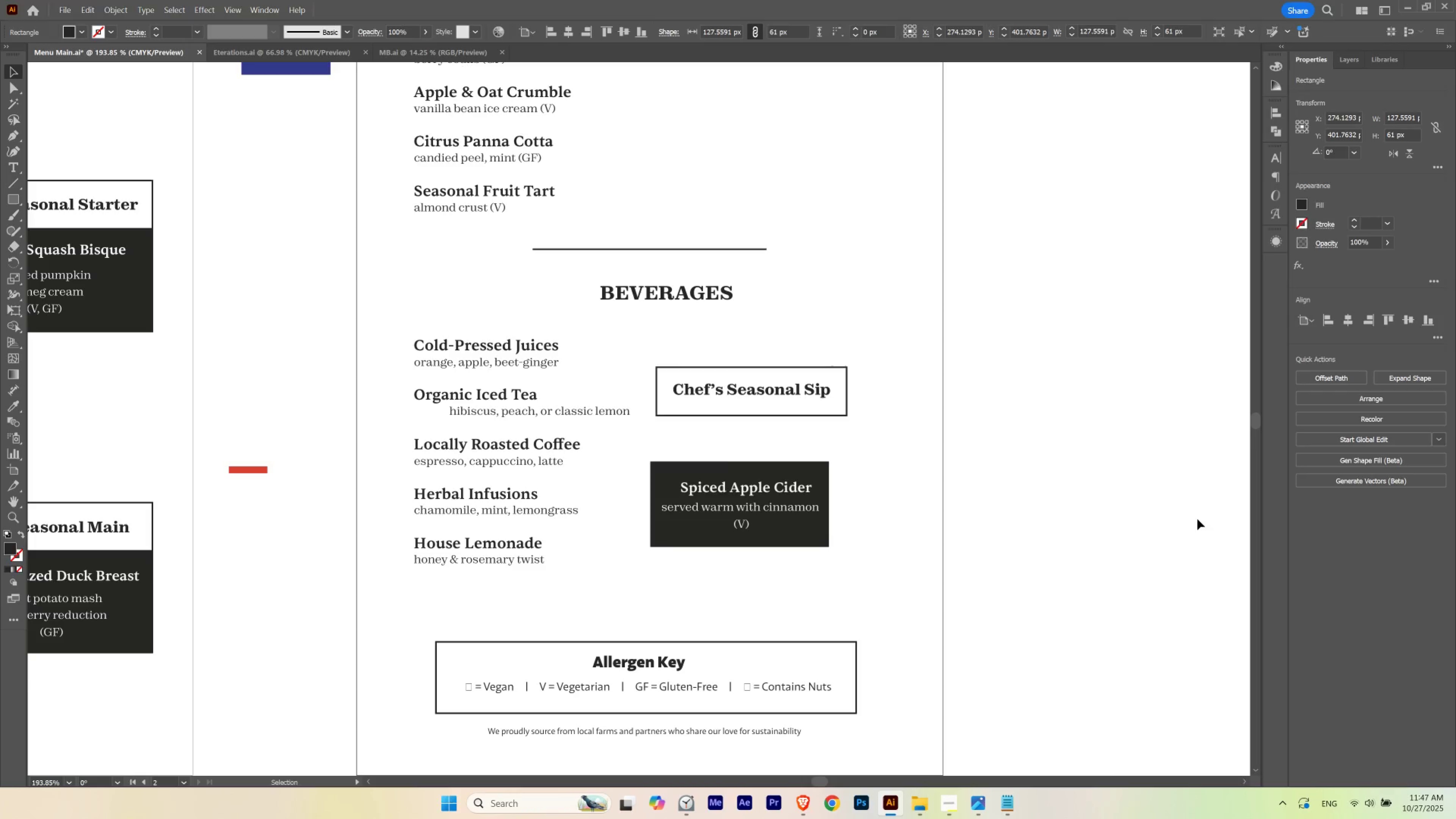 
hold_key(key=ControlLeft, duration=0.54)
 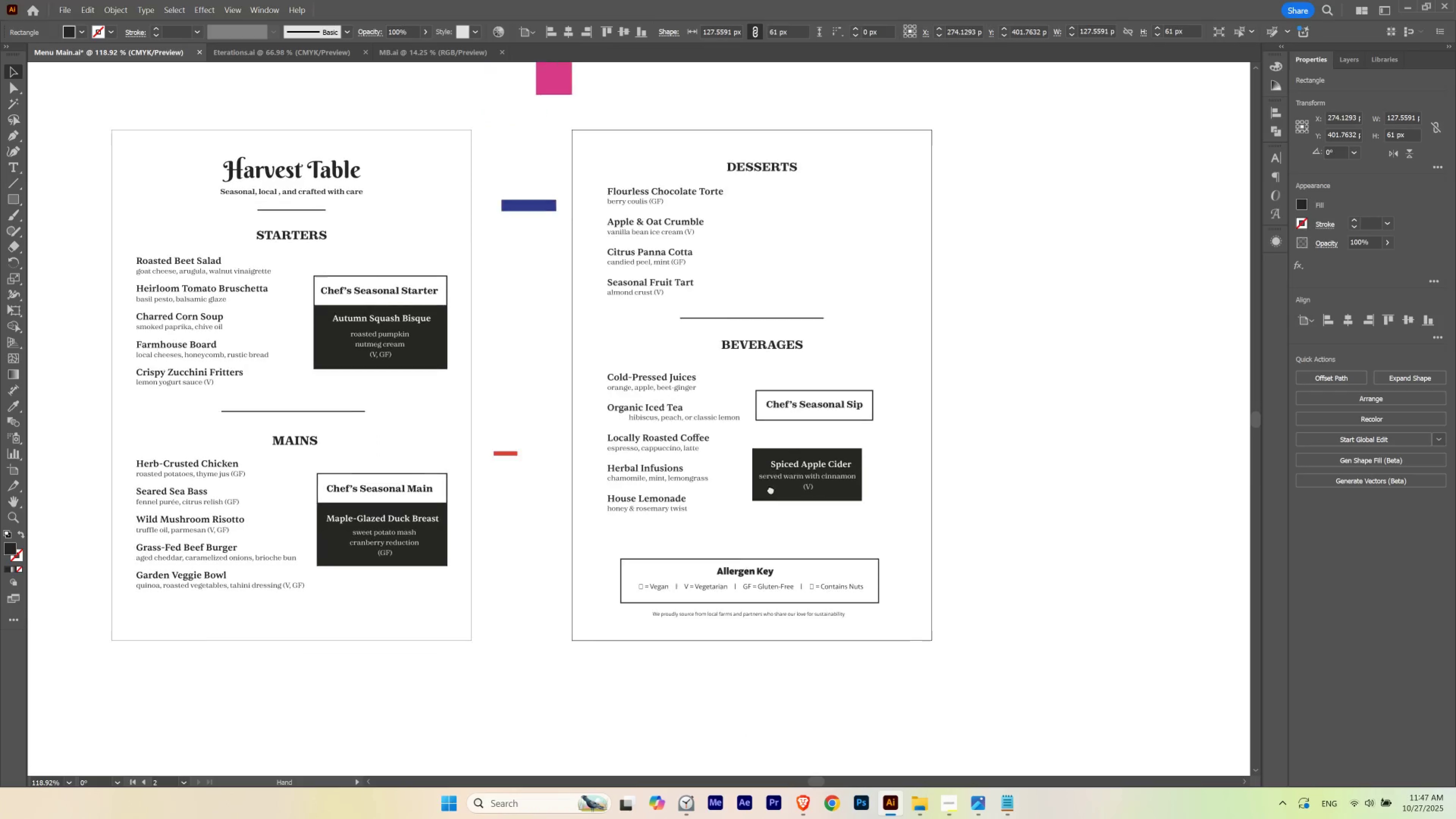 
hold_key(key=Space, duration=1.28)
 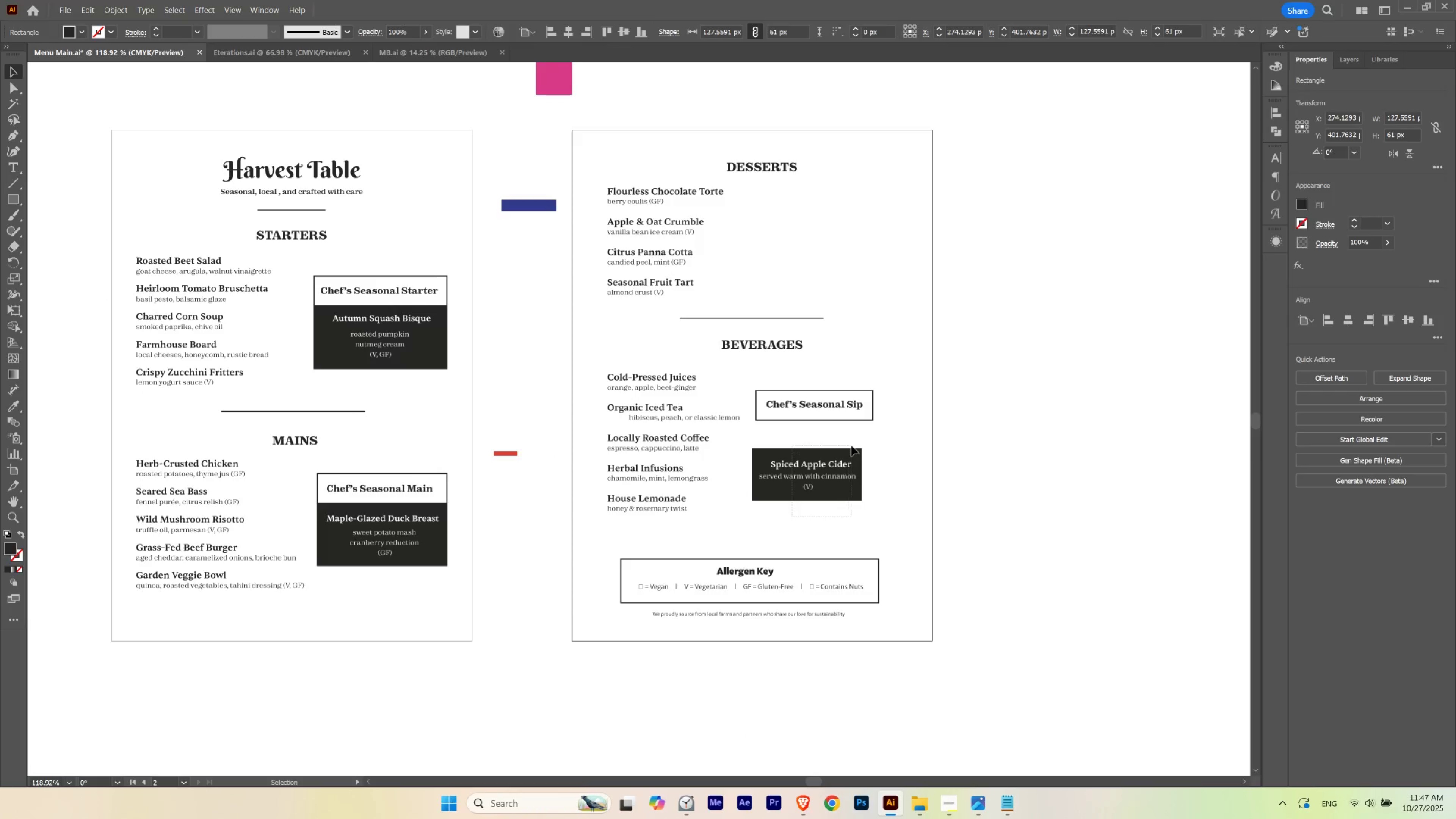 
left_click_drag(start_coordinate=[785, 495], to_coordinate=[732, 512])
 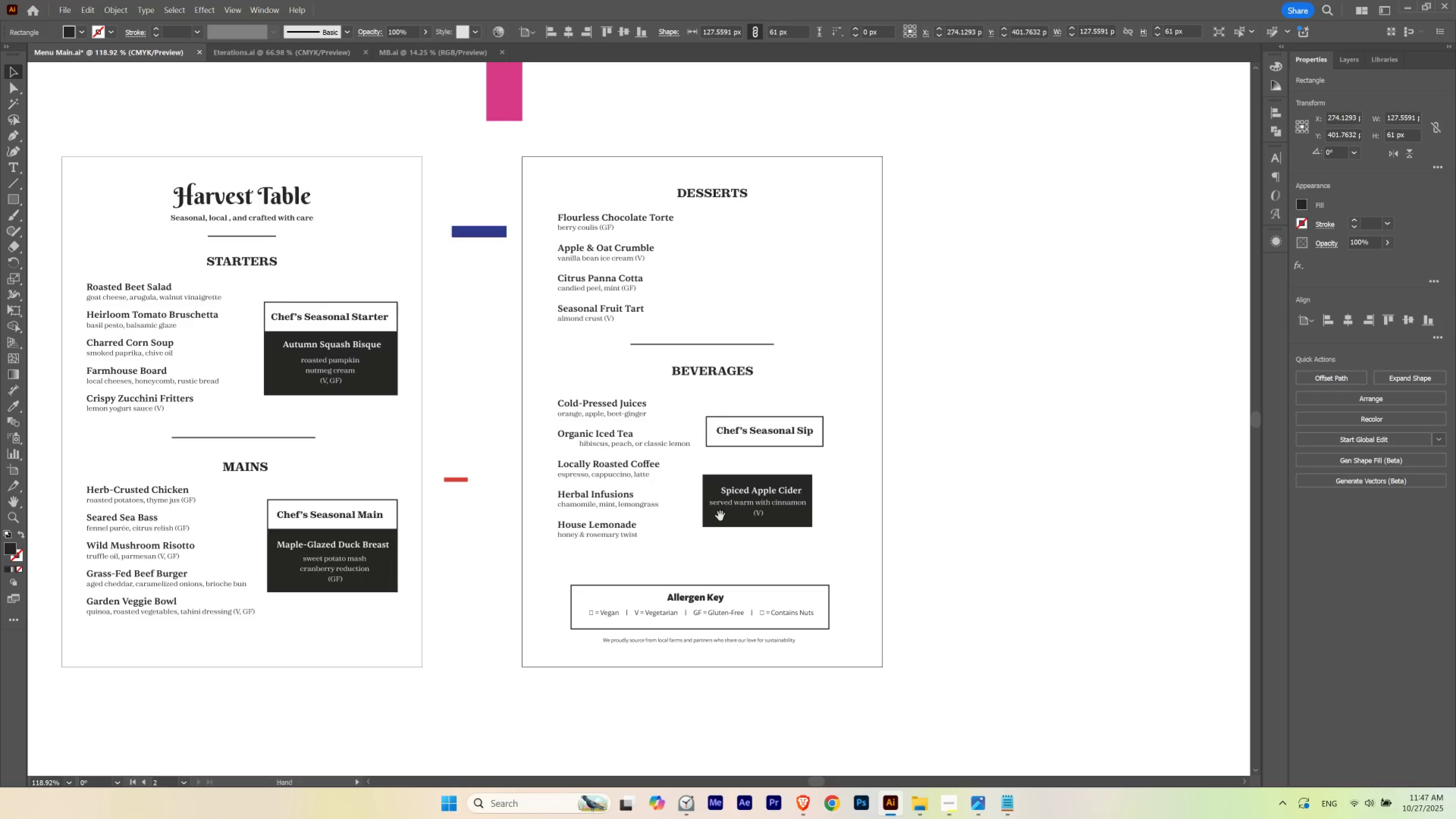 
left_click_drag(start_coordinate=[721, 515], to_coordinate=[771, 489])
 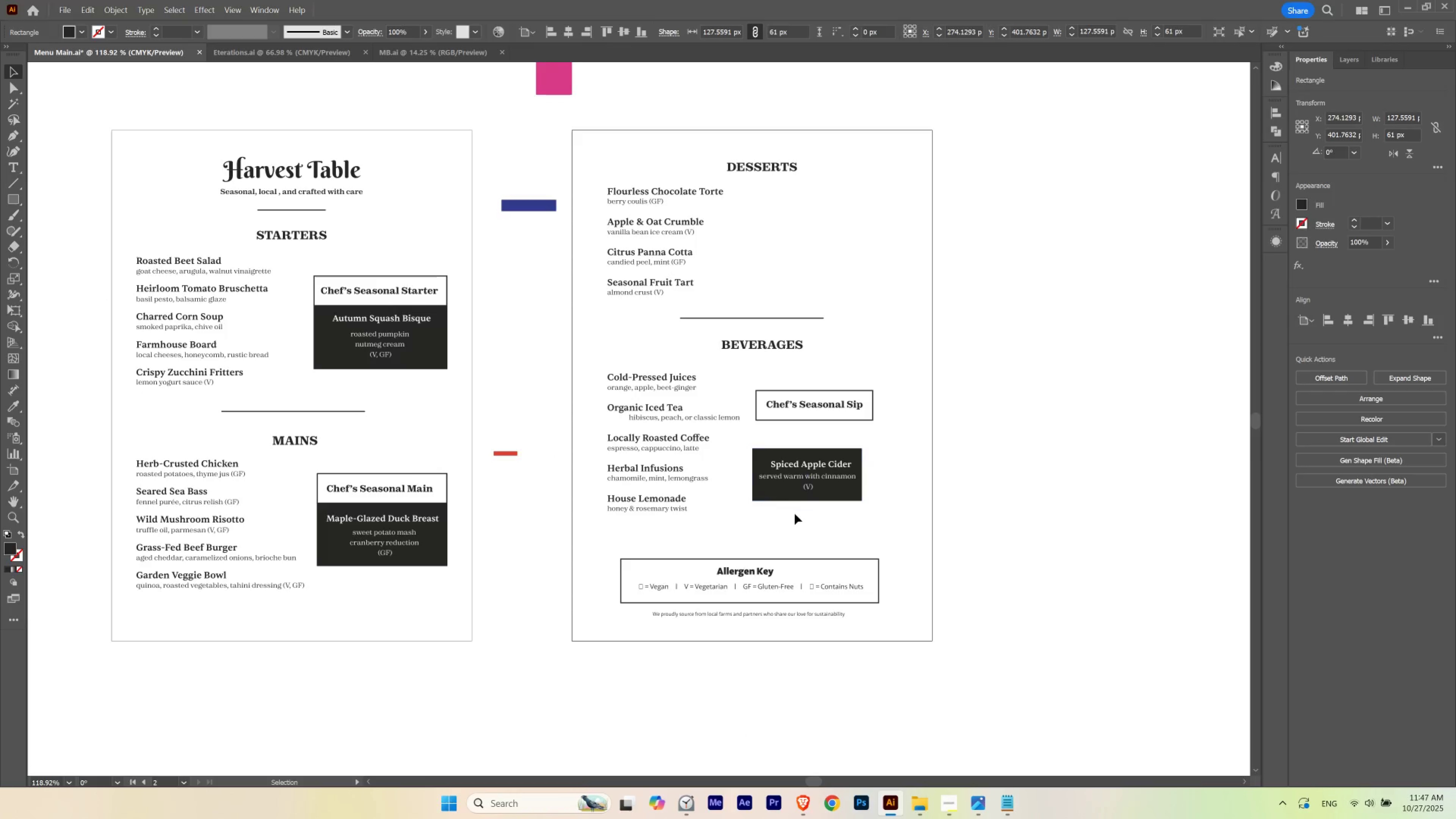 
left_click_drag(start_coordinate=[793, 517], to_coordinate=[851, 445])
 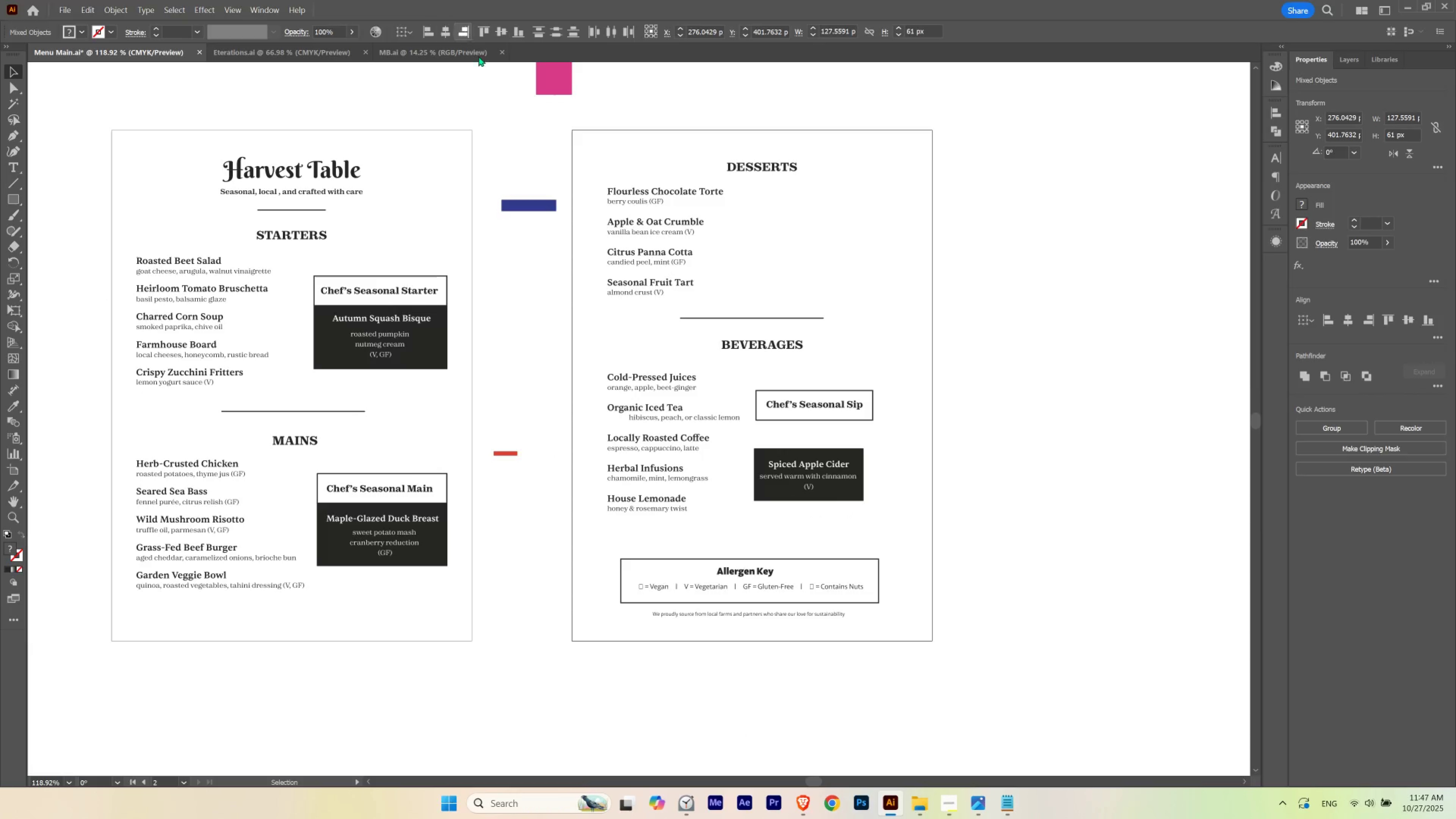 
left_click([1004, 465])
 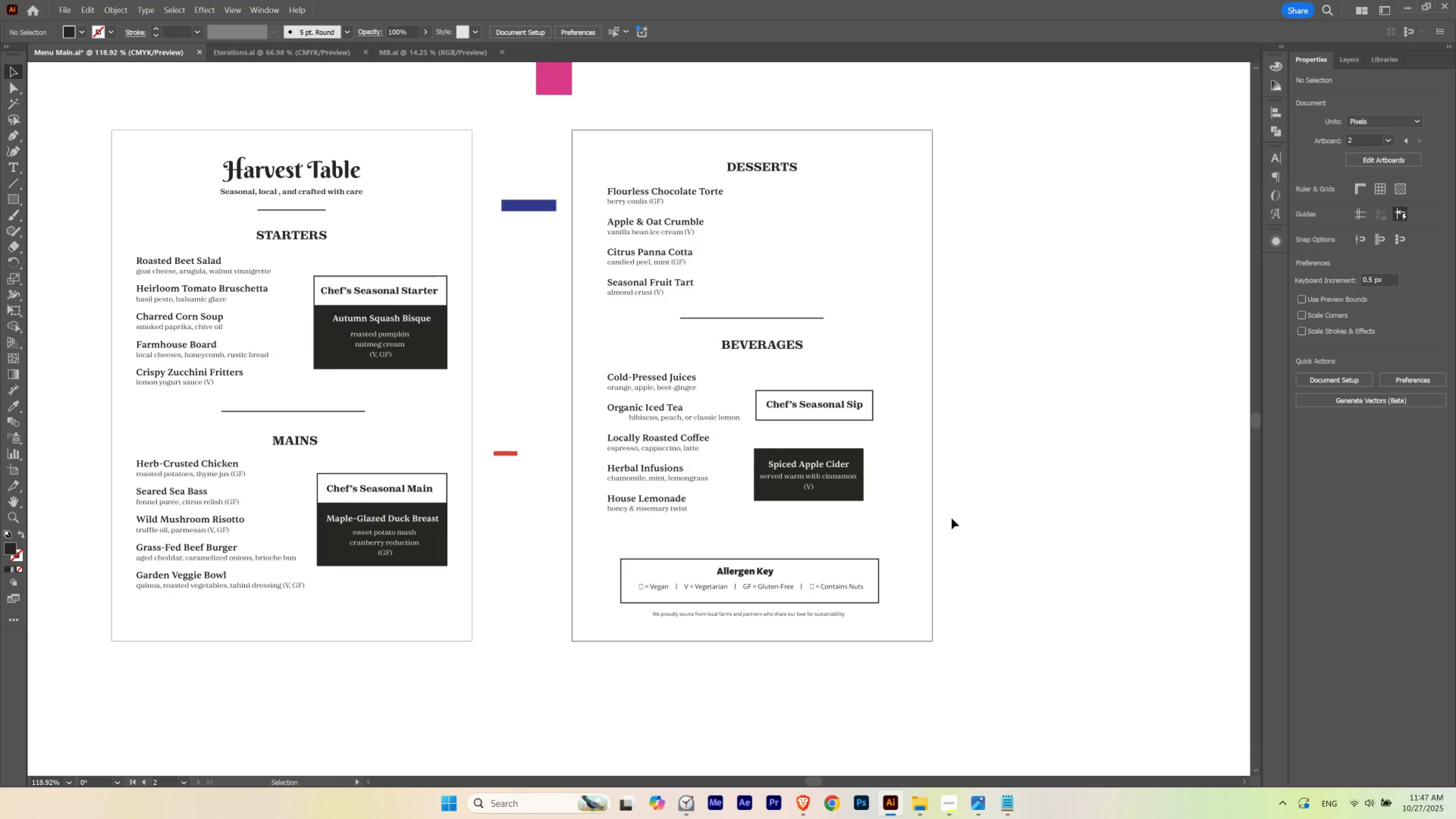 
left_click([951, 518])
 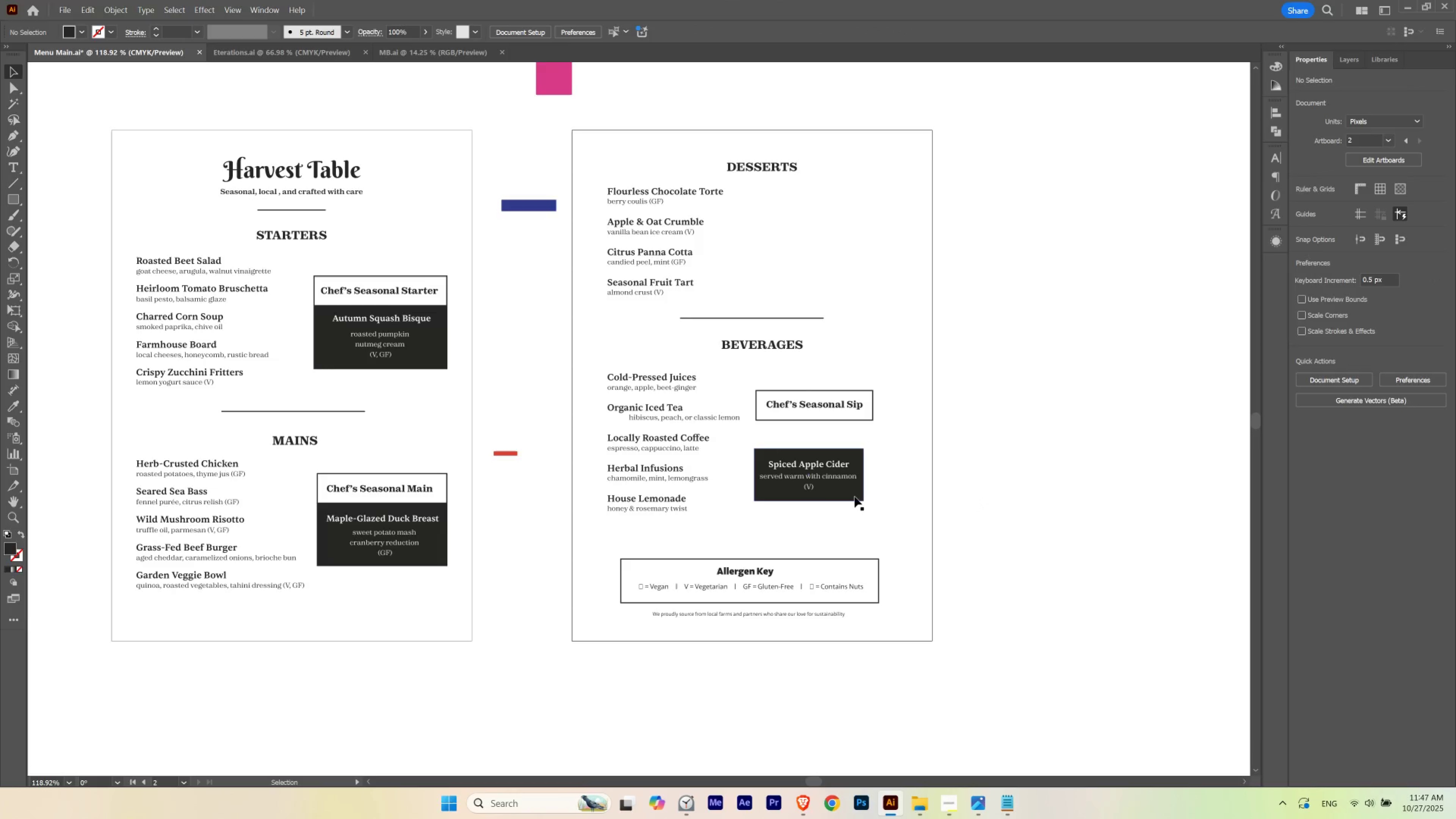 
left_click([854, 496])
 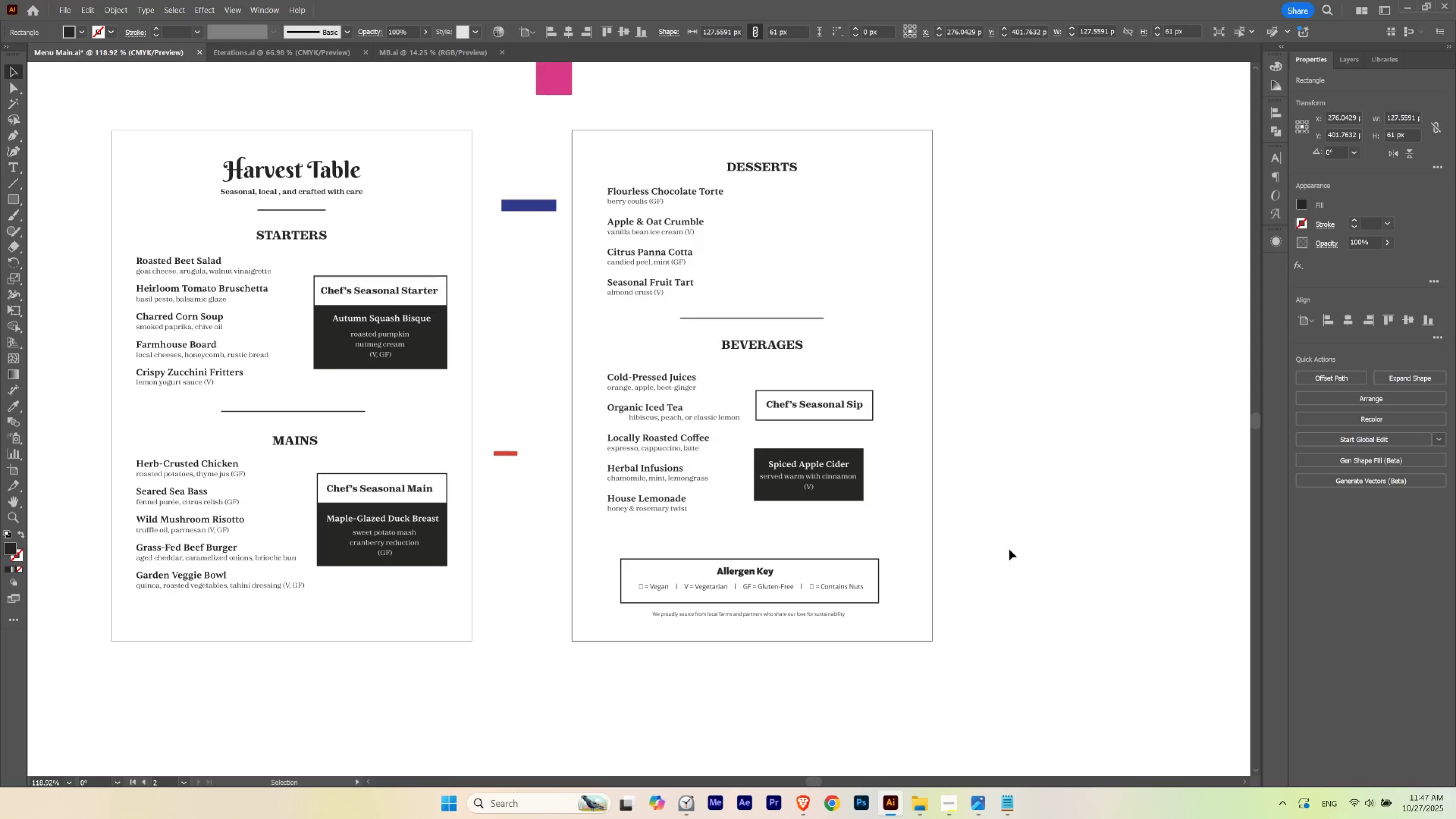 
key(ArrowLeft)
 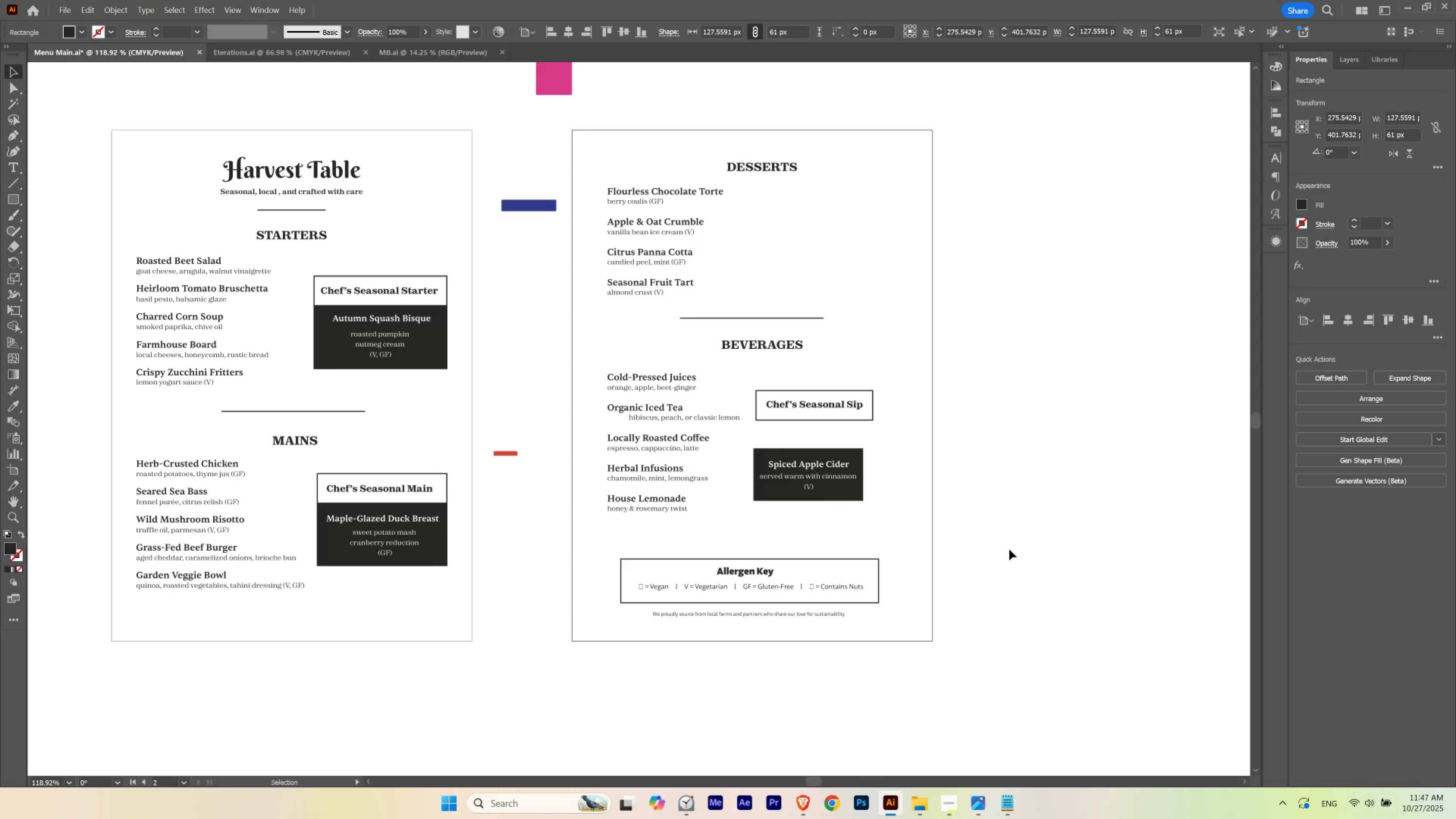 
key(ArrowRight)
 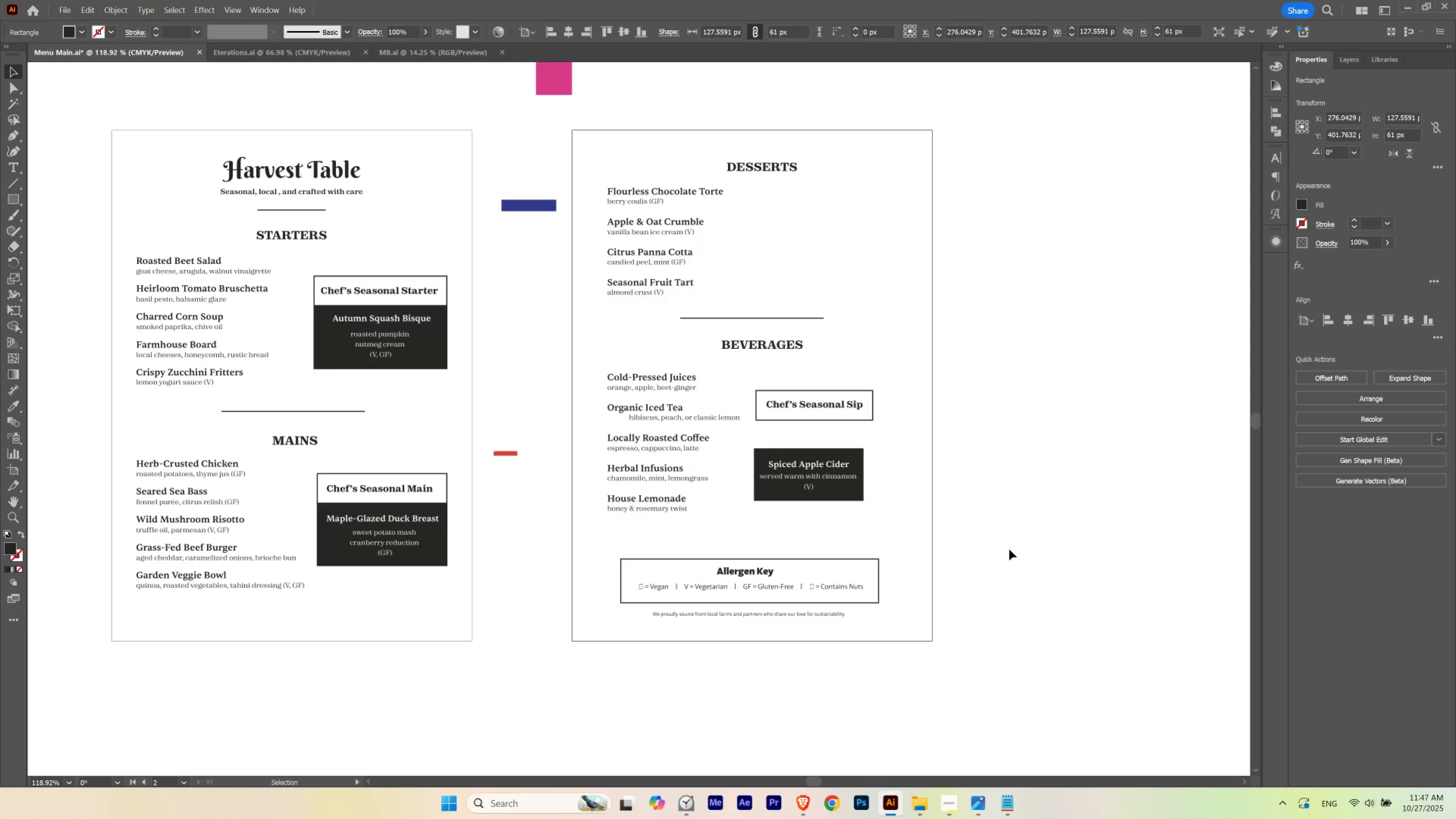 
key(ArrowLeft)
 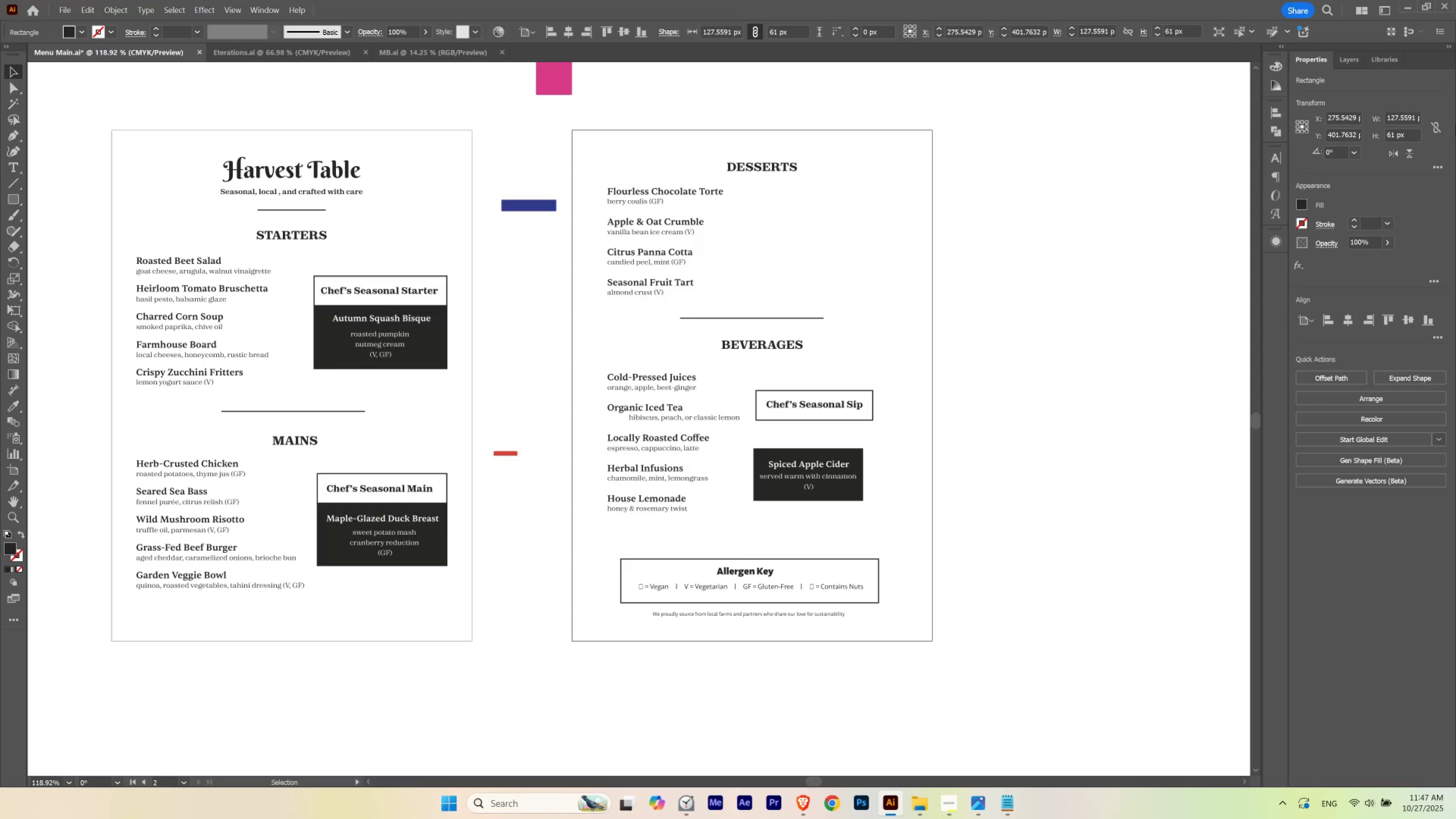 
key(Control+K)
 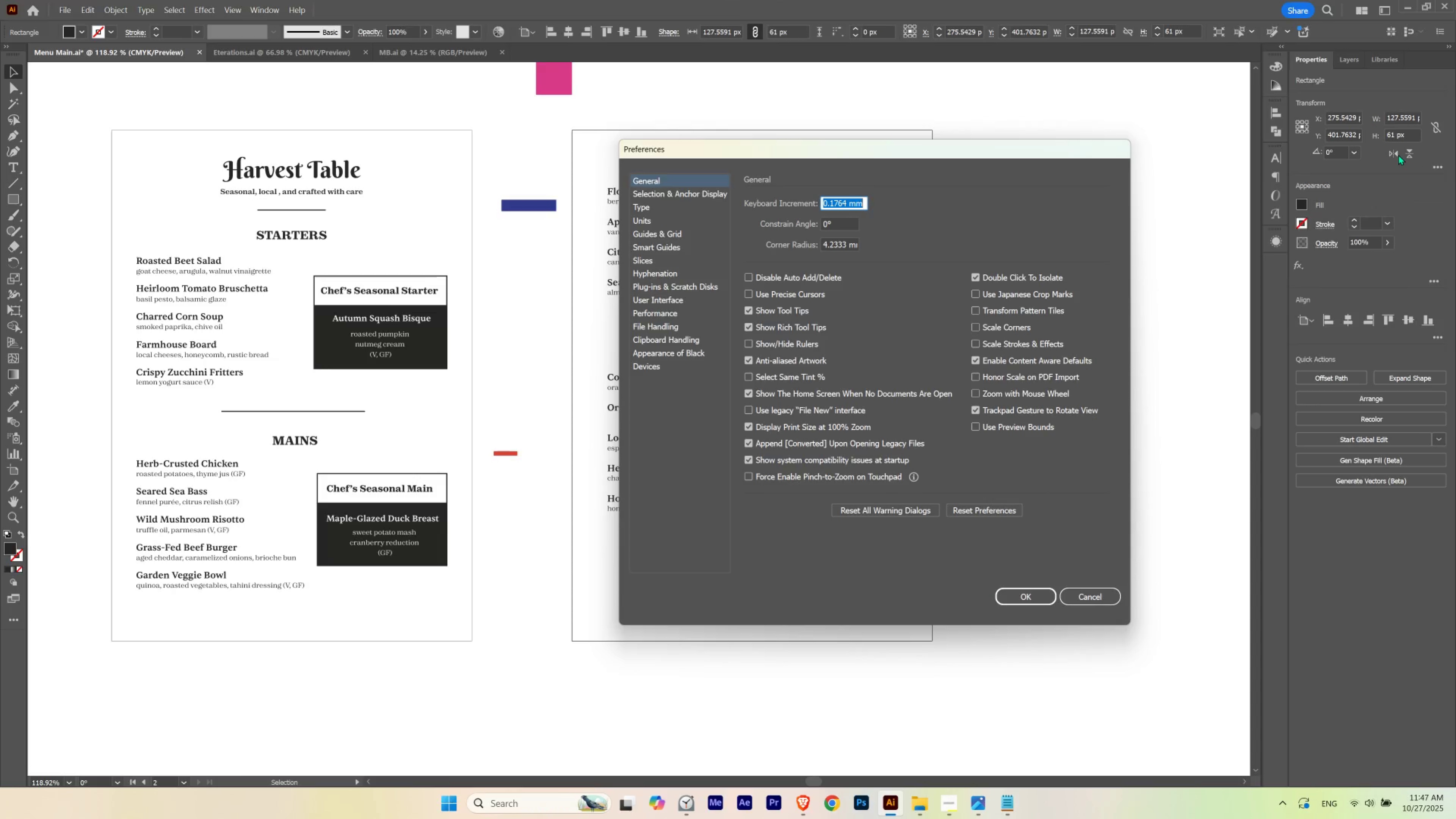 
type(0.3 px)
 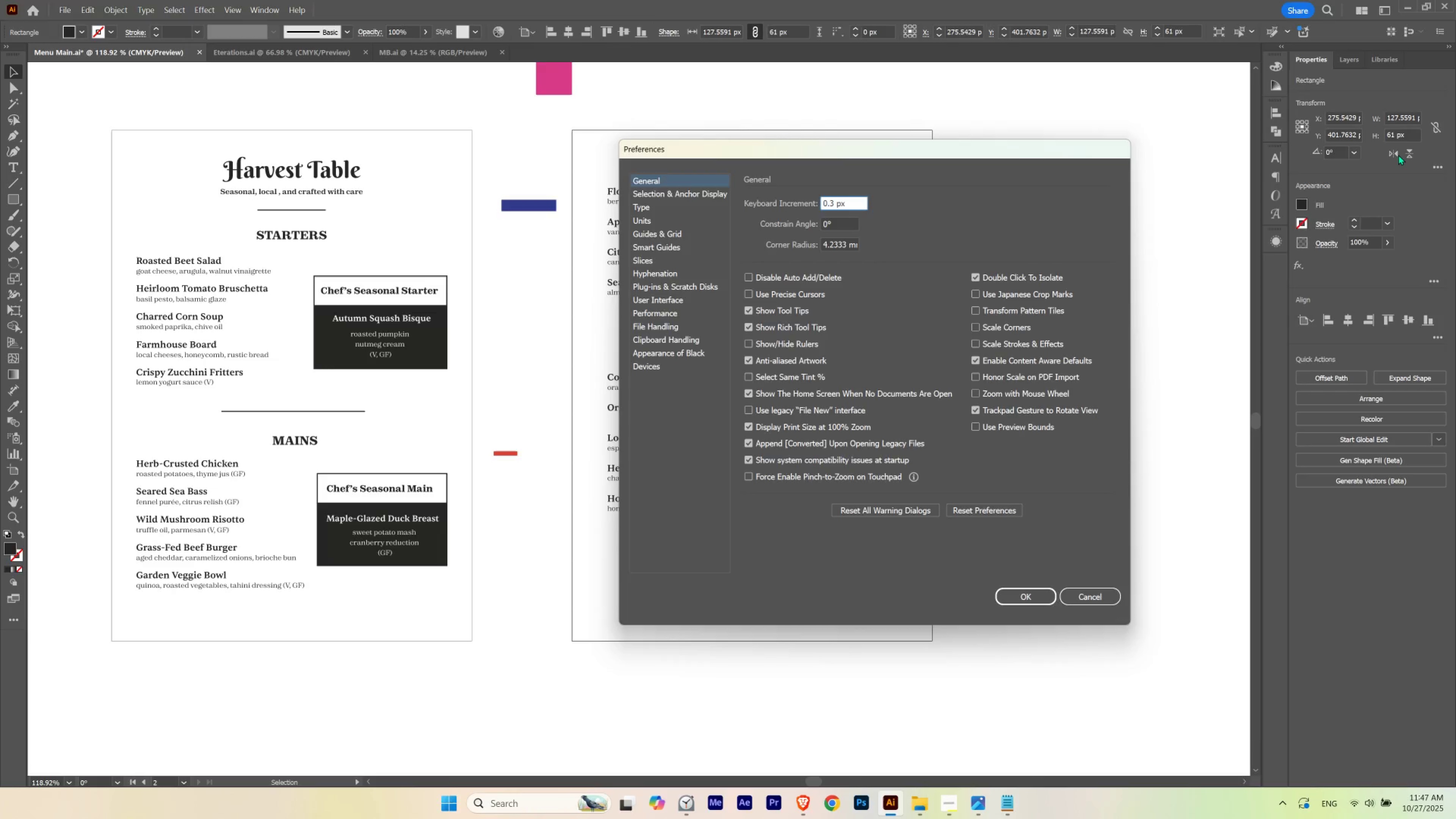 
key(Enter)
 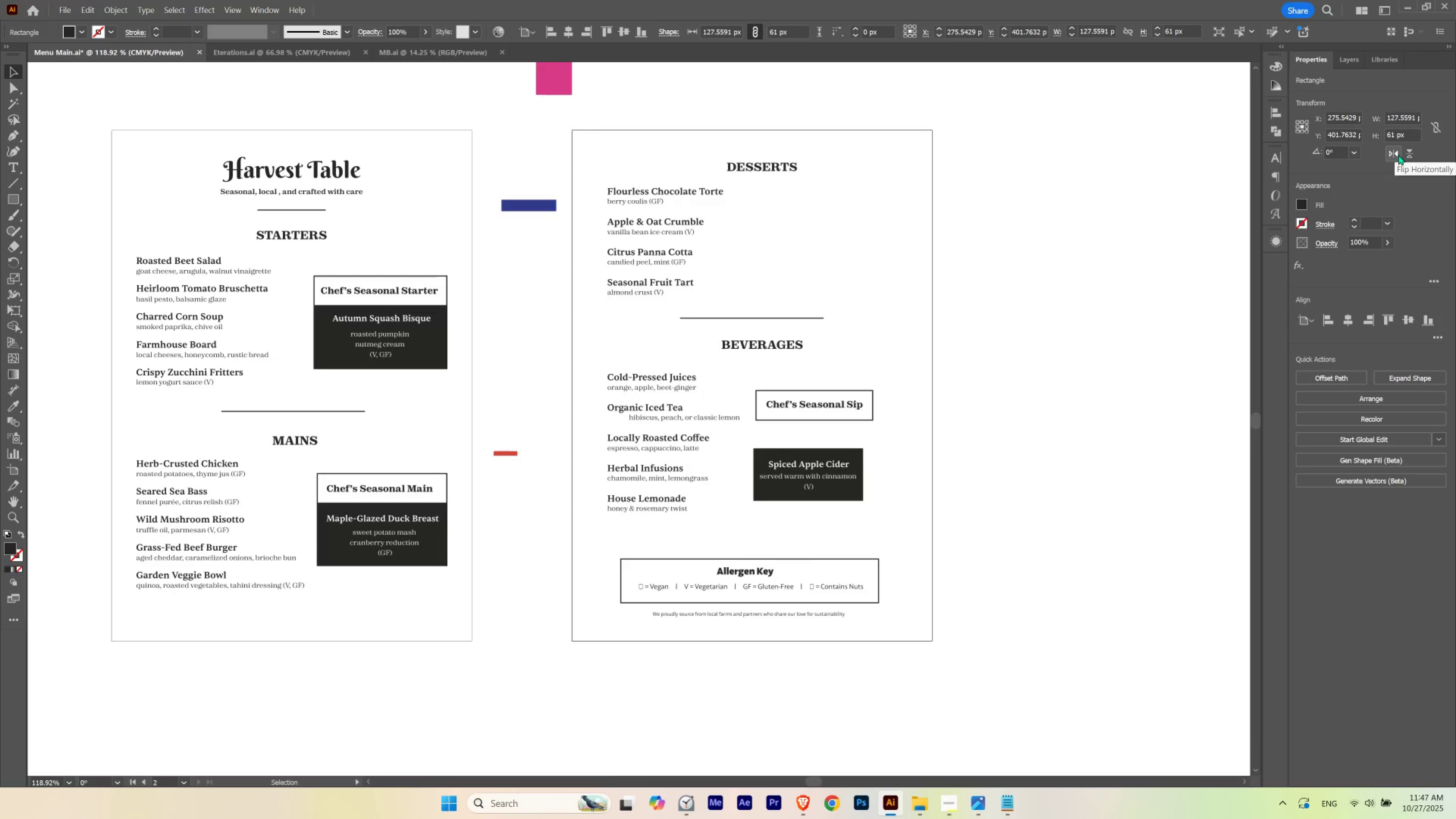 
key(V)
 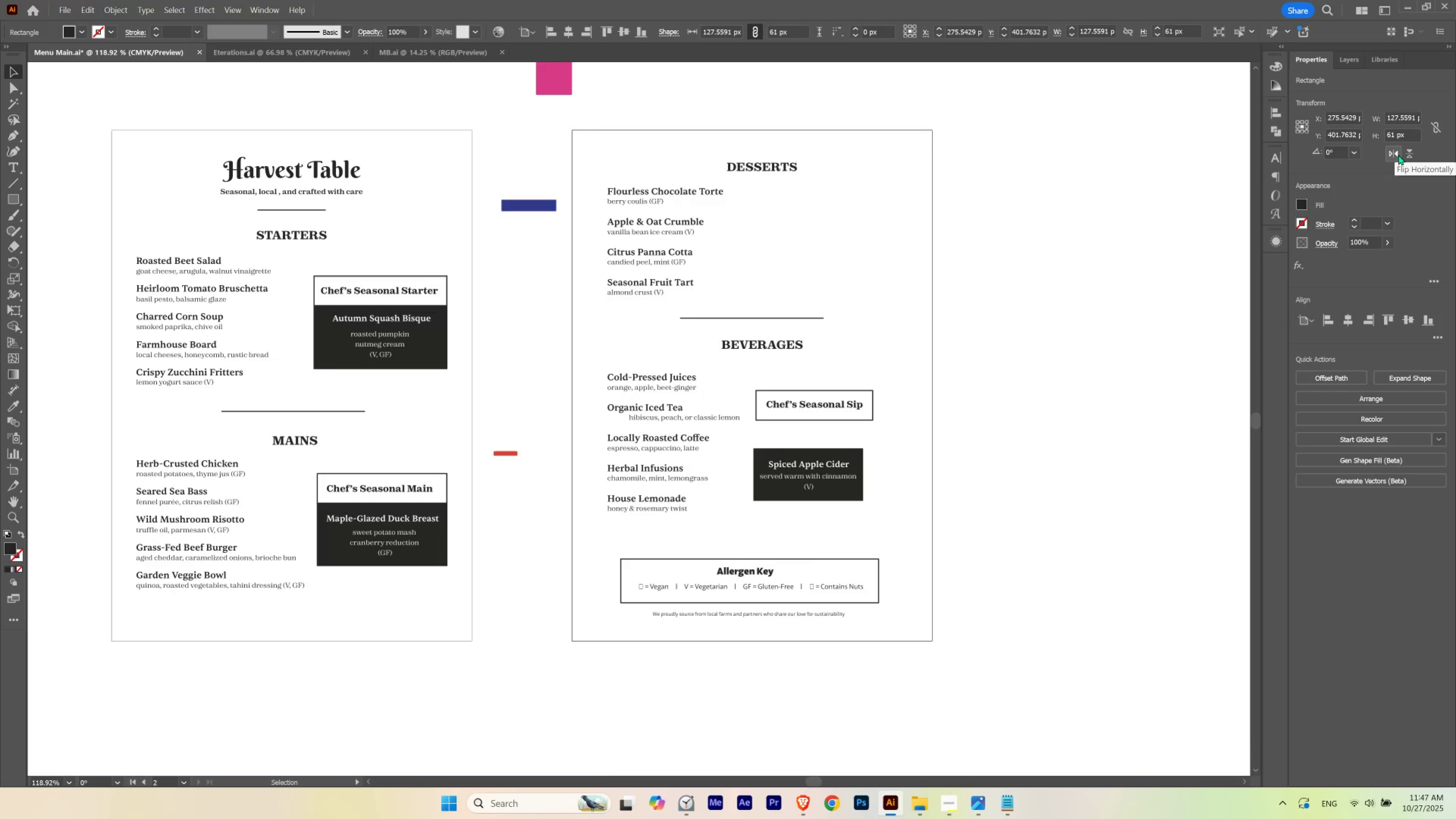 
key(ArrowLeft)
 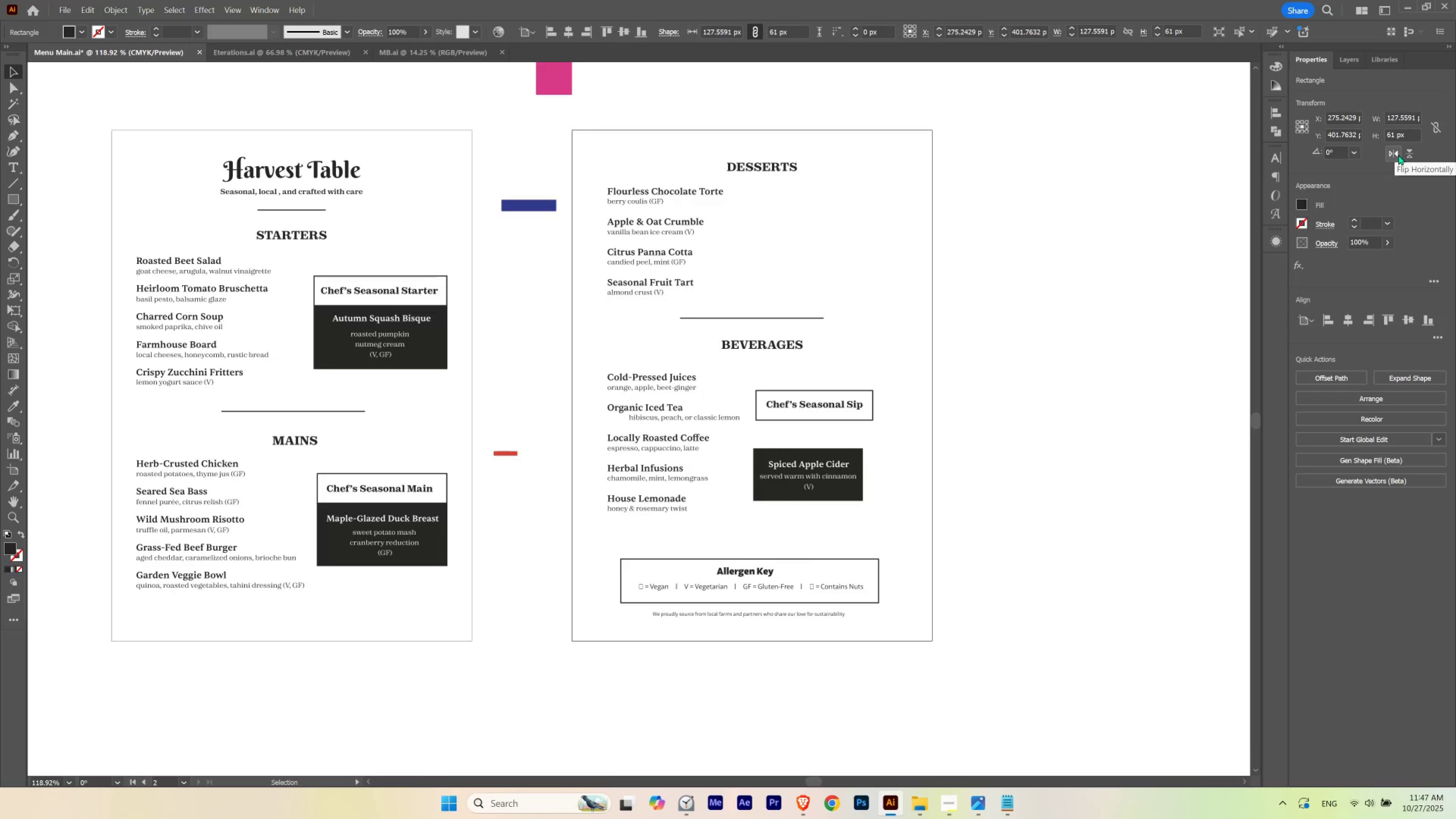 
key(ArrowLeft)
 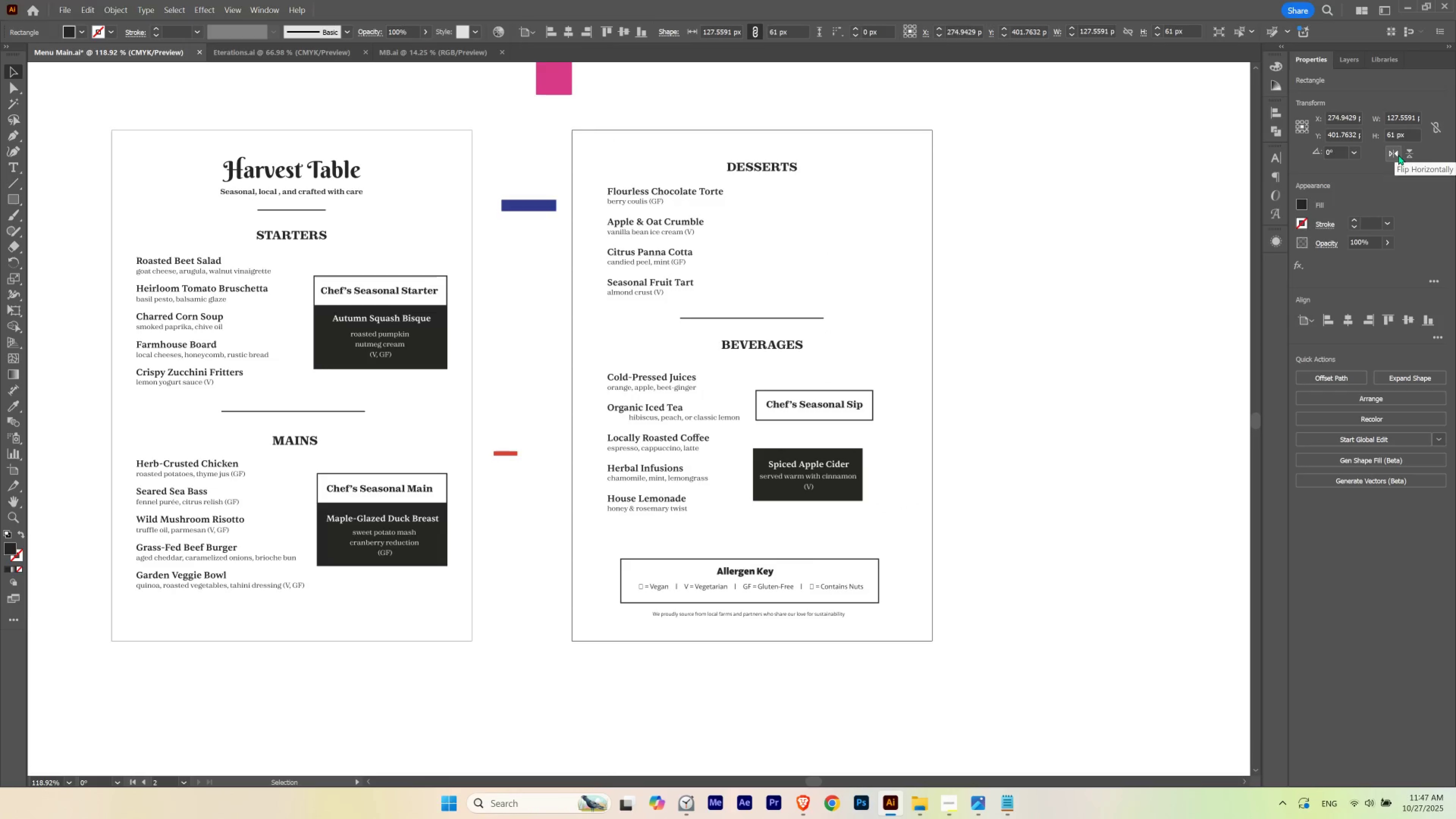 
key(ArrowRight)
 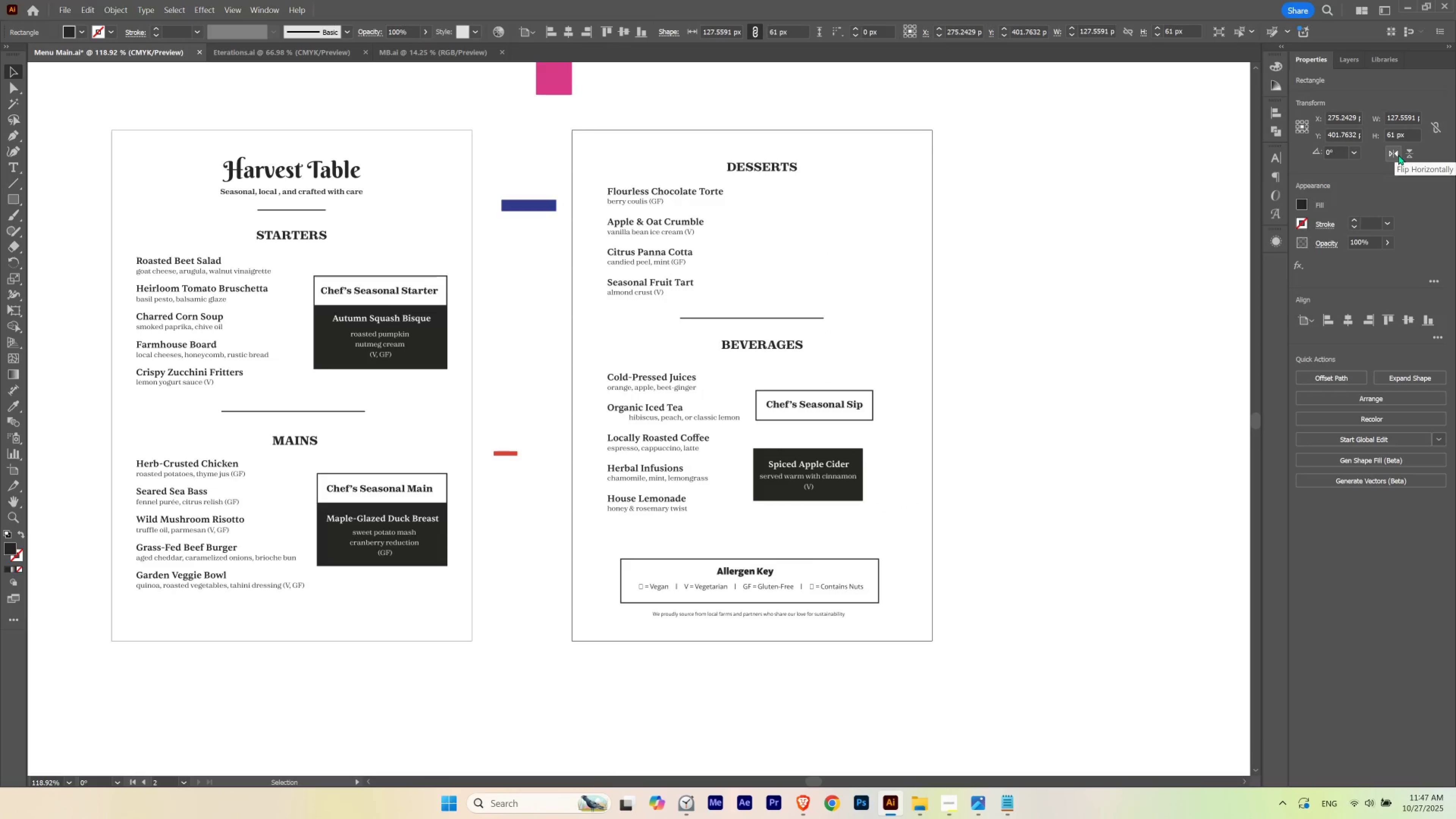 
key(ArrowLeft)
 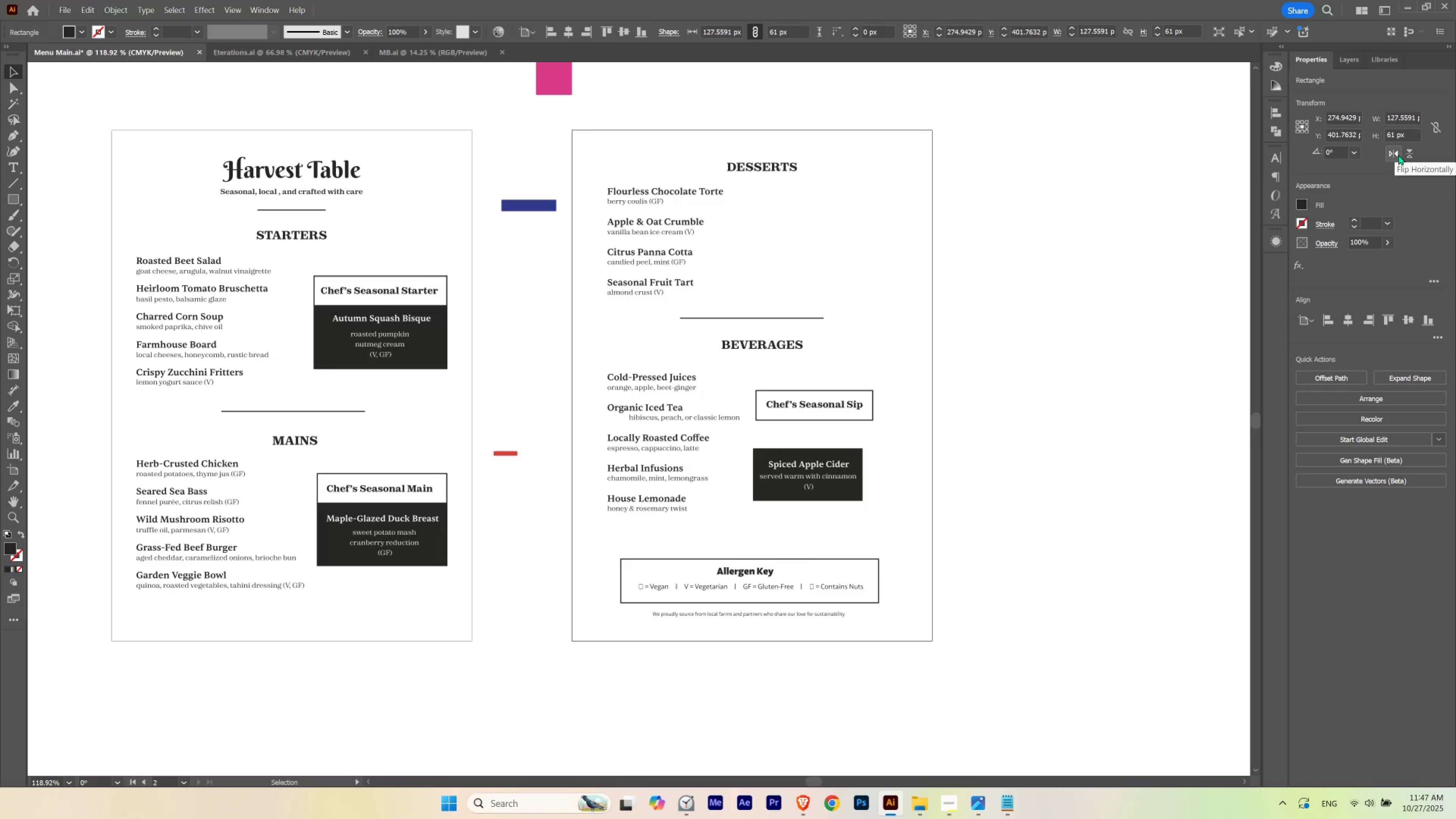 
key(ArrowRight)
 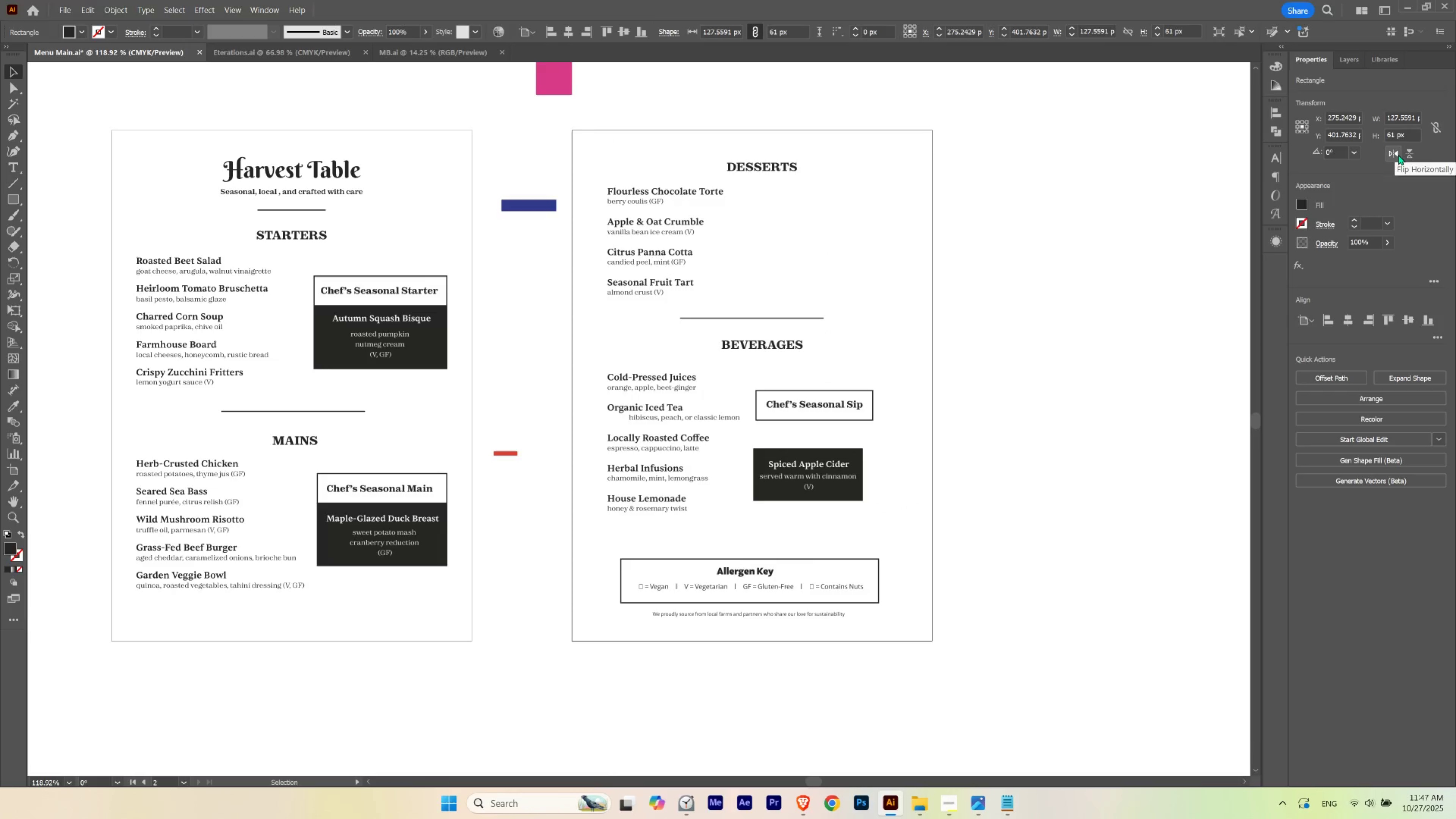 
key(ArrowLeft)
 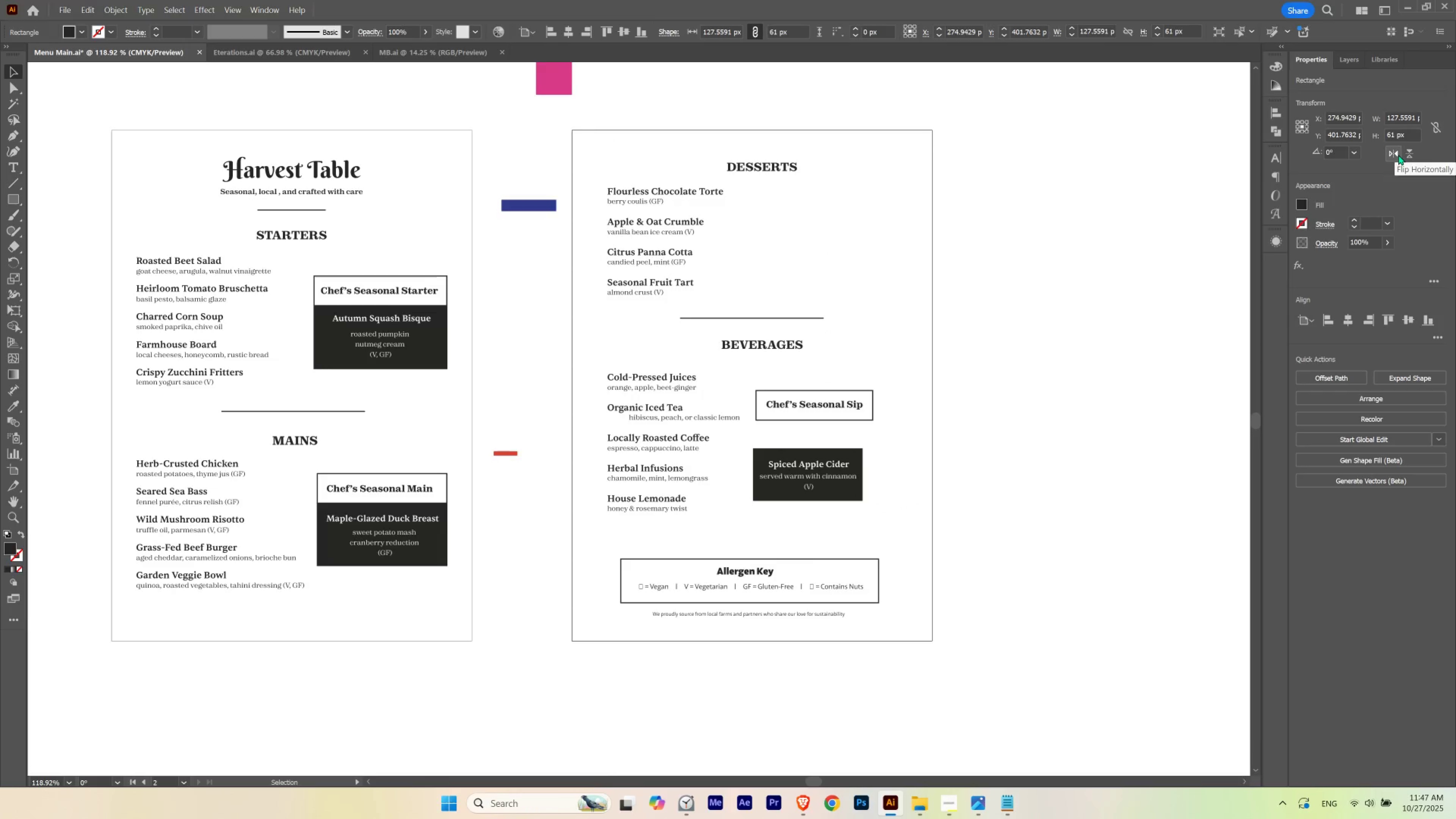 
key(ArrowRight)
 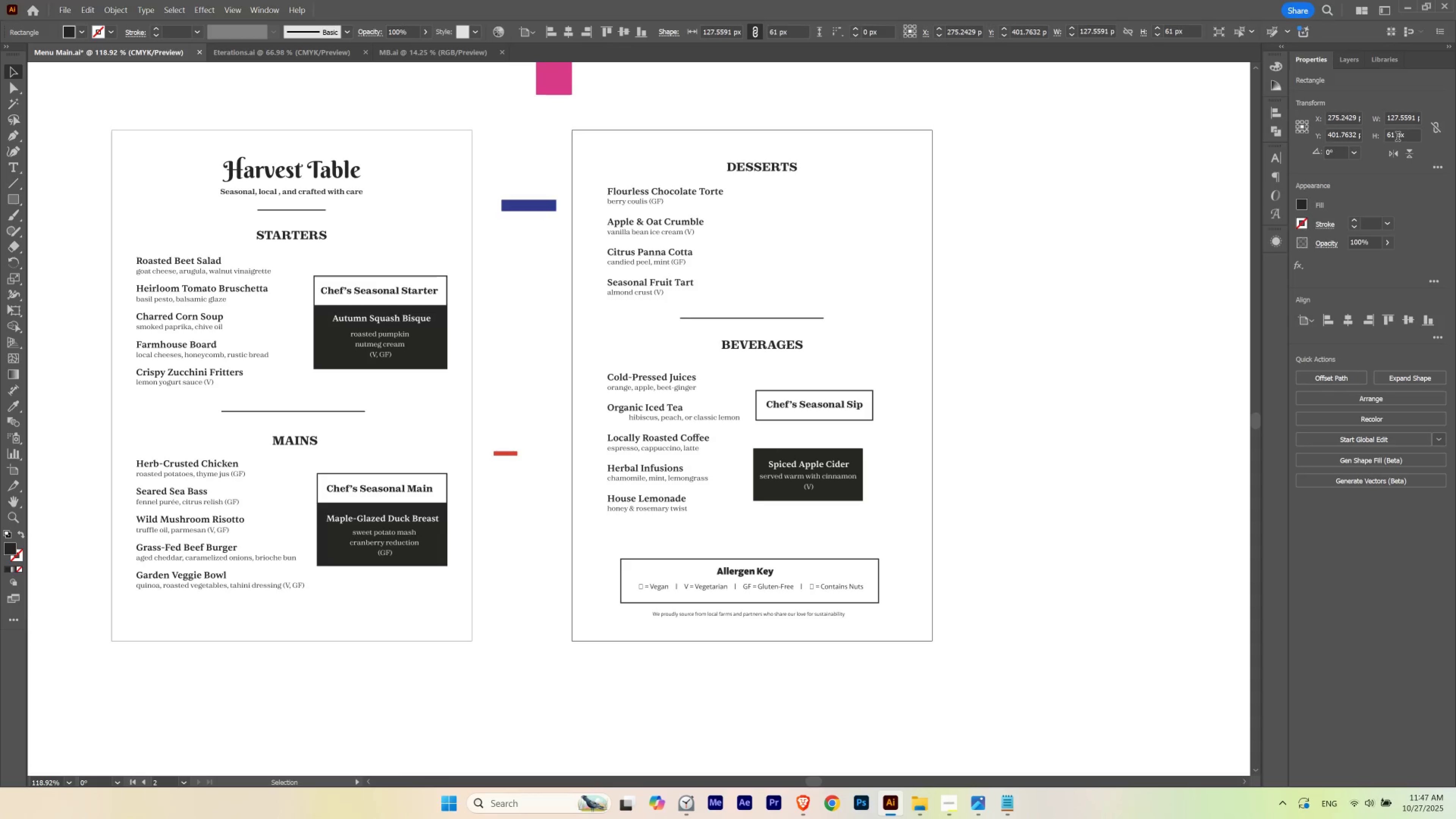 
scroll: coordinate [1397, 136], scroll_direction: up, amount: 1.0
 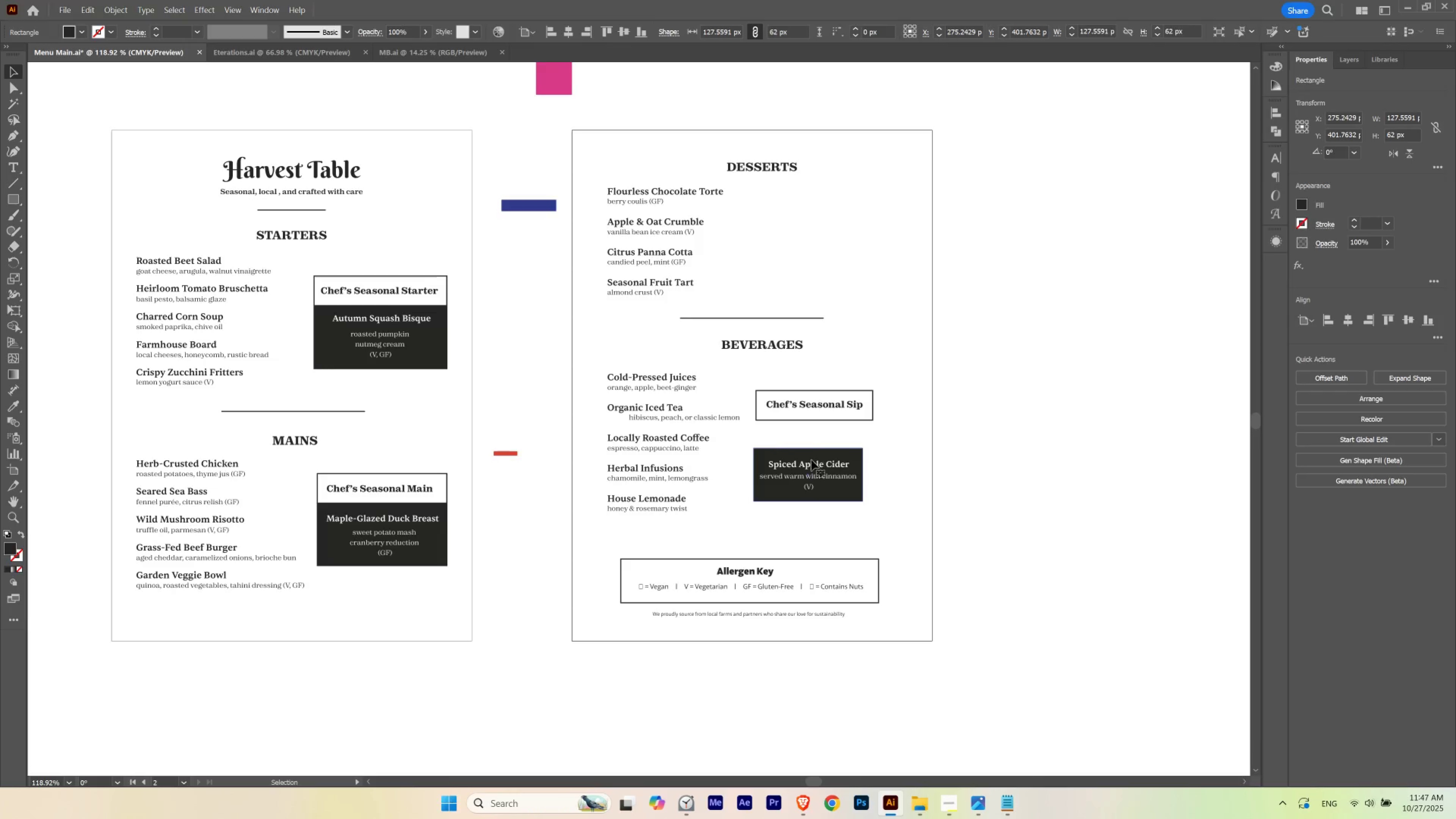 
left_click([810, 462])
 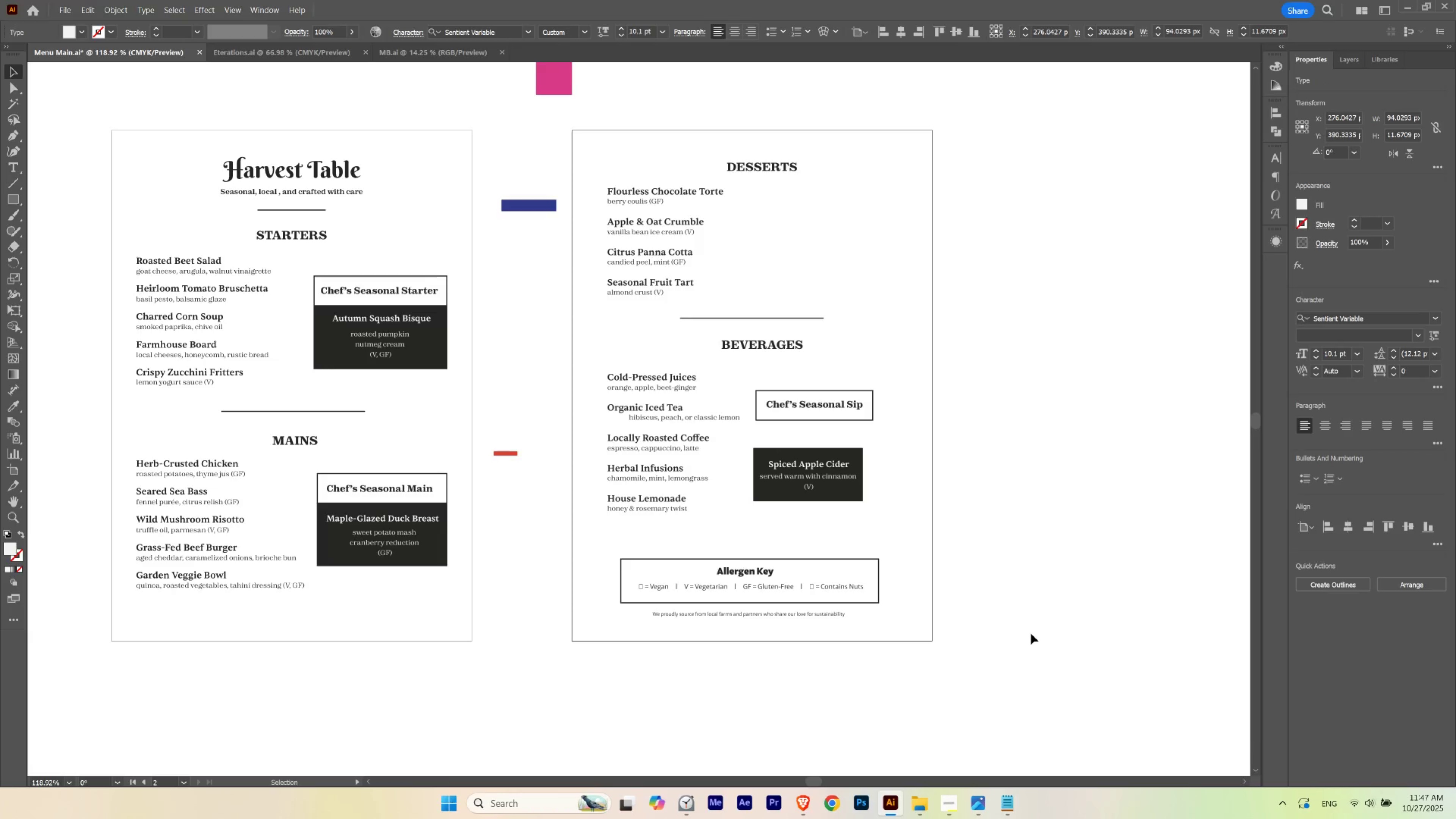 
key(V)
 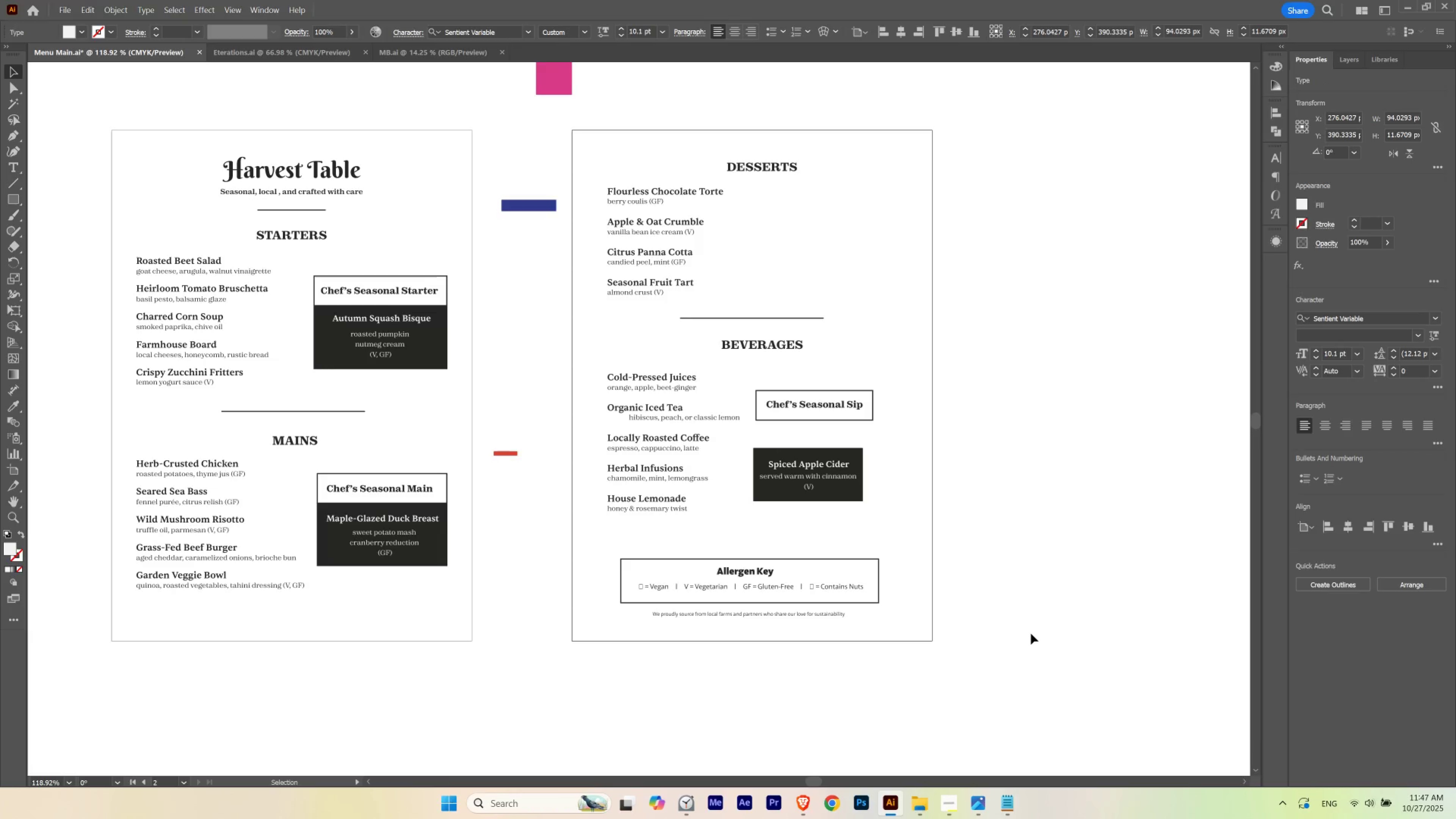 
key(ArrowUp)
 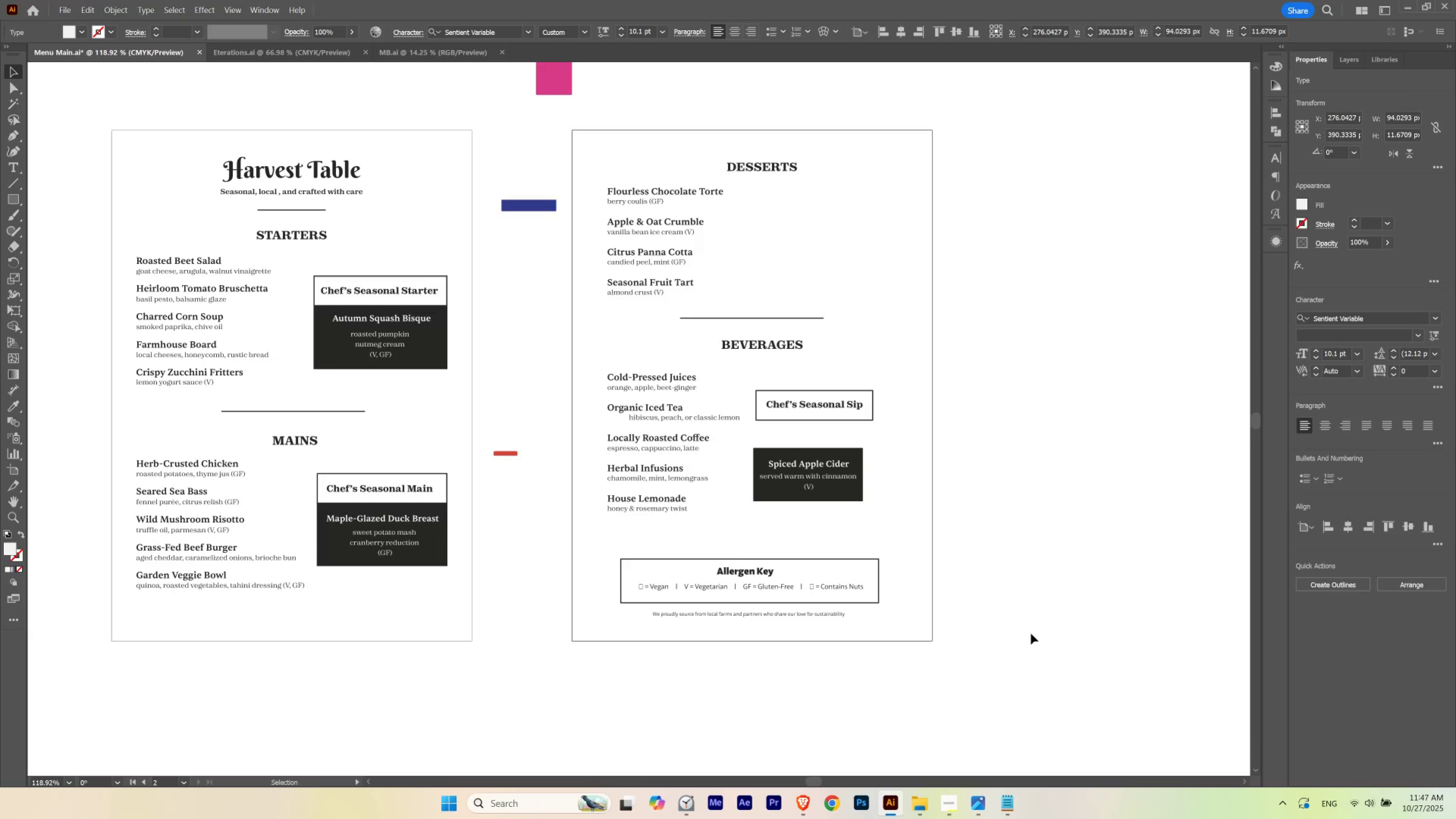 
key(ArrowUp)
 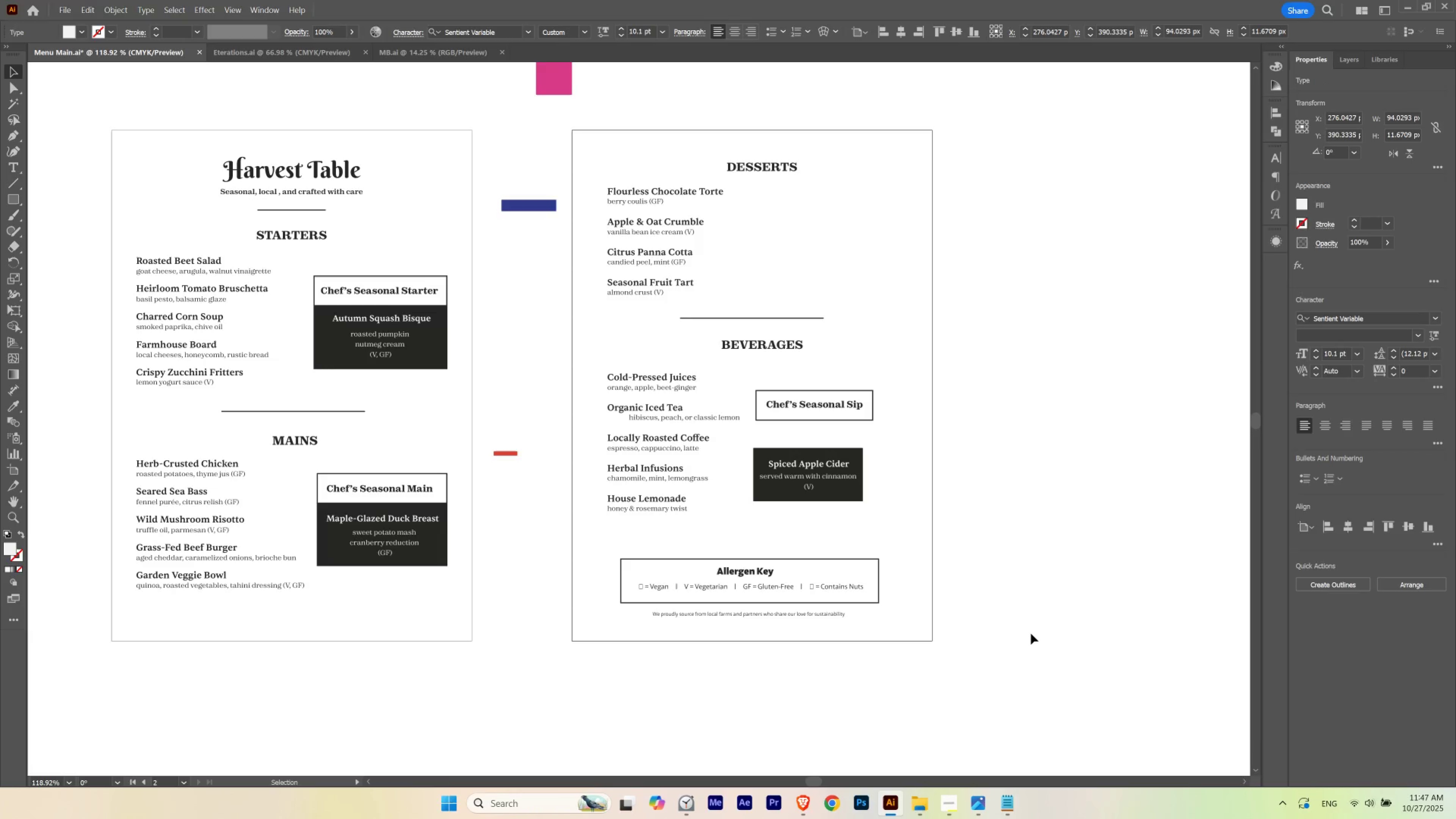 
key(ArrowUp)
 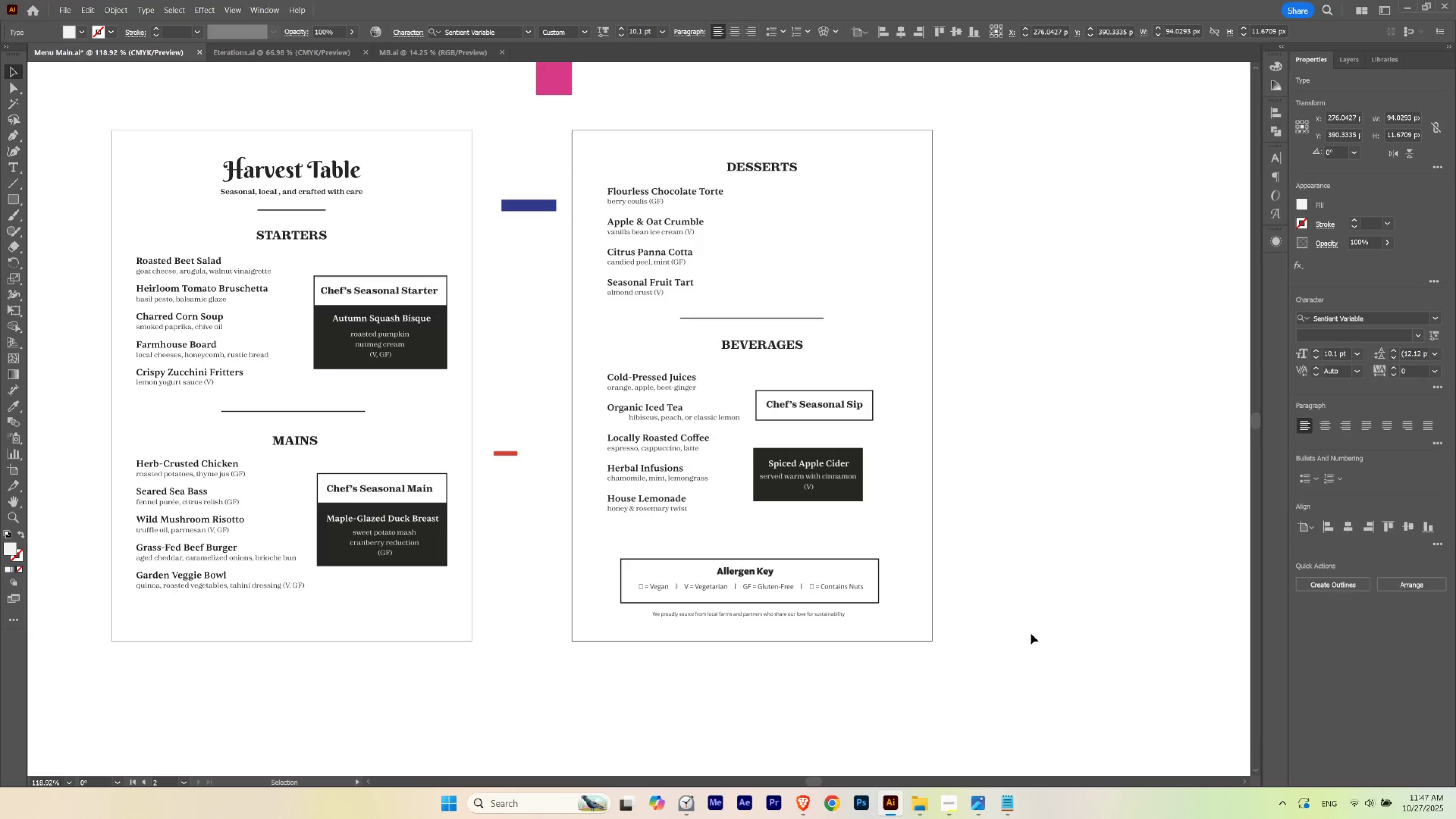 
key(ArrowUp)
 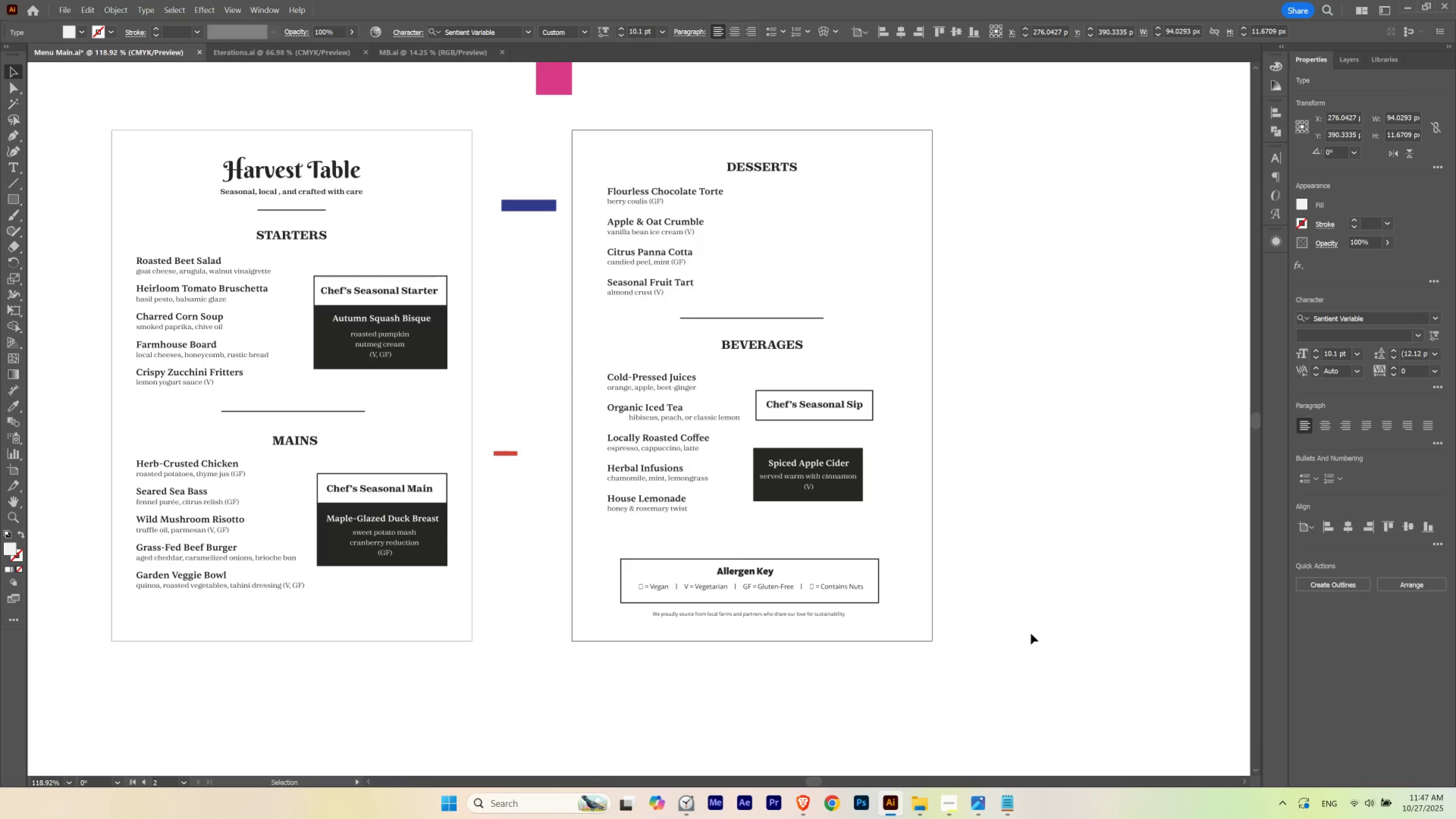 
key(ArrowUp)
 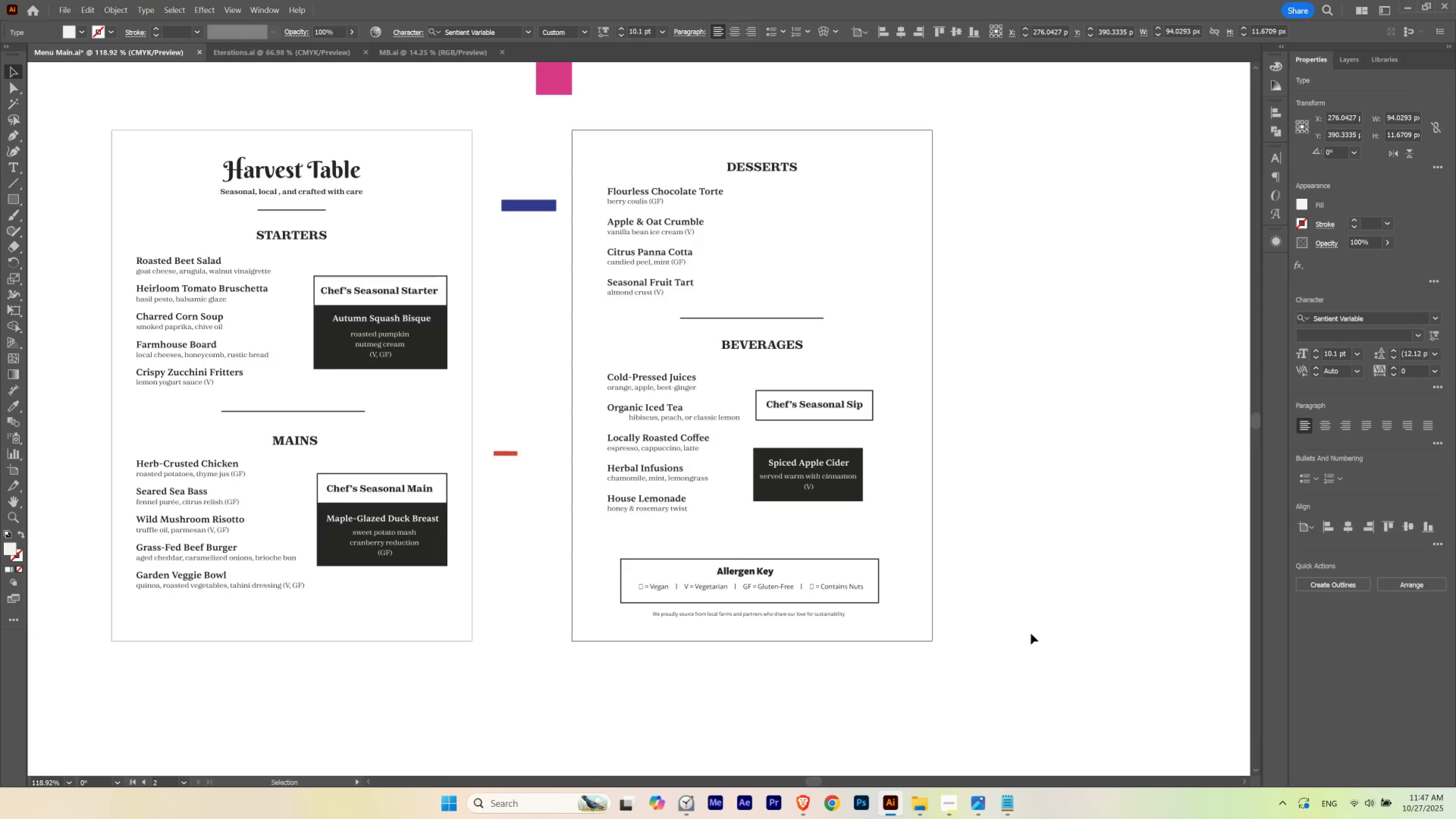 
key(ArrowUp)
 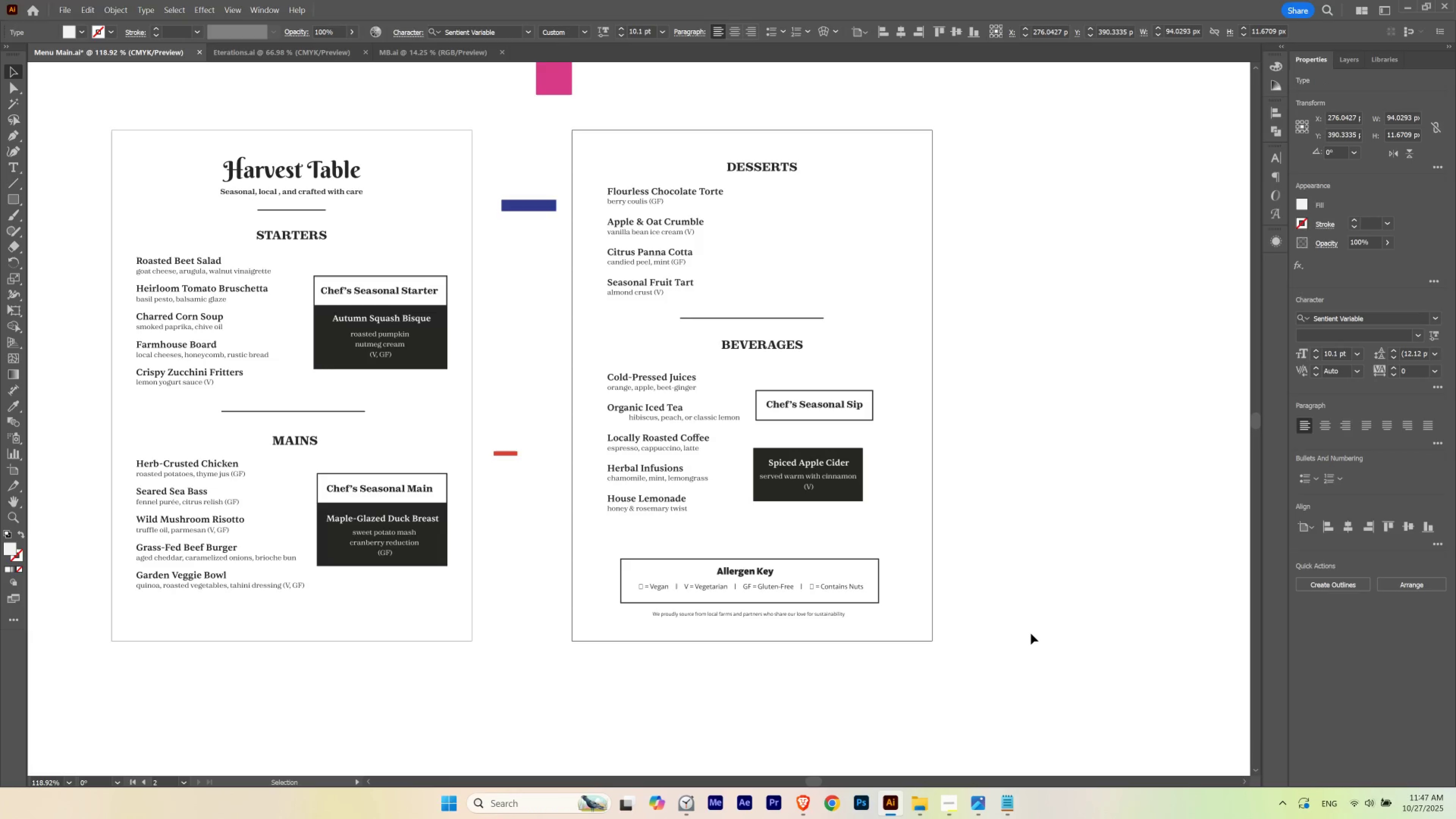 
key(ArrowUp)
 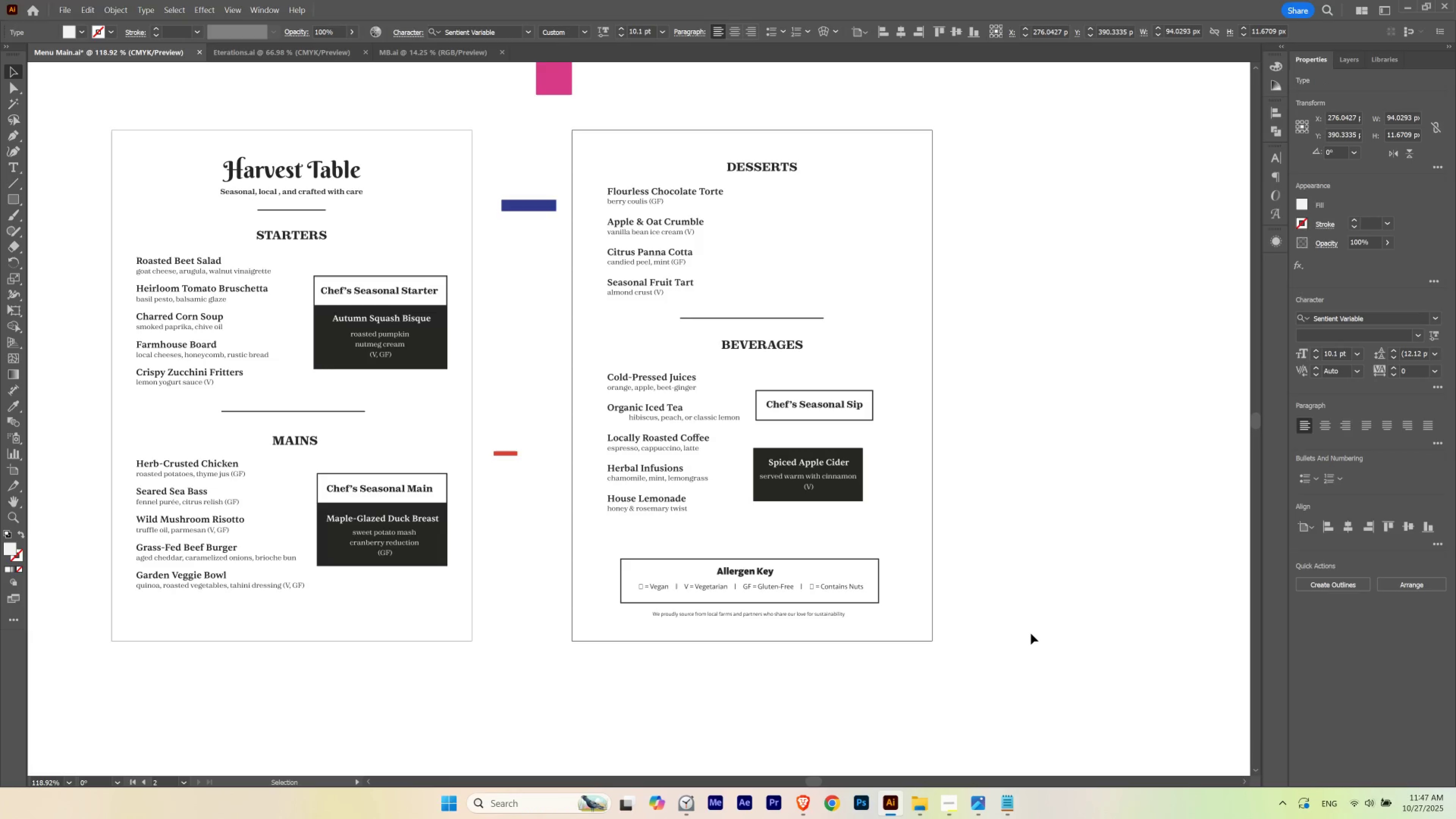 
key(ArrowUp)
 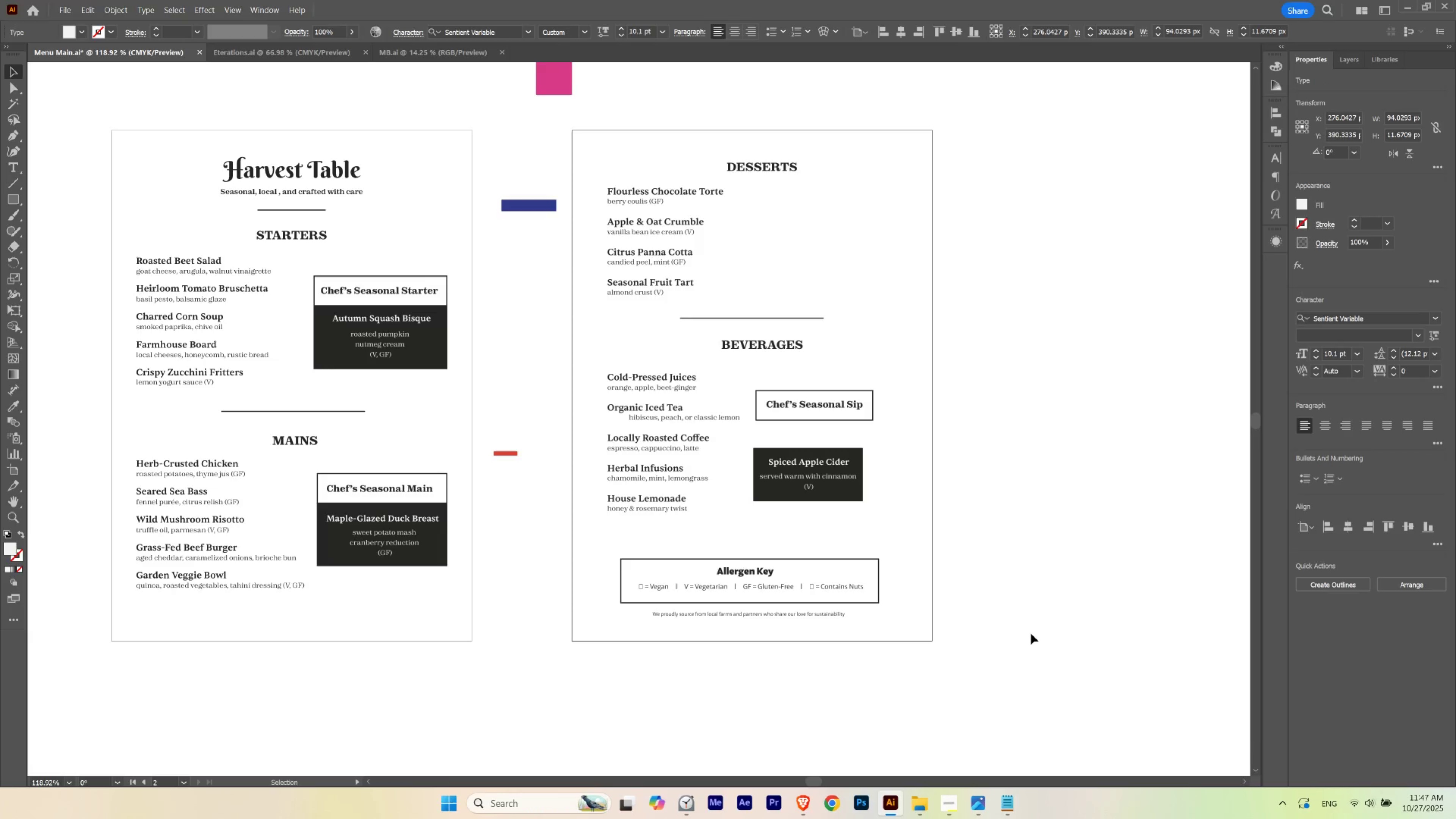 
key(ArrowUp)
 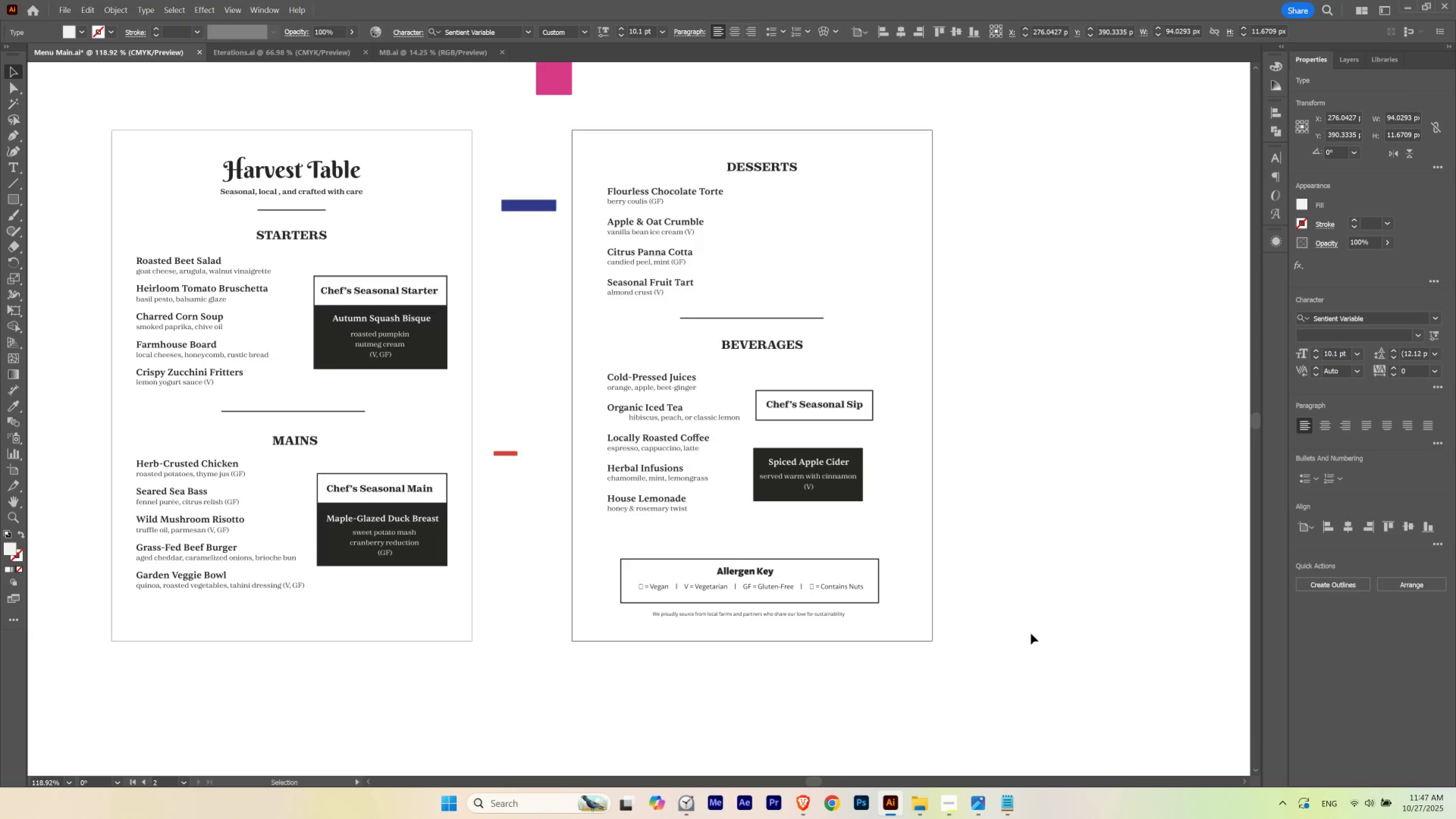 
key(ArrowUp)
 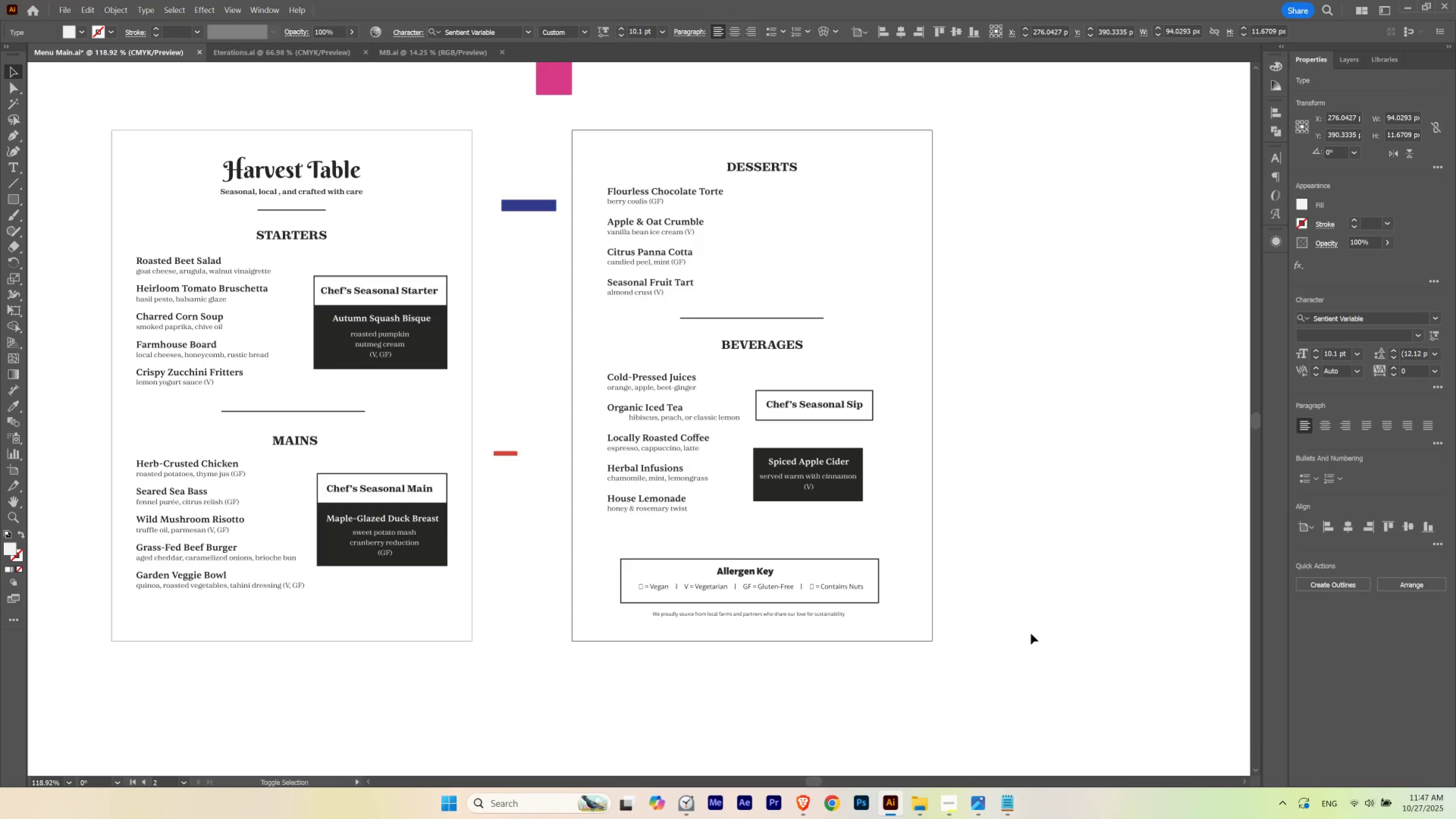 
key(Shift+ArrowUp)
 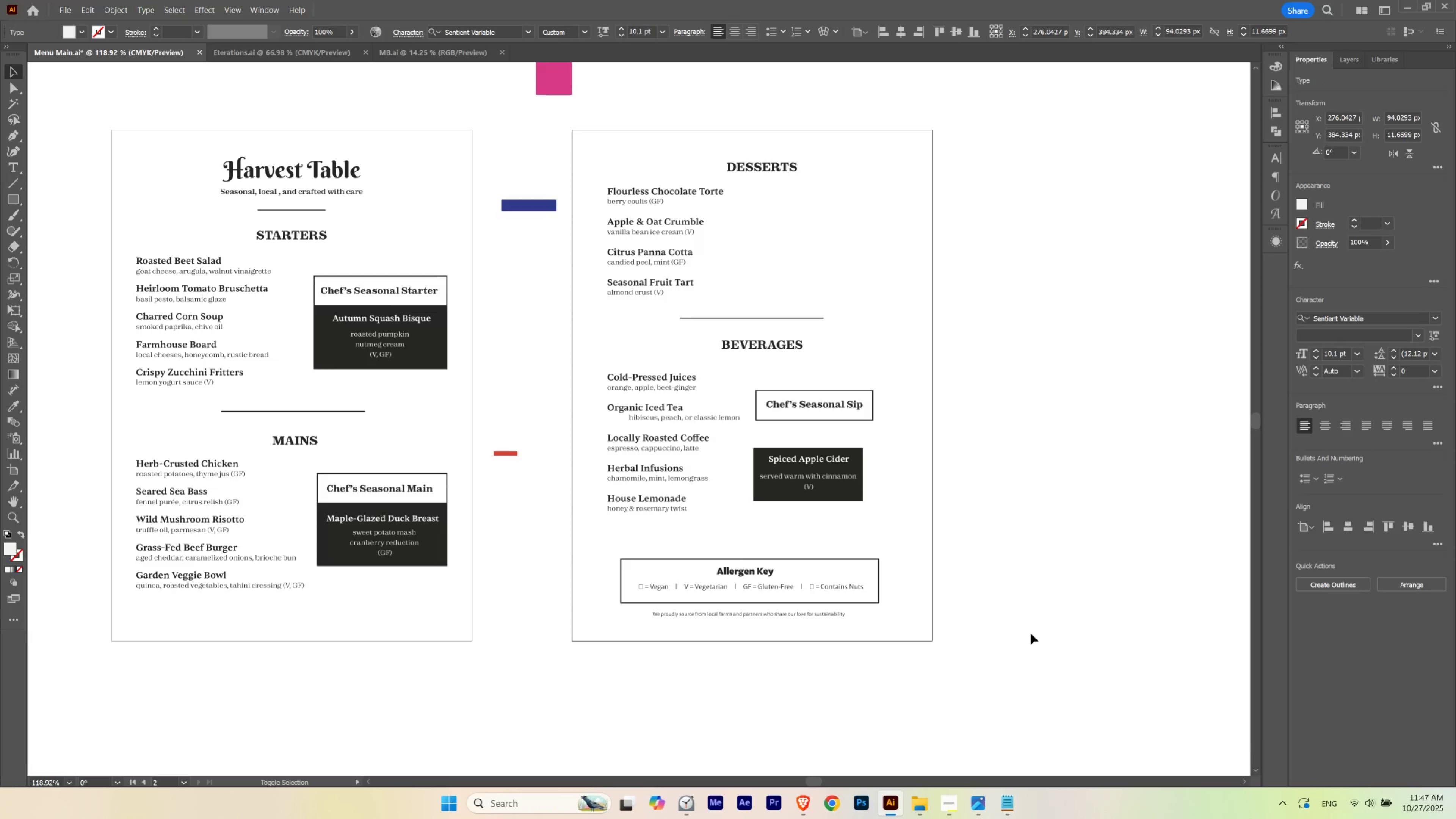 
key(Shift+ArrowDown)
 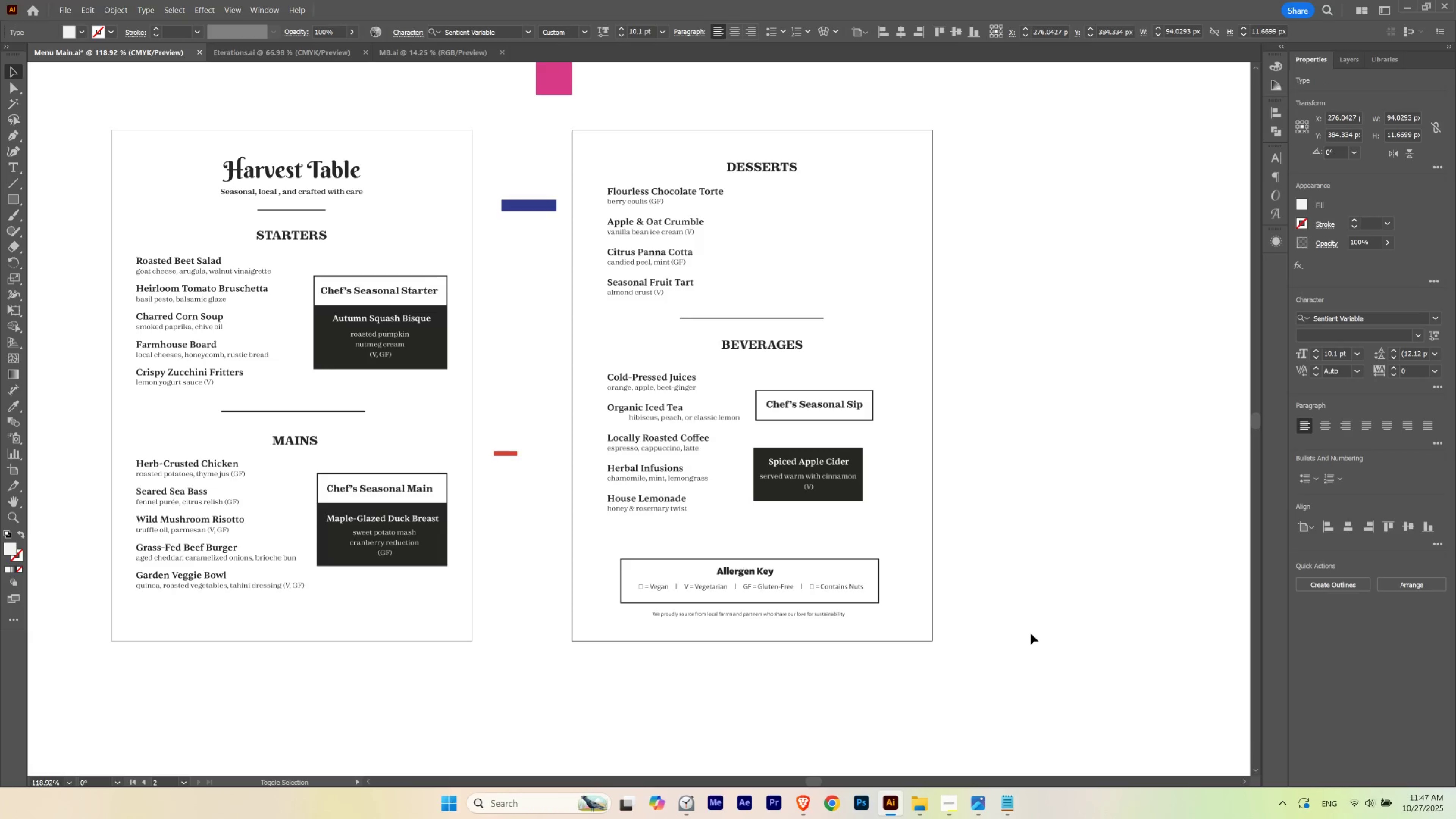 
key(Shift+ArrowUp)
 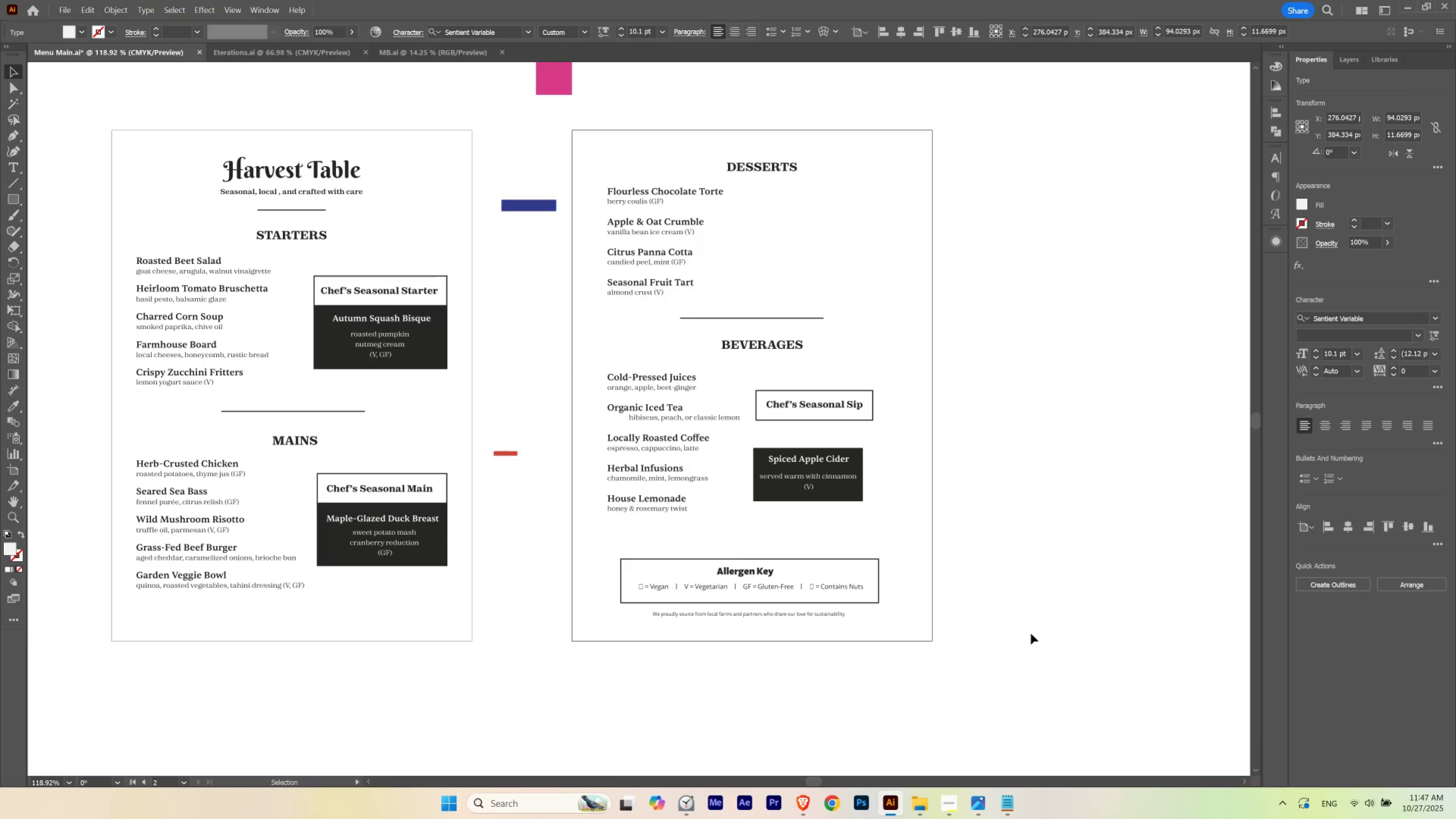 
key(ArrowDown)
 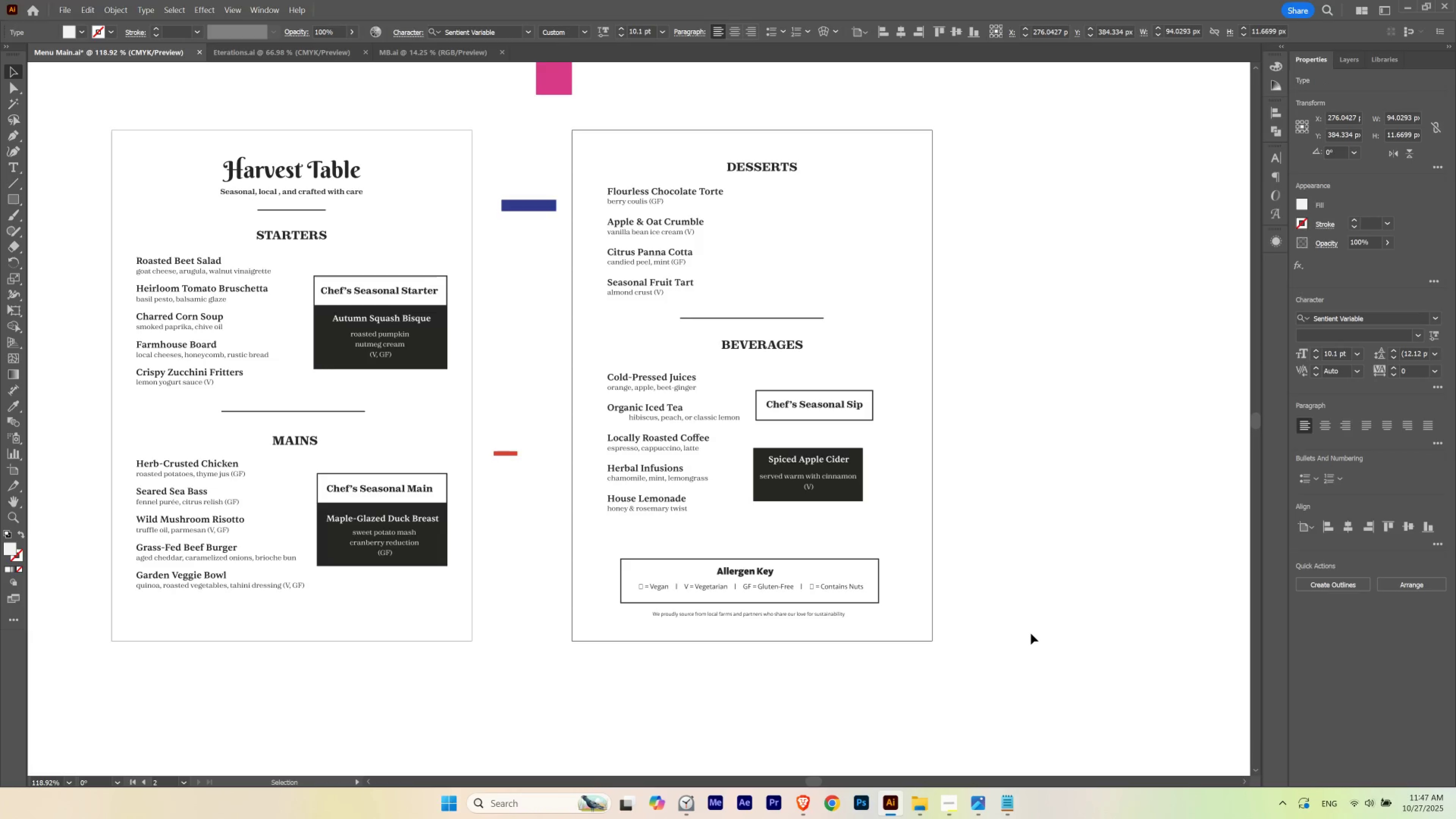 
key(ArrowDown)
 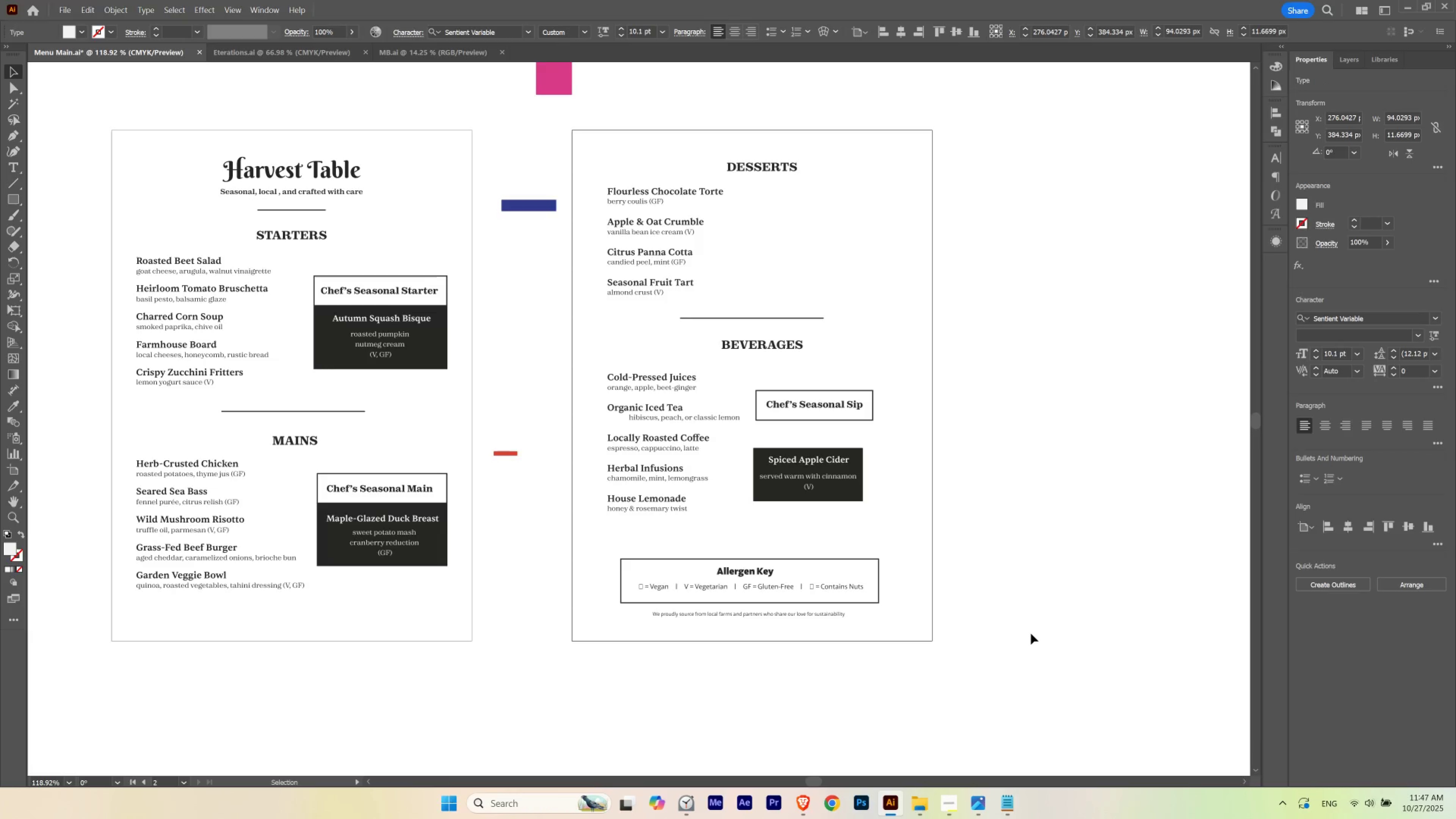 
key(ArrowDown)
 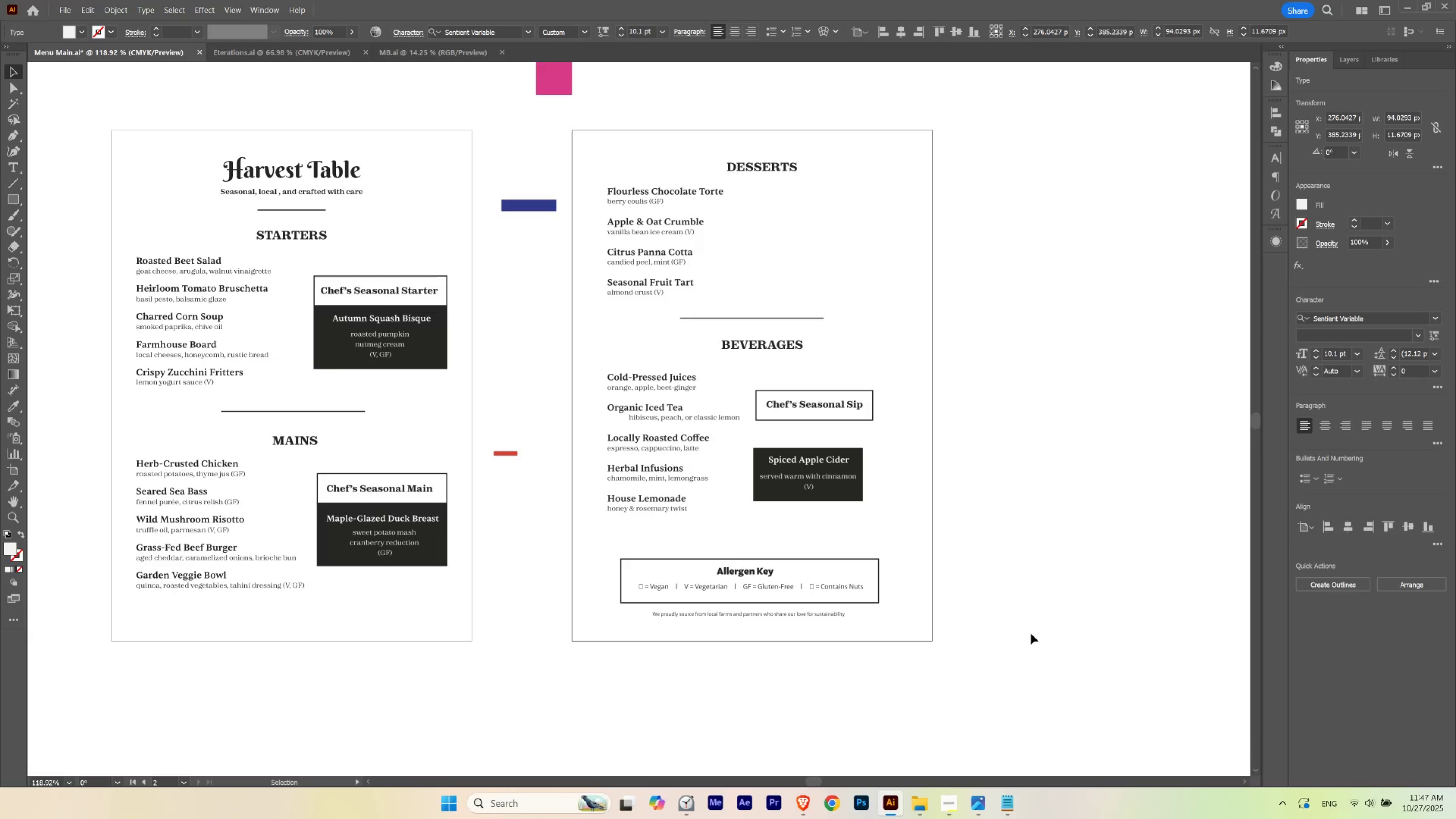 
key(ArrowUp)
 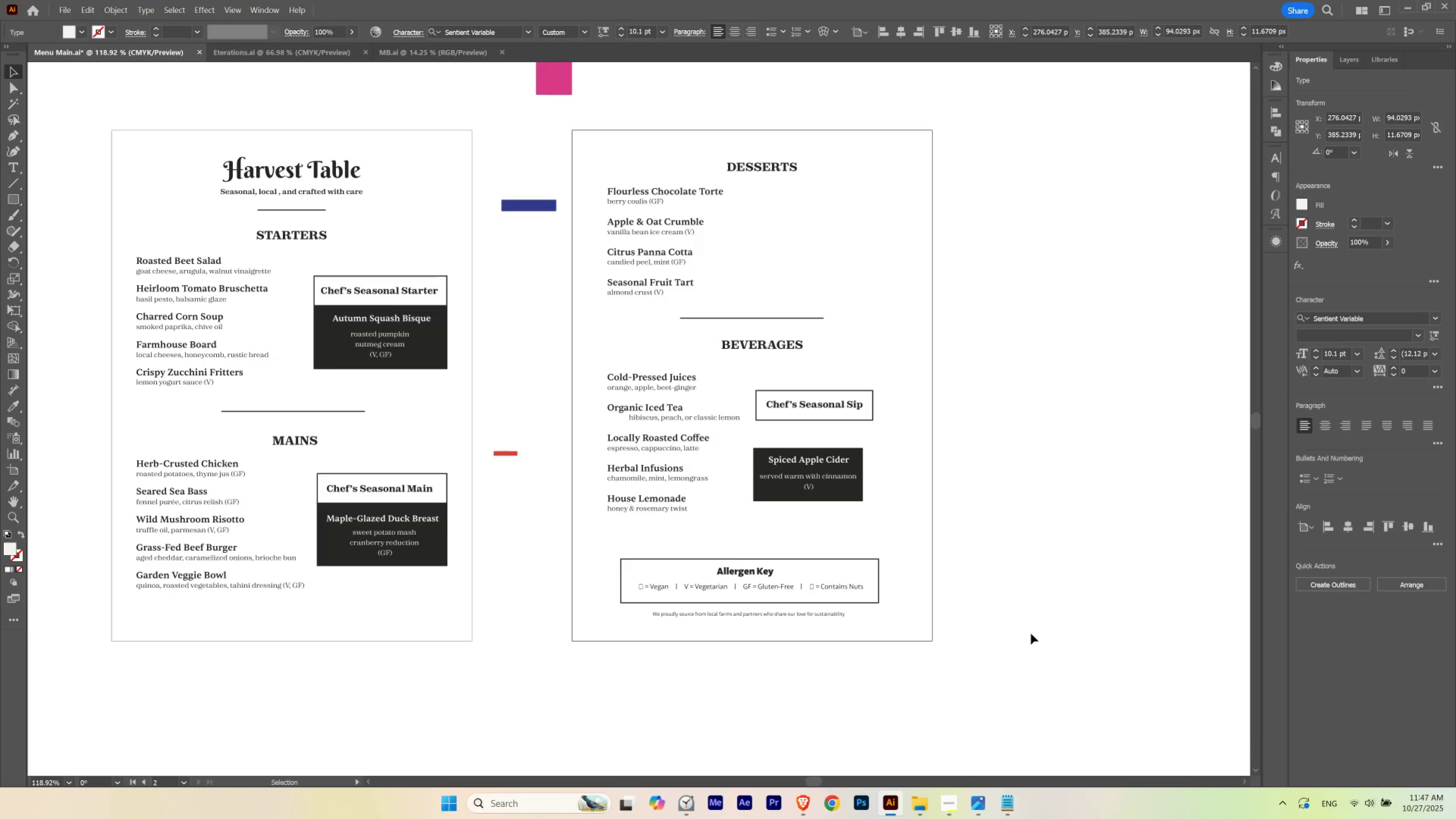 
key(ArrowUp)
 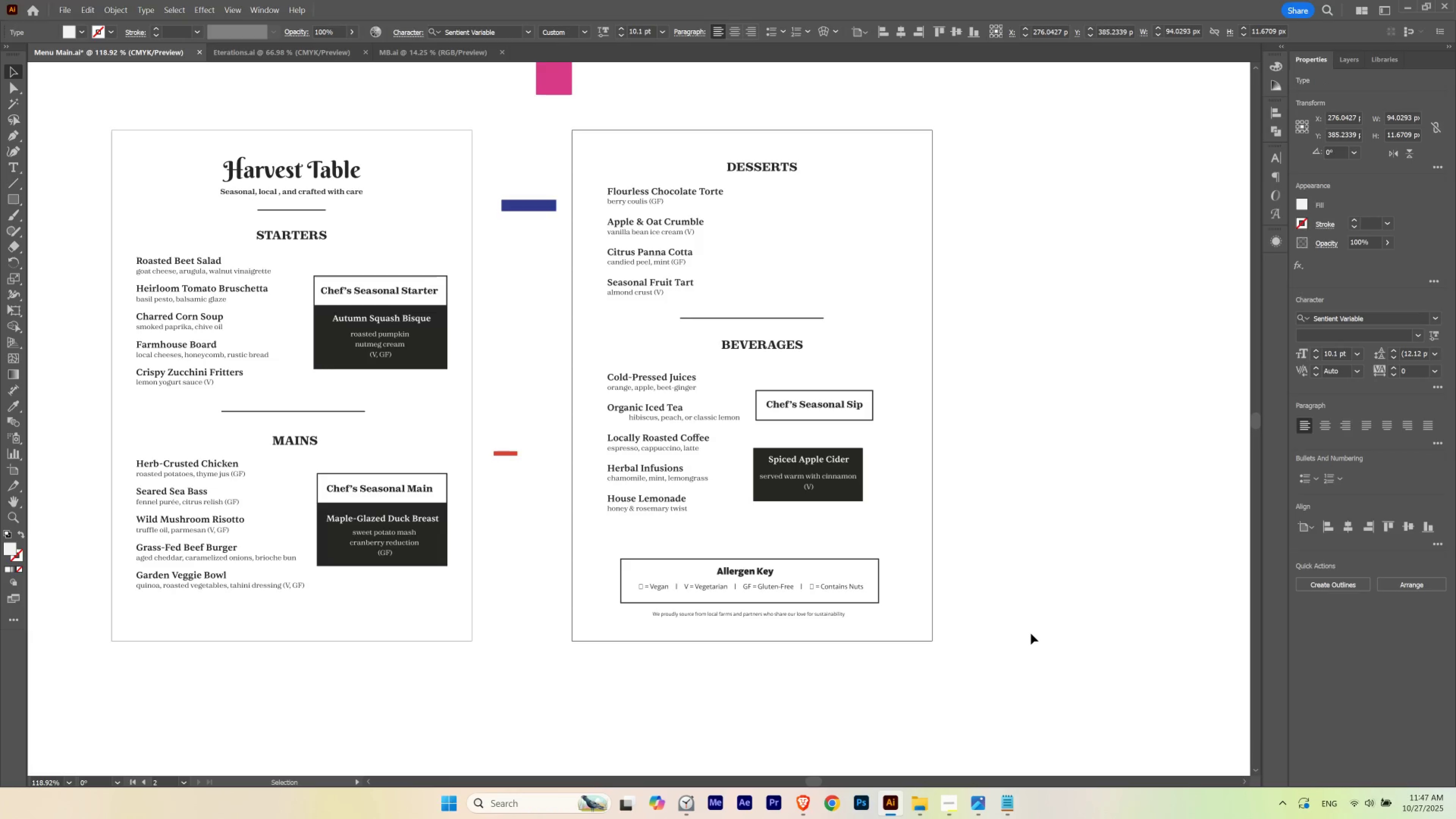 
key(ArrowUp)
 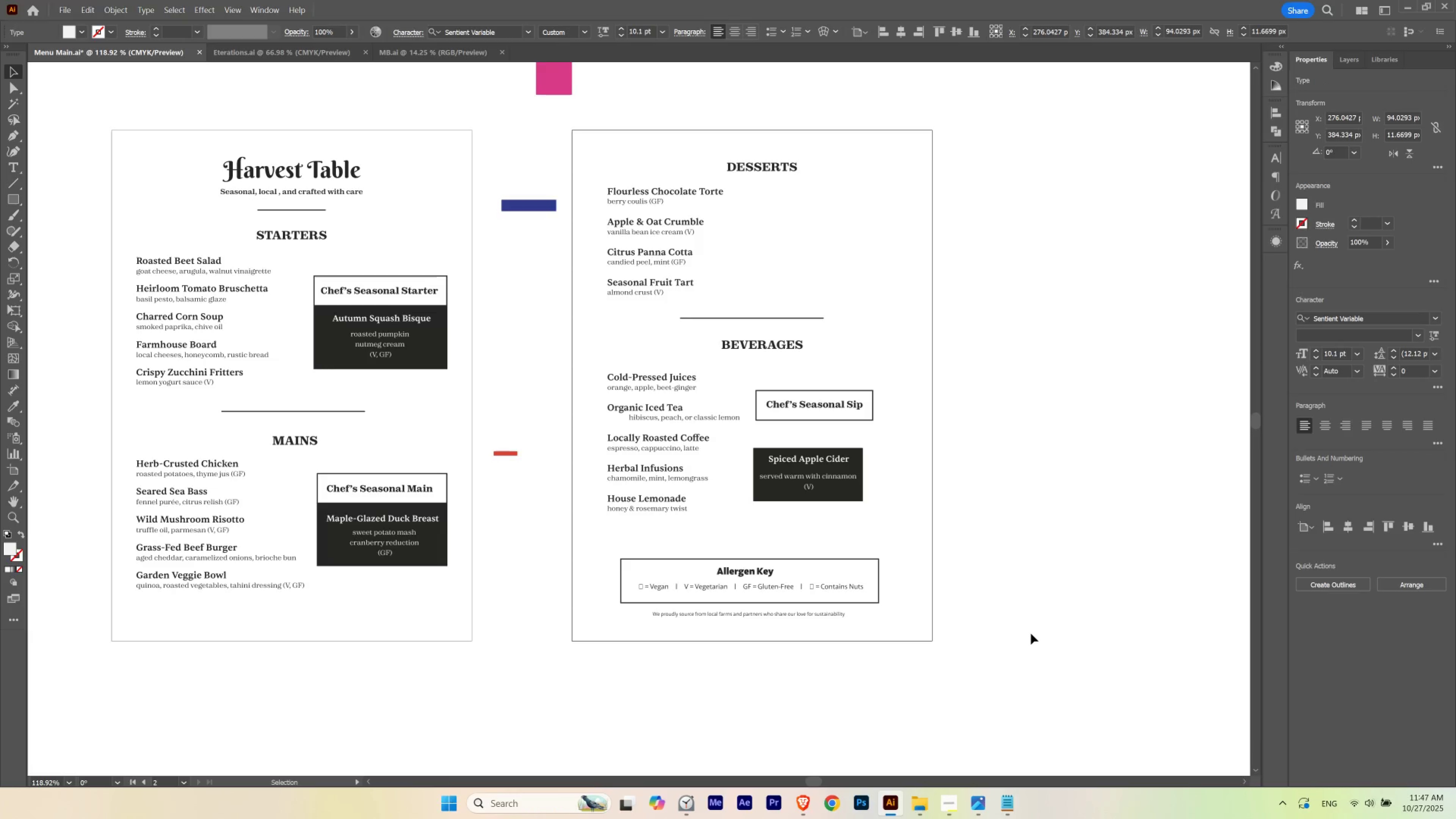 
key(ArrowDown)
 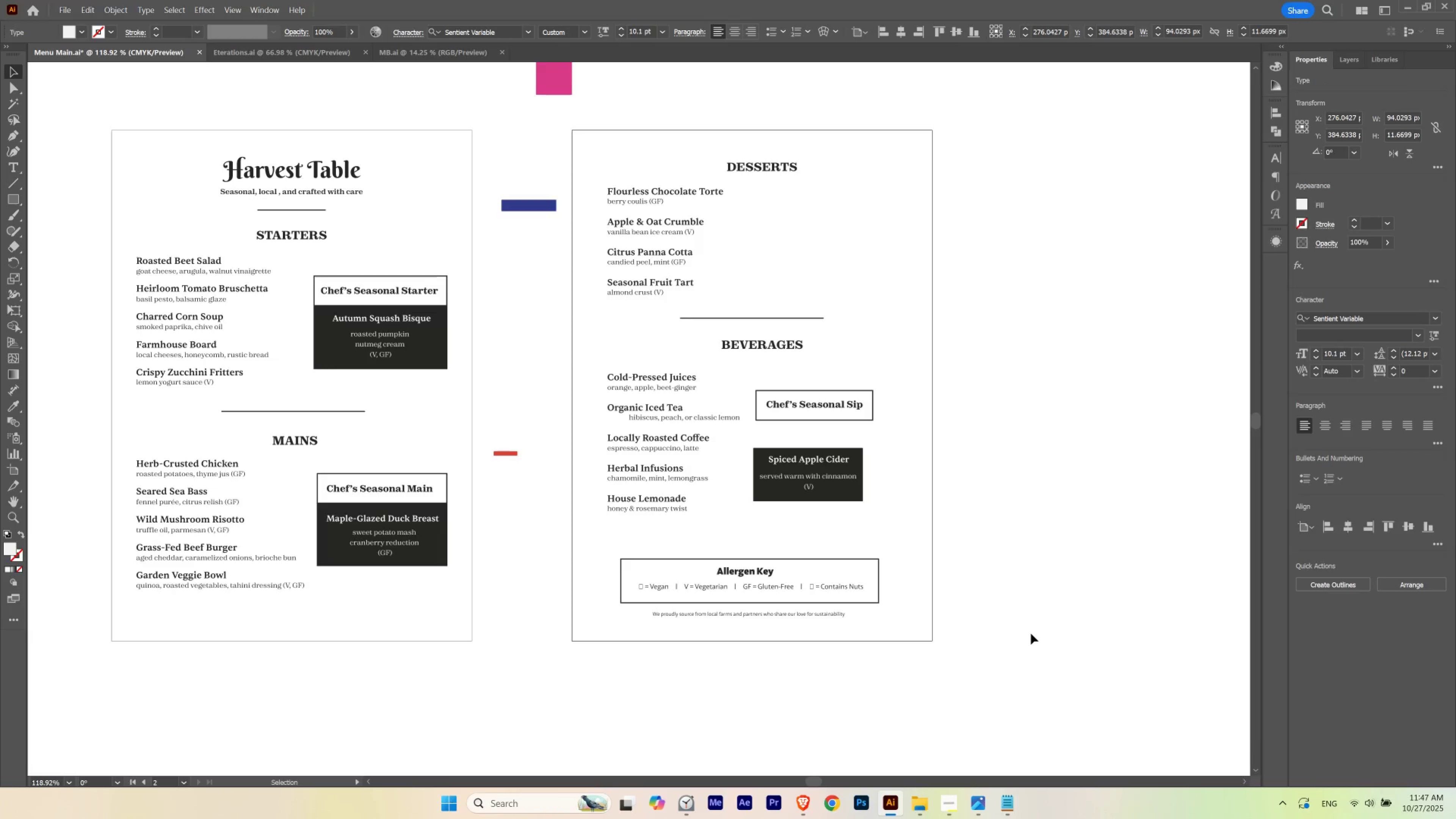 
key(ArrowUp)
 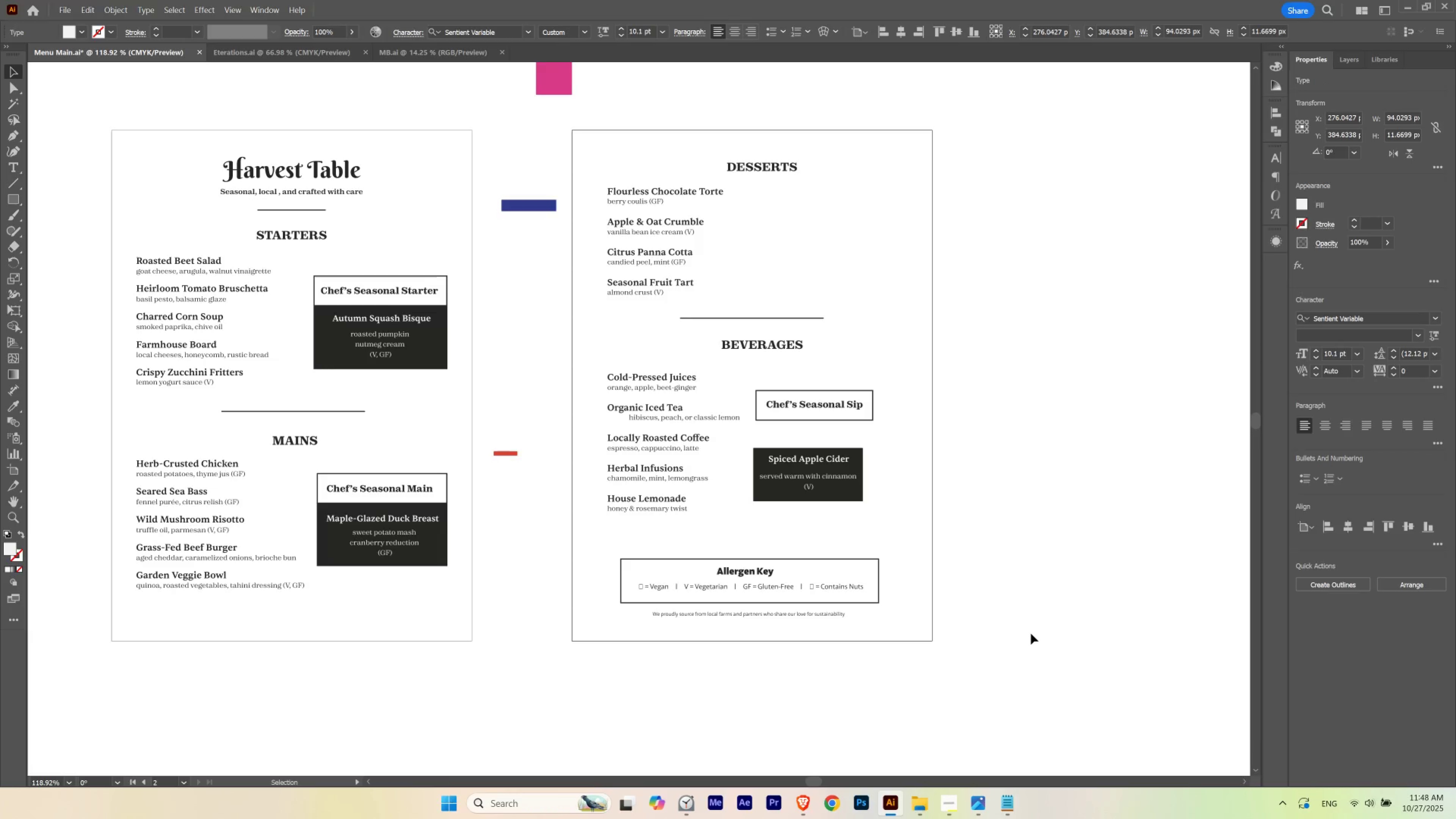 
key(ArrowDown)
 